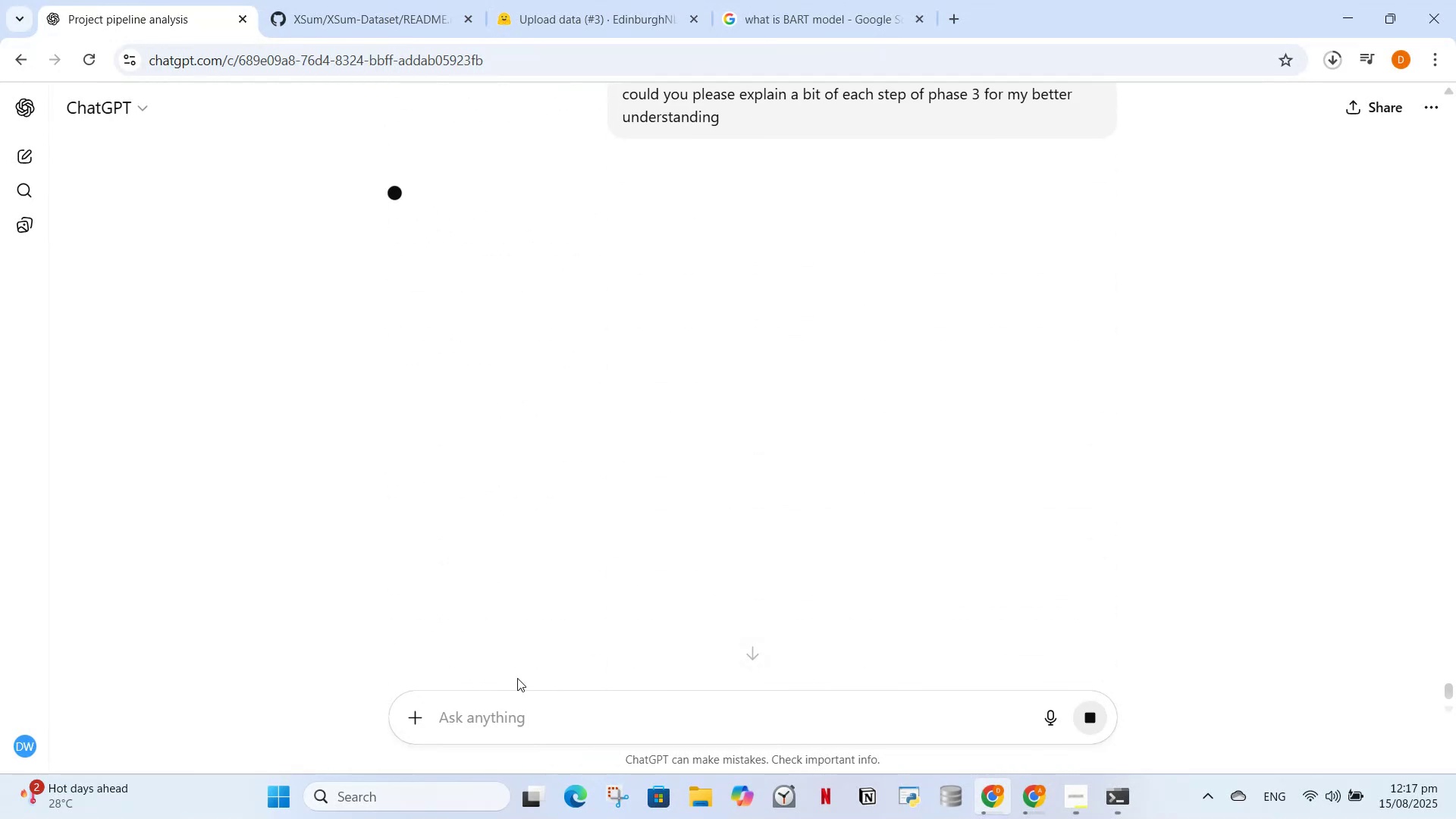 
scroll: coordinate [572, 451], scroll_direction: down, amount: 3.0
 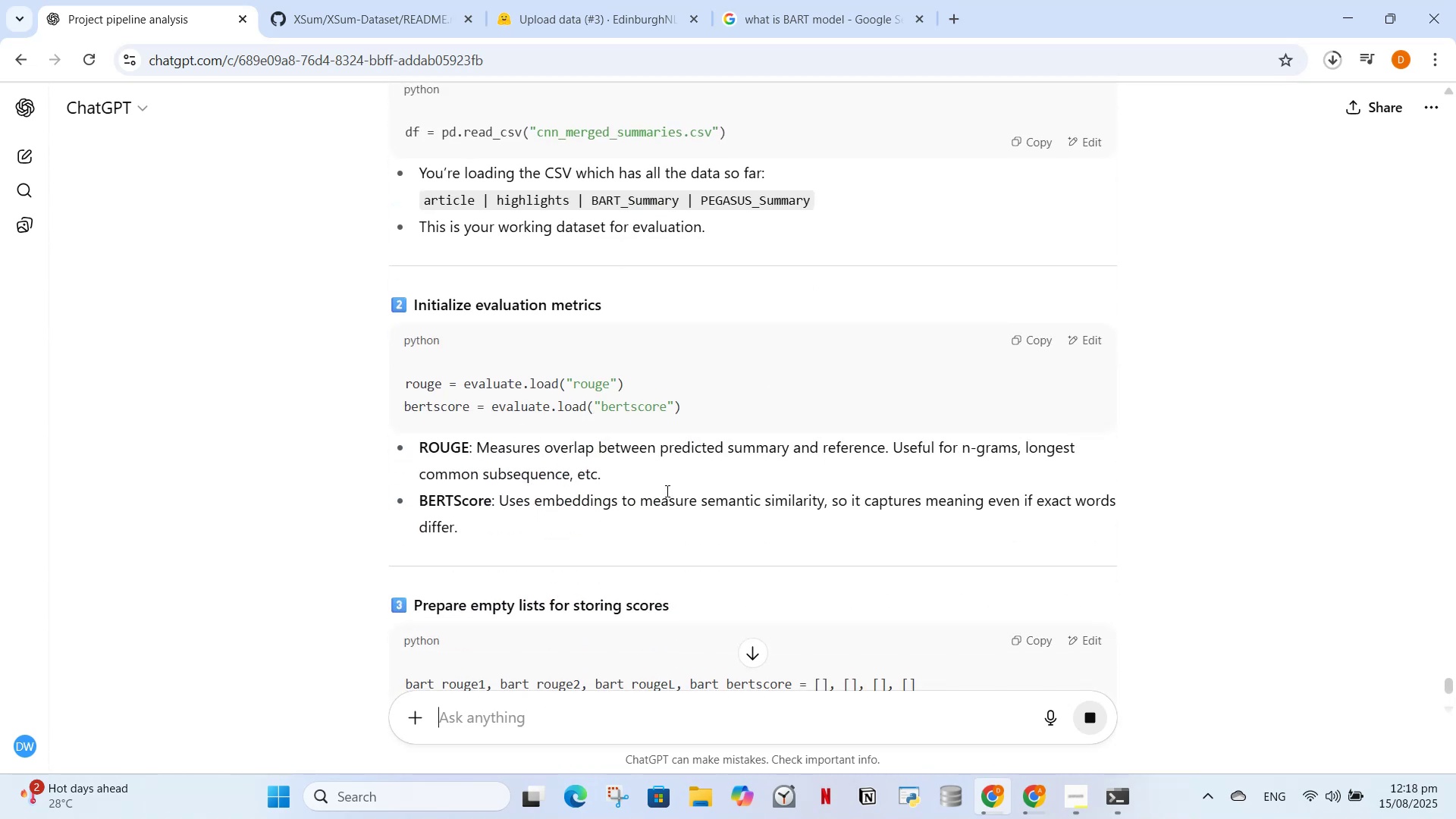 
wait(6.21)
 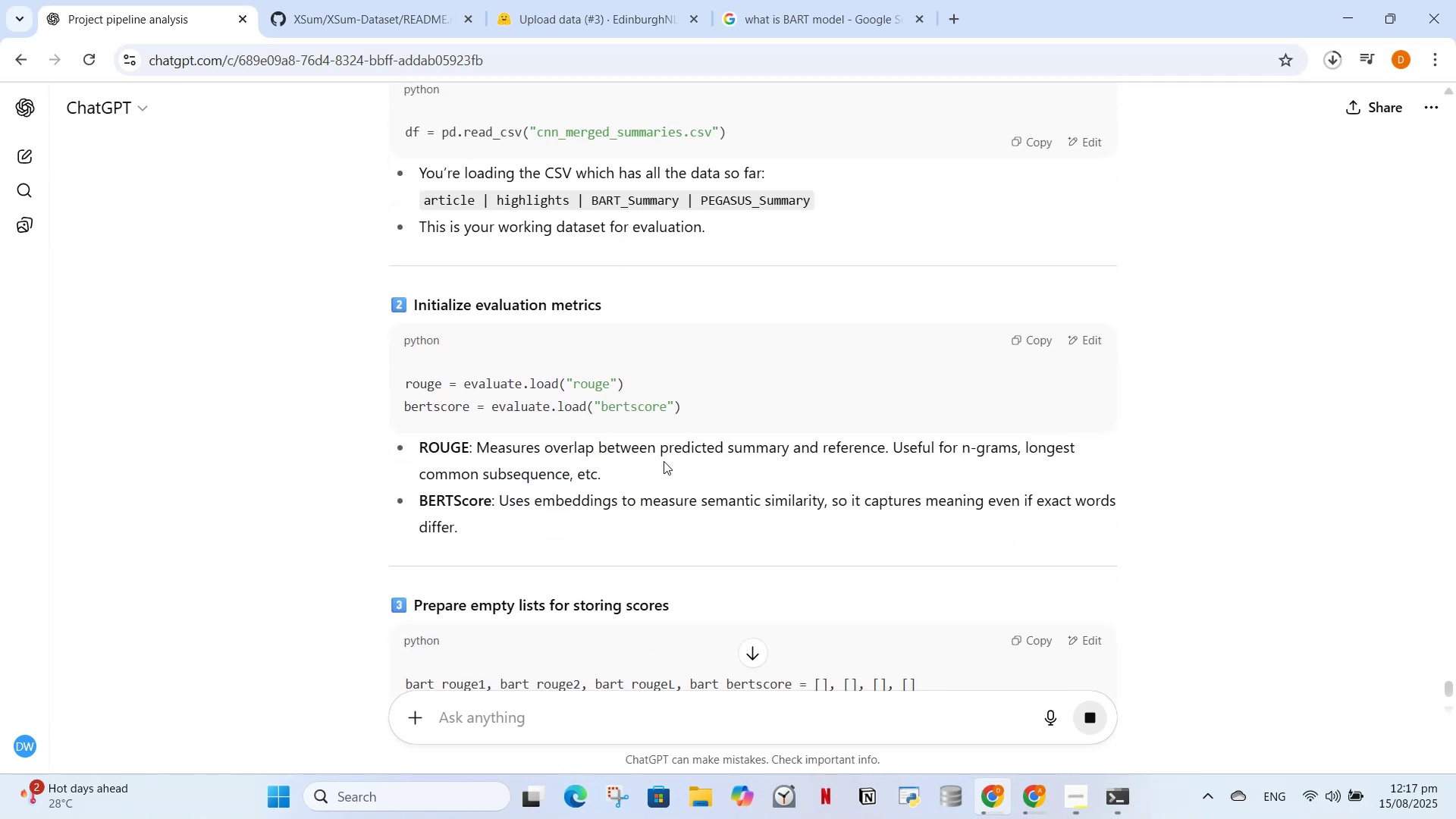 
scroll: coordinate [614, 438], scroll_direction: down, amount: 12.0
 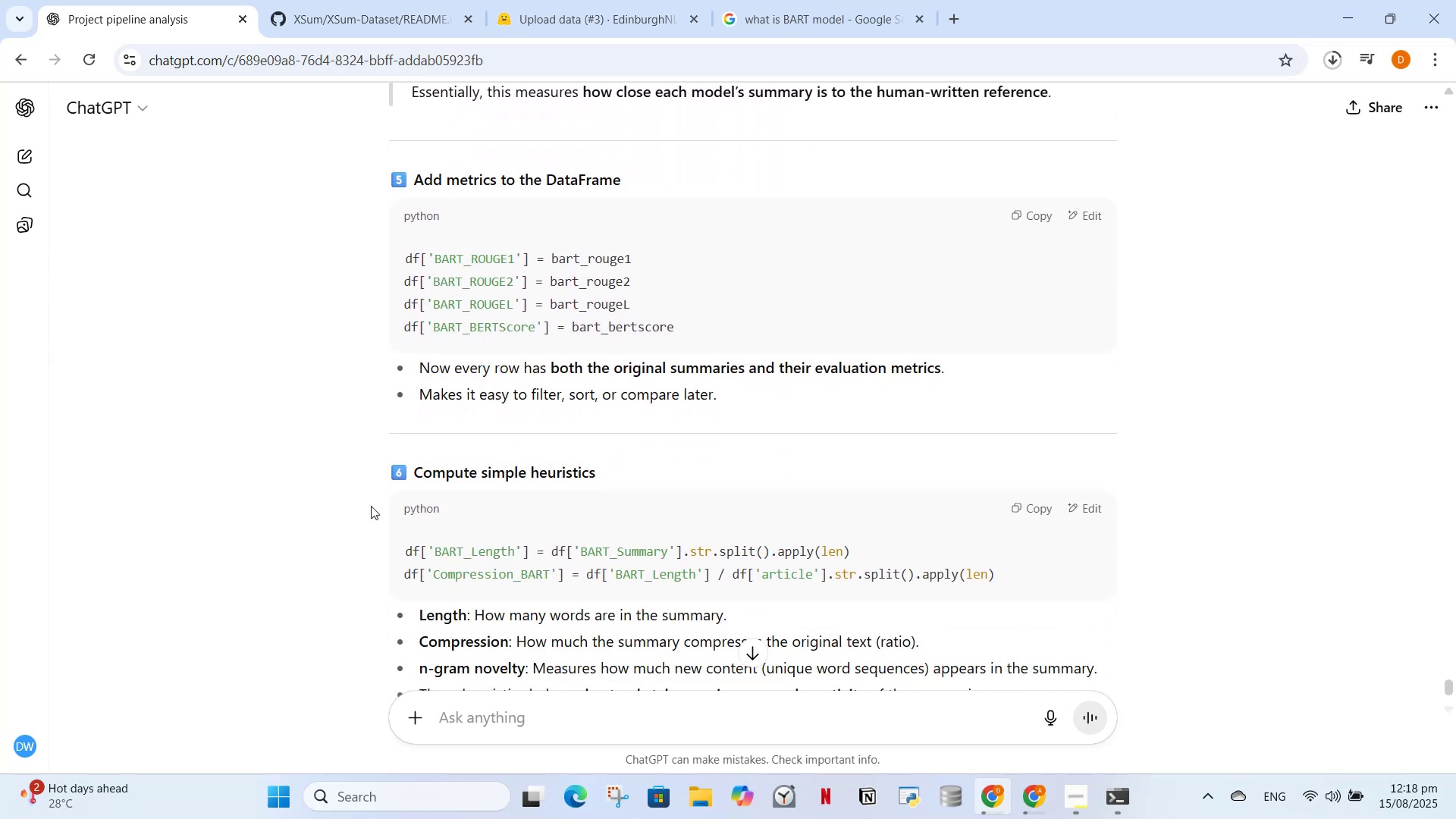 
scroll: coordinate [425, 506], scroll_direction: down, amount: 8.0
 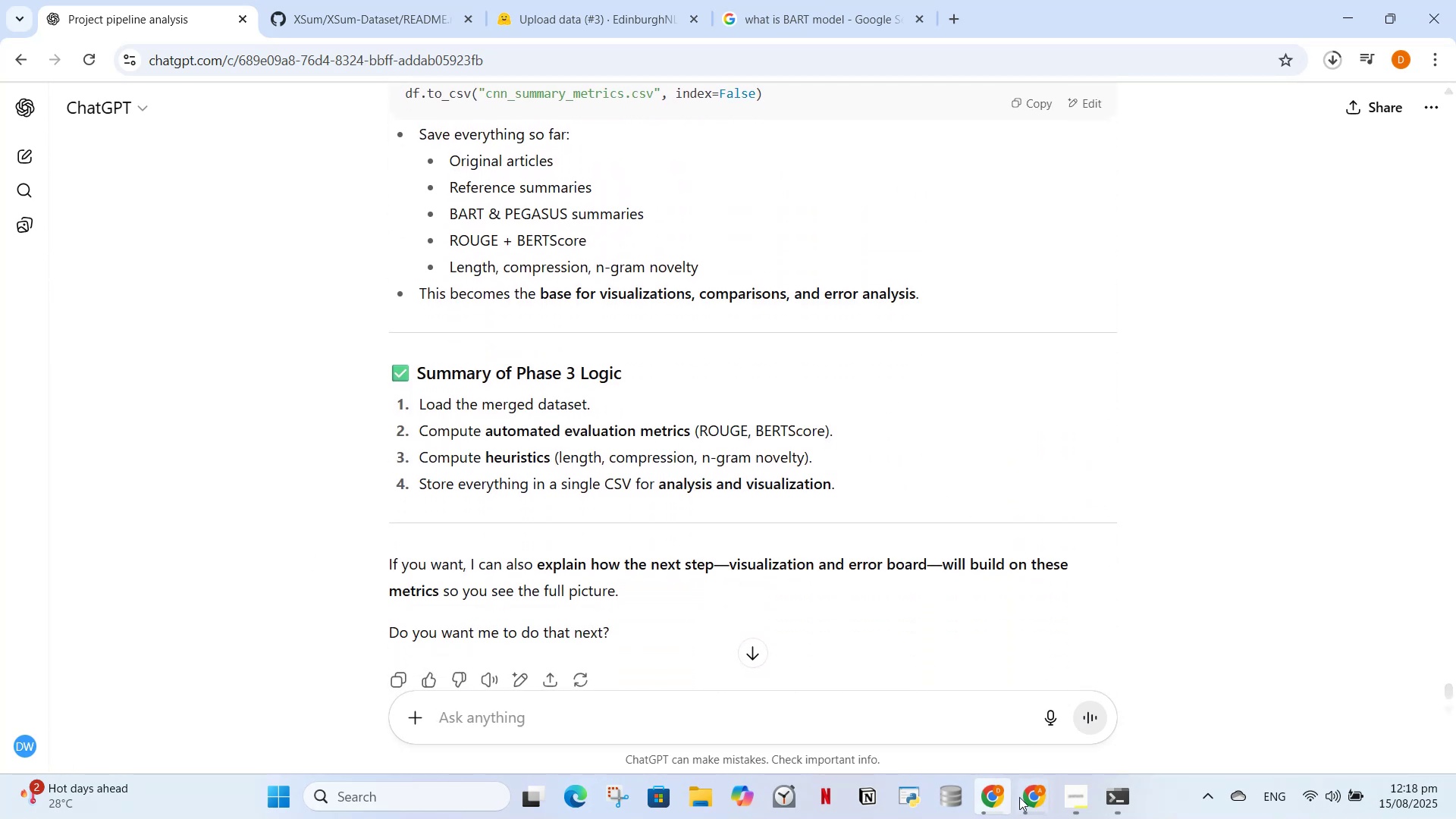 
left_click([942, 744])
 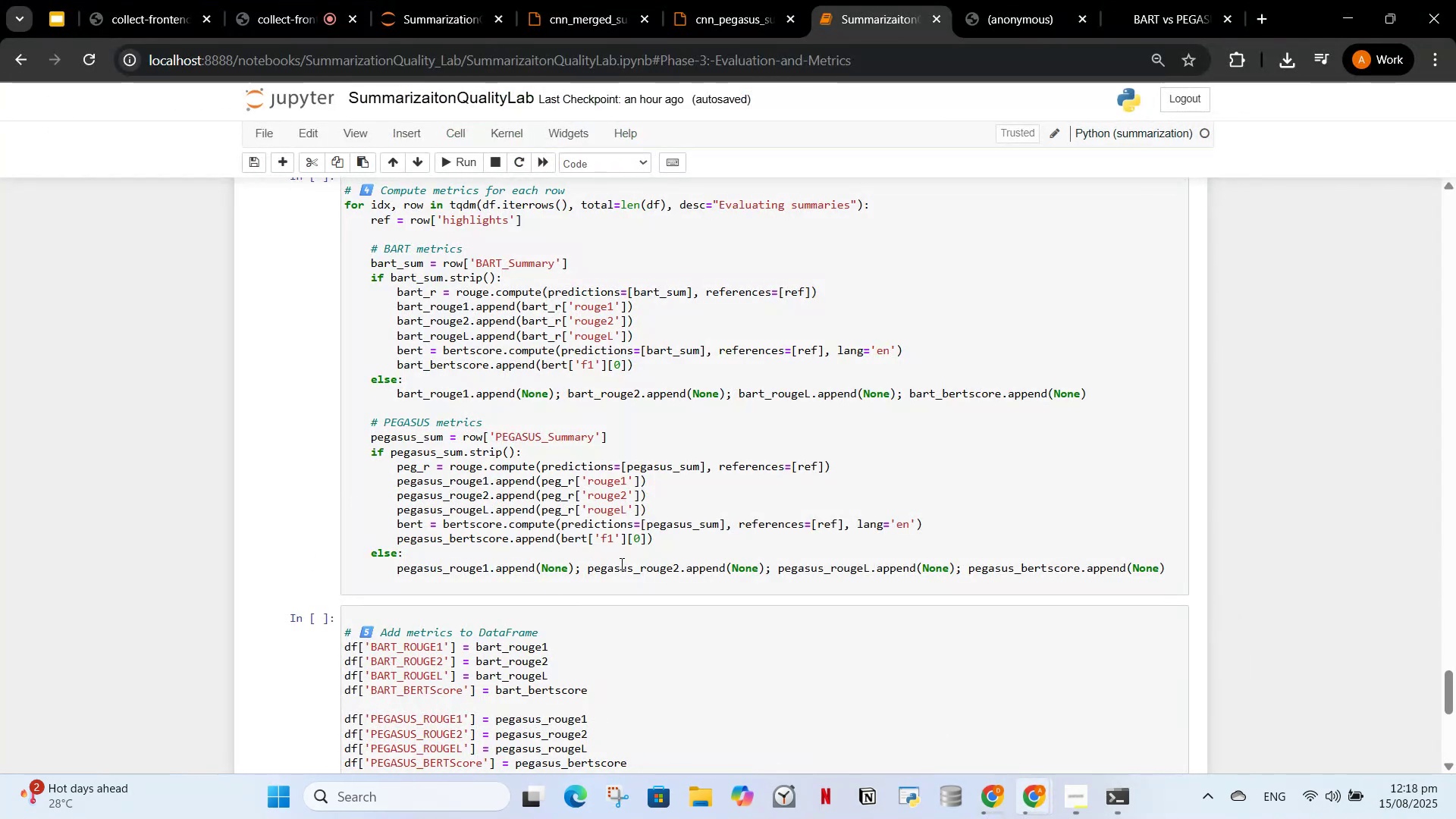 
scroll: coordinate [607, 576], scroll_direction: up, amount: 8.0
 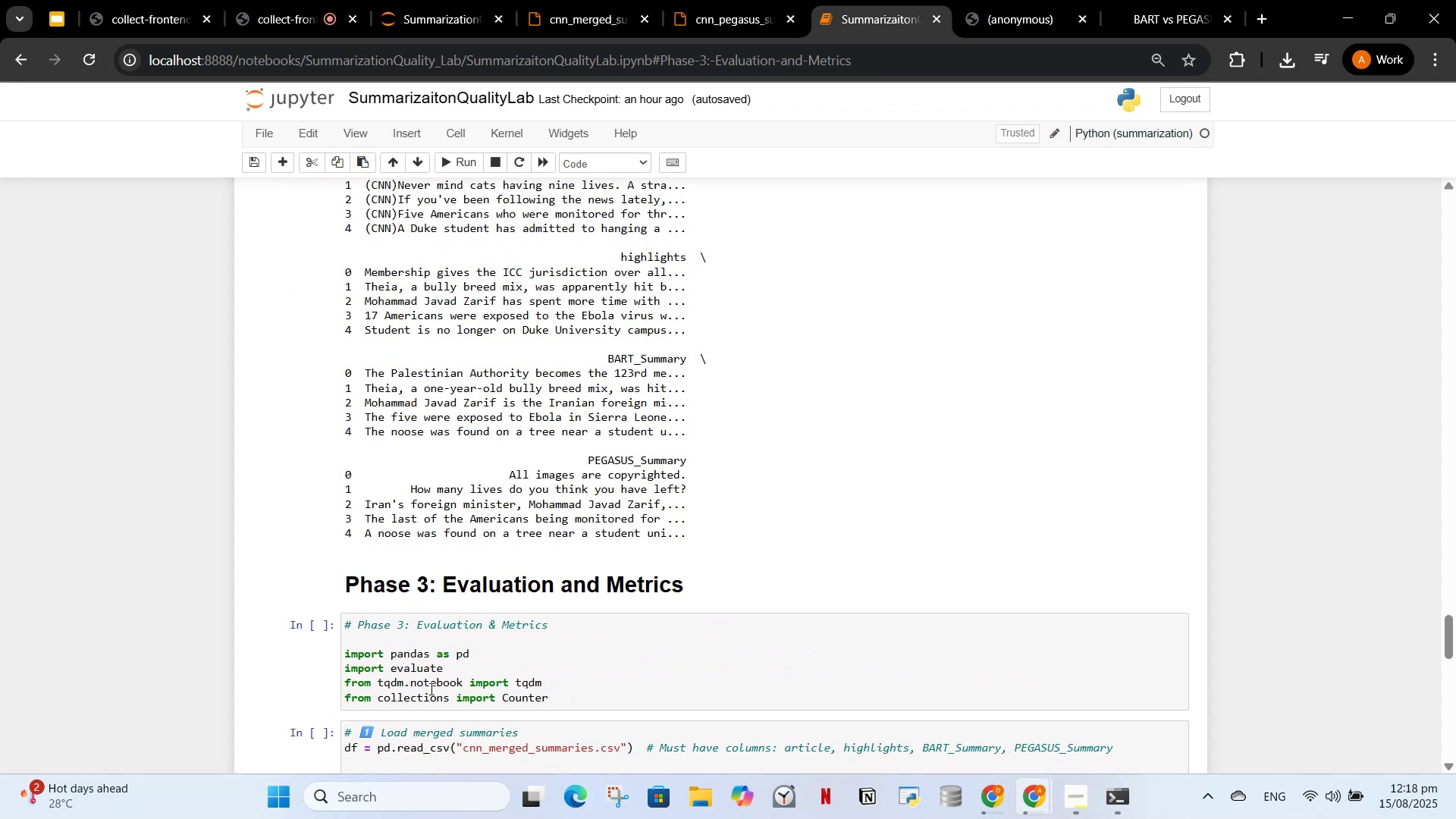 
left_click([430, 687])
 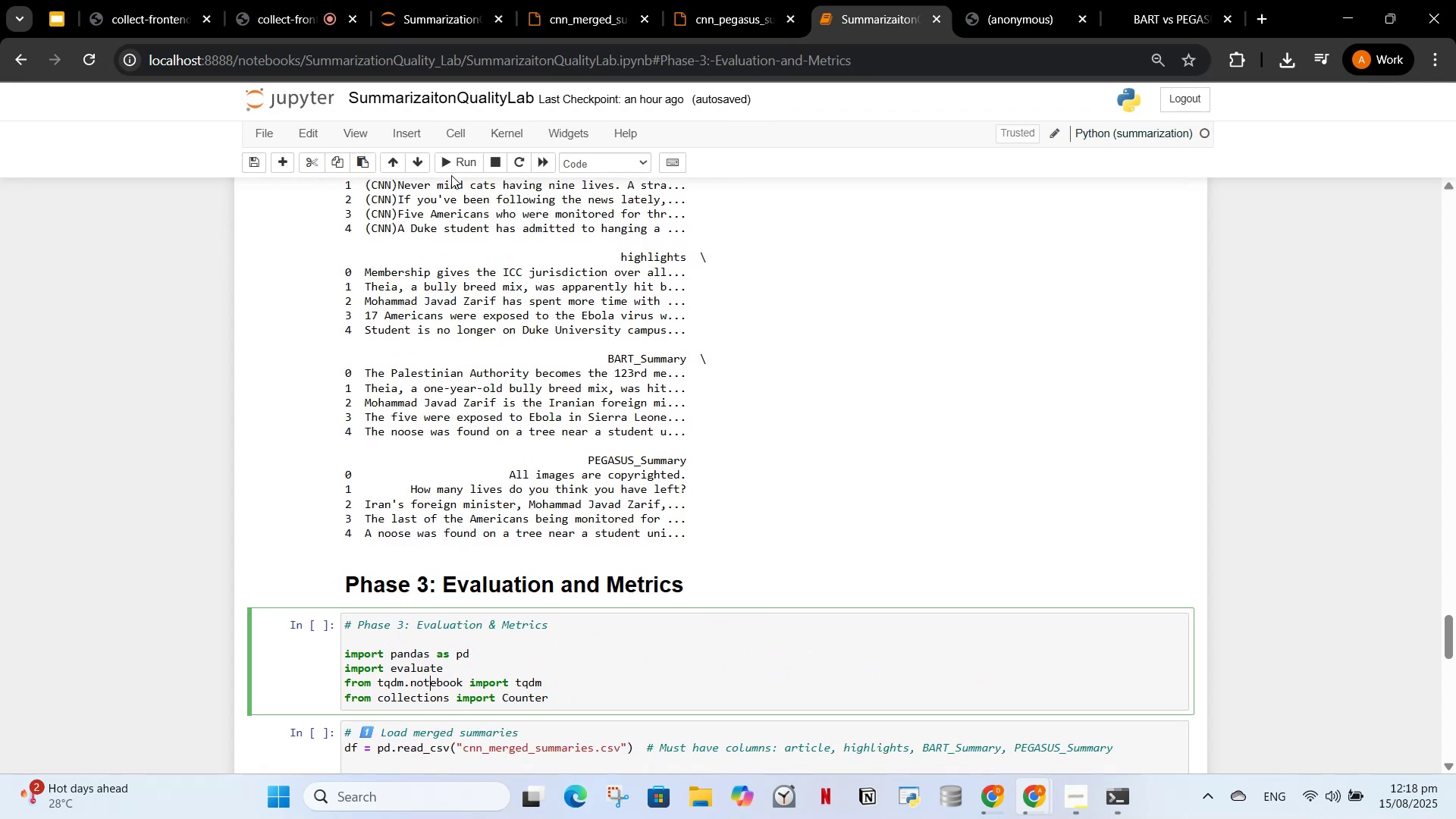 
left_click([442, 160])
 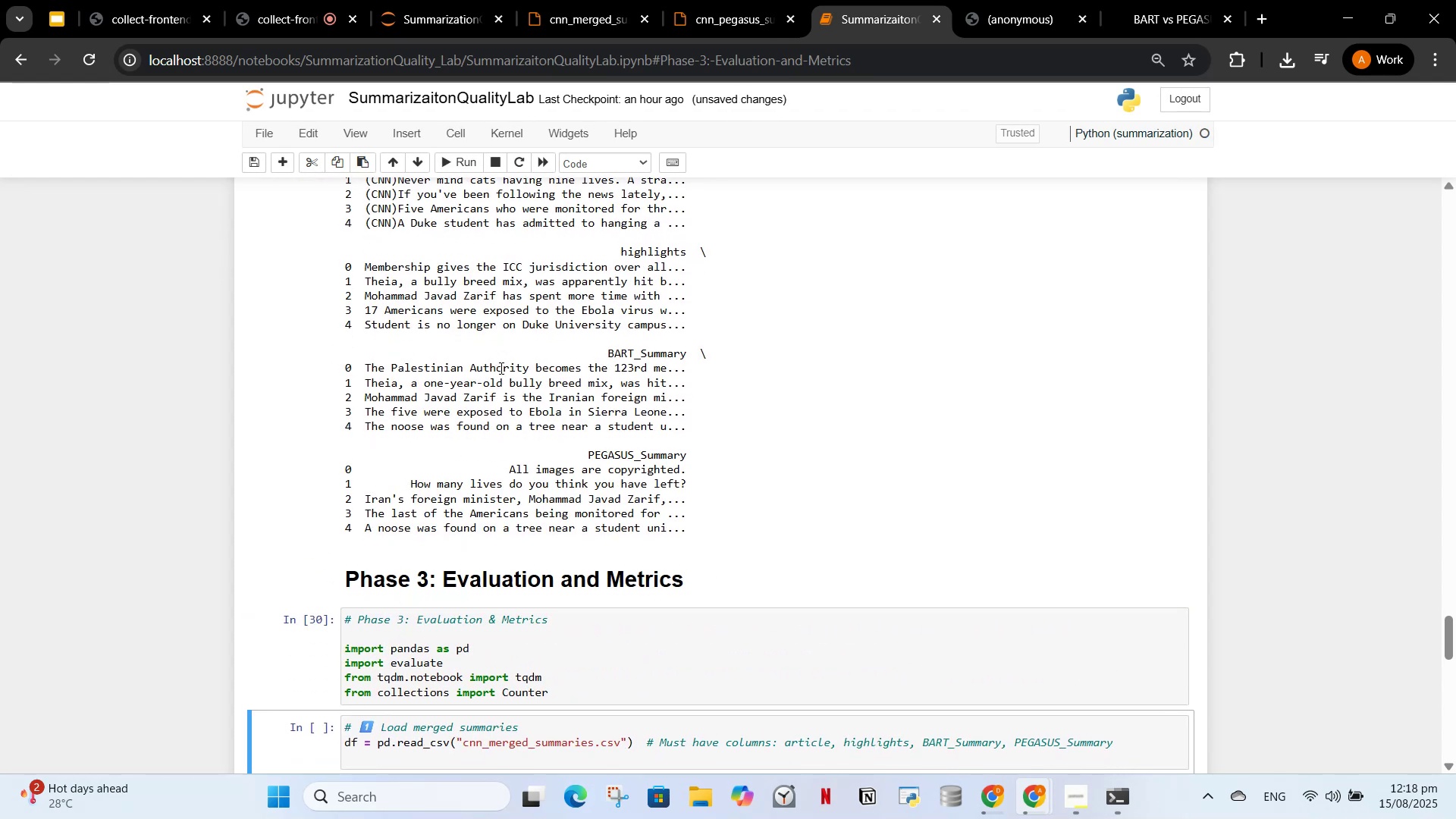 
scroll: coordinate [489, 386], scroll_direction: down, amount: 2.0
 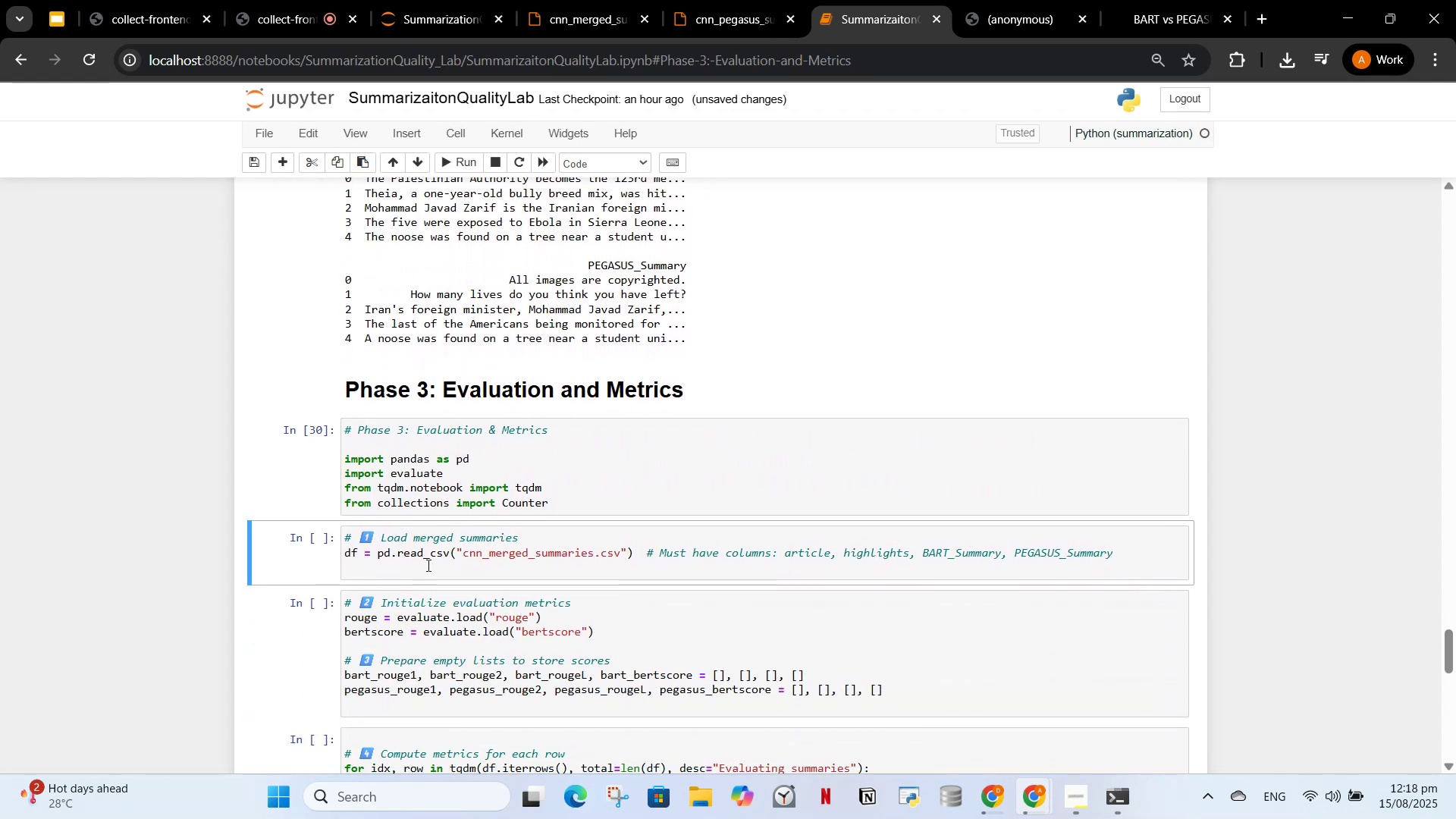 
left_click([427, 565])
 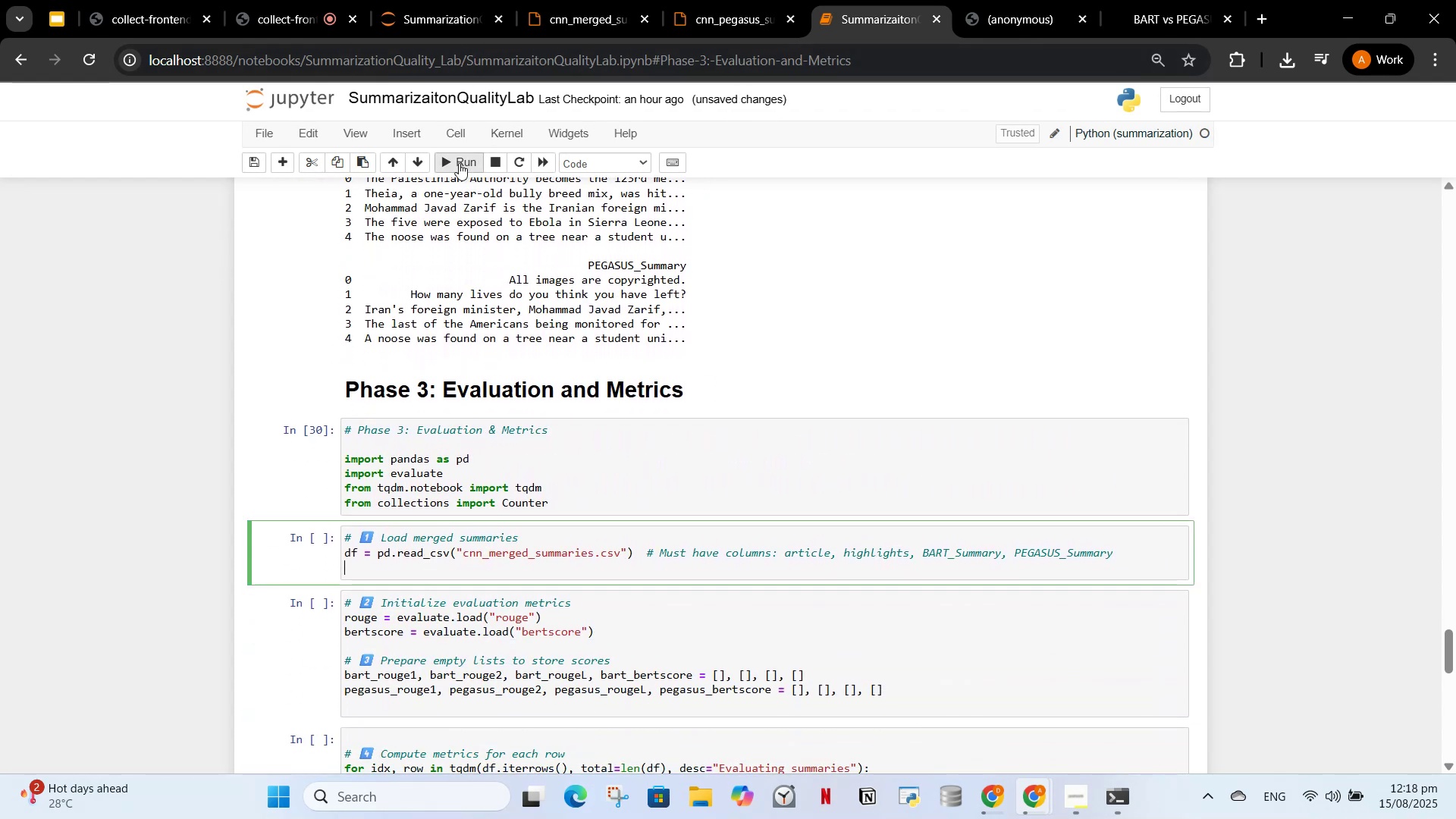 
left_click([459, 163])
 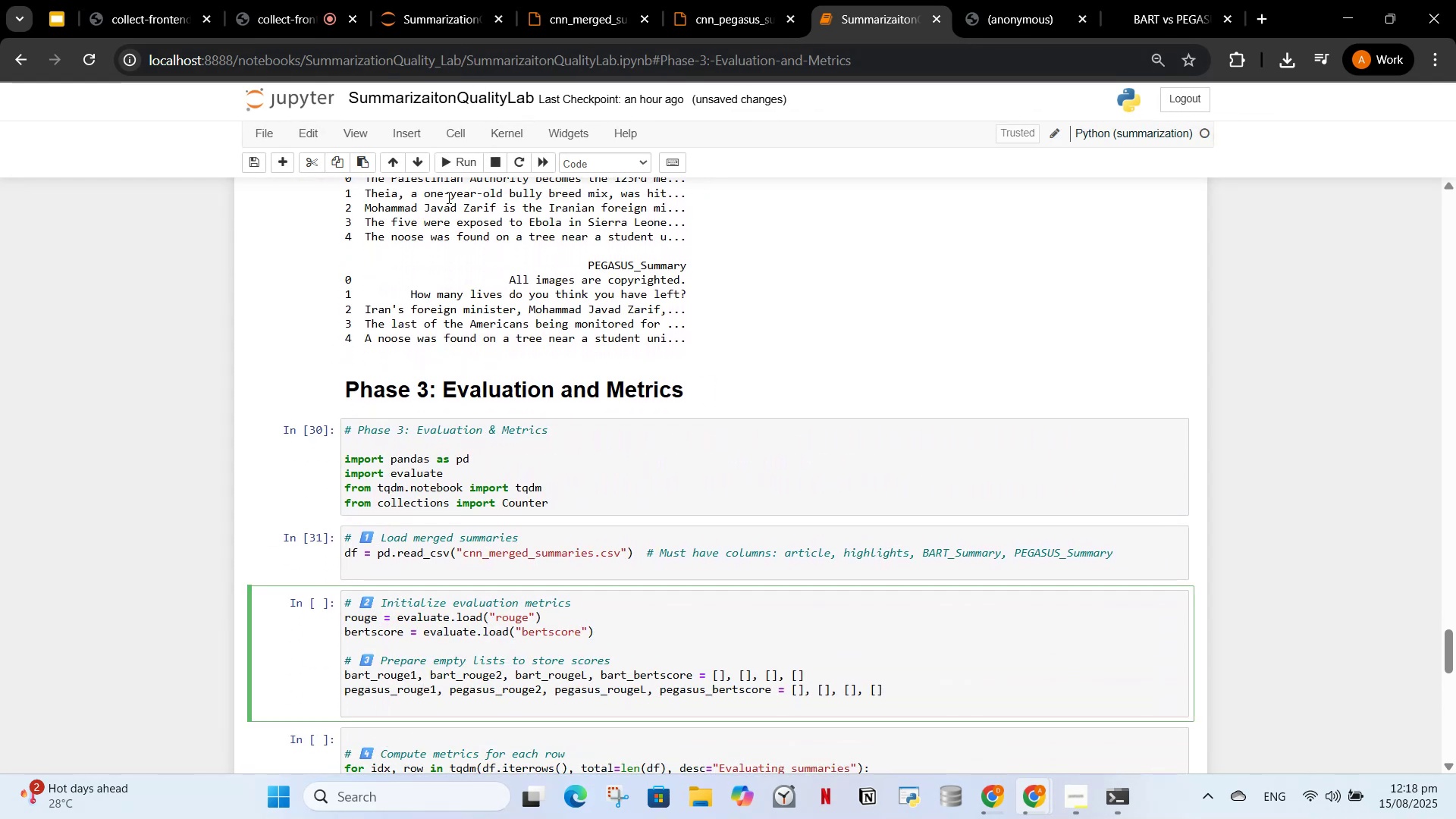 
left_click([446, 167])
 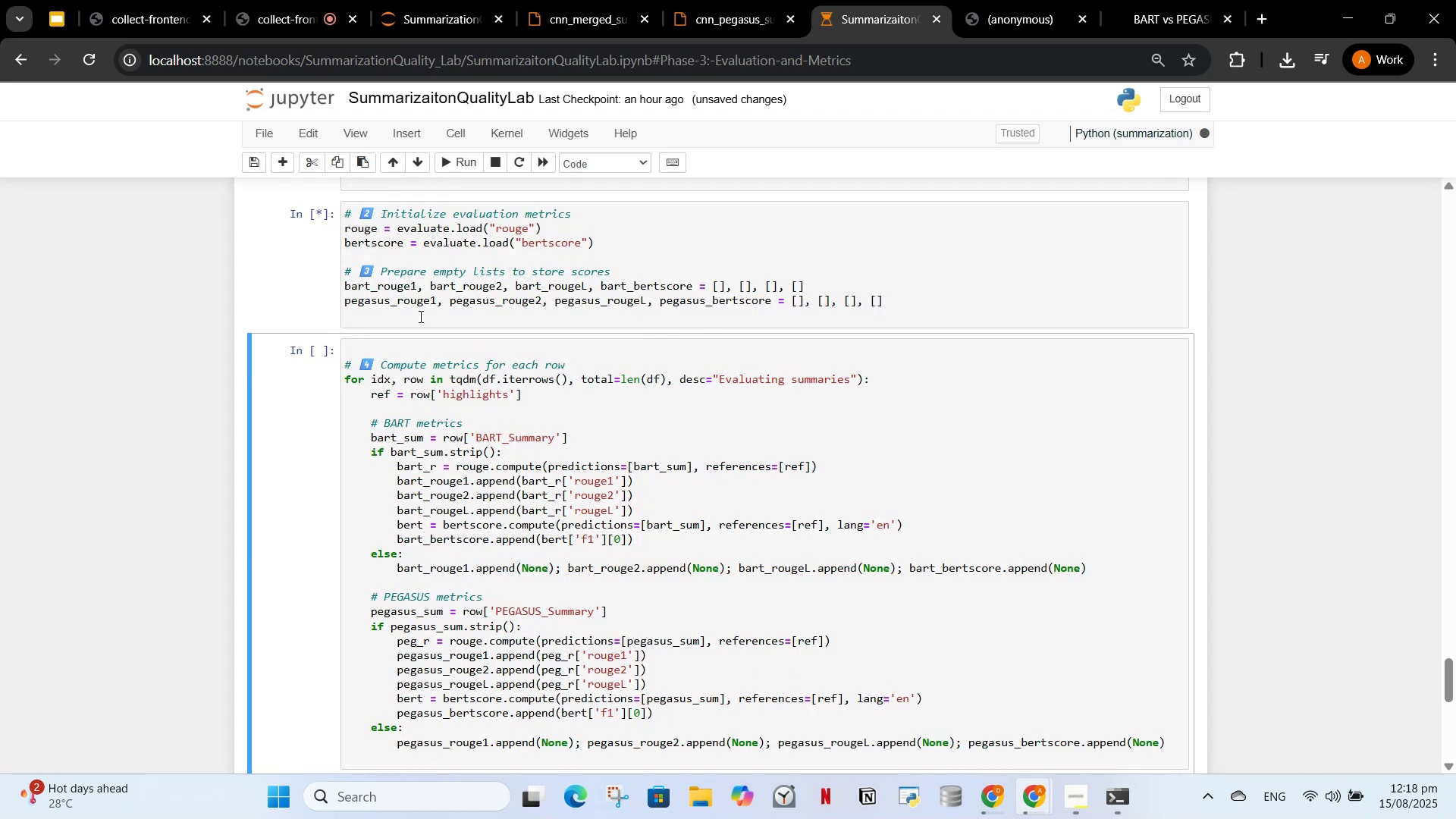 
scroll: coordinate [441, 359], scroll_direction: up, amount: 1.0
 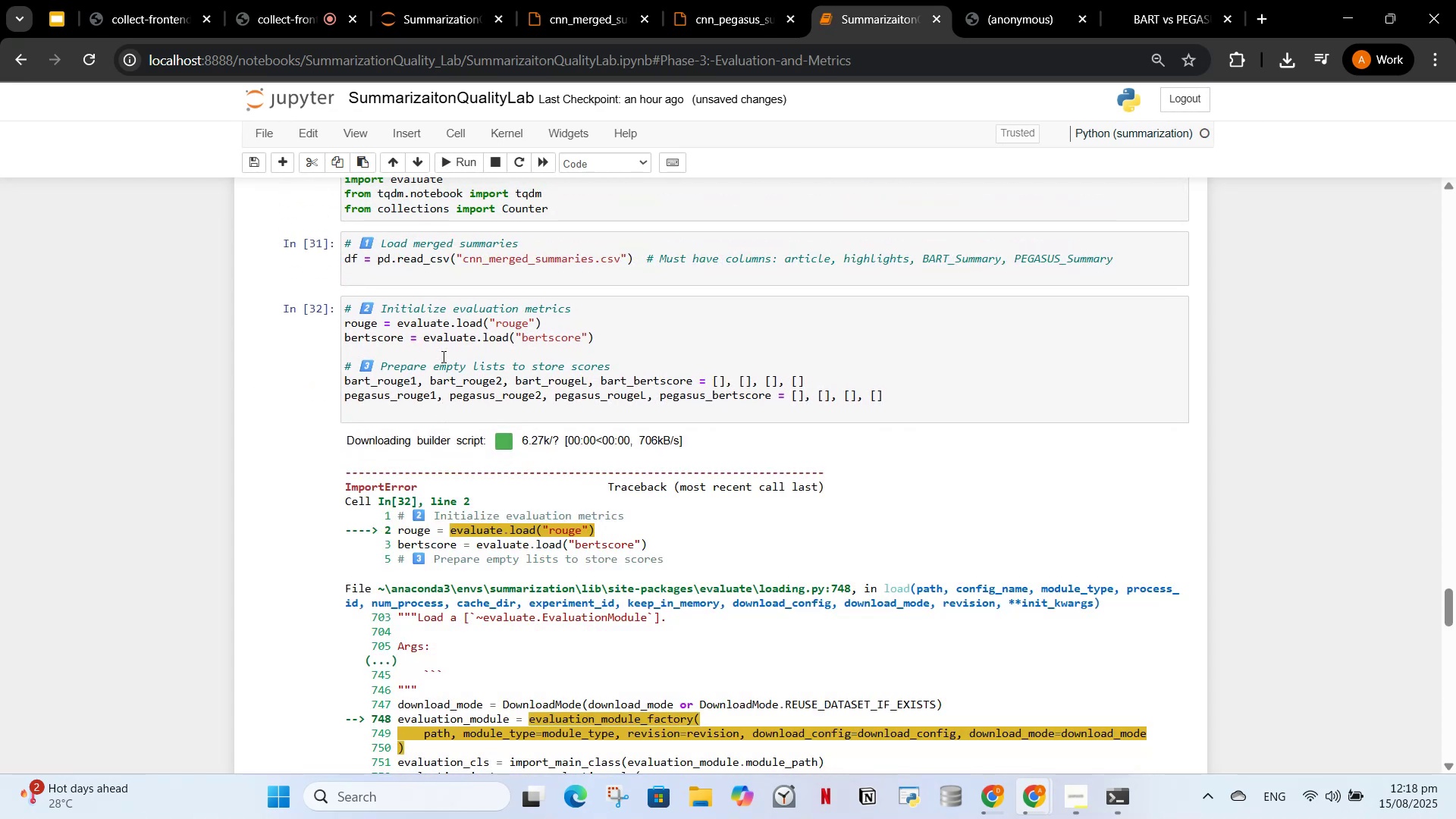 
scroll: coordinate [494, 466], scroll_direction: down, amount: 2.0
 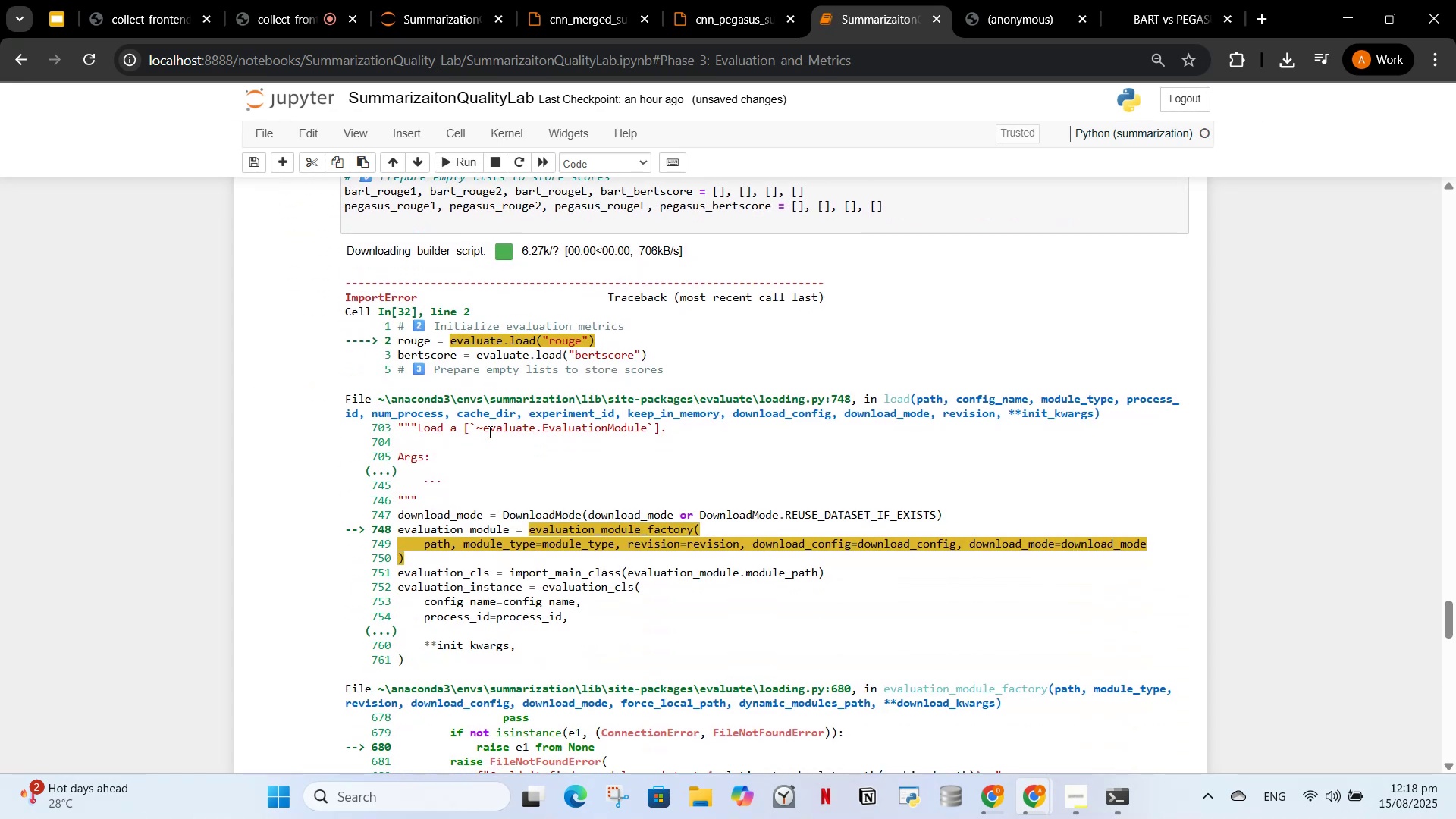 
scroll: coordinate [481, 416], scroll_direction: up, amount: 1.0
 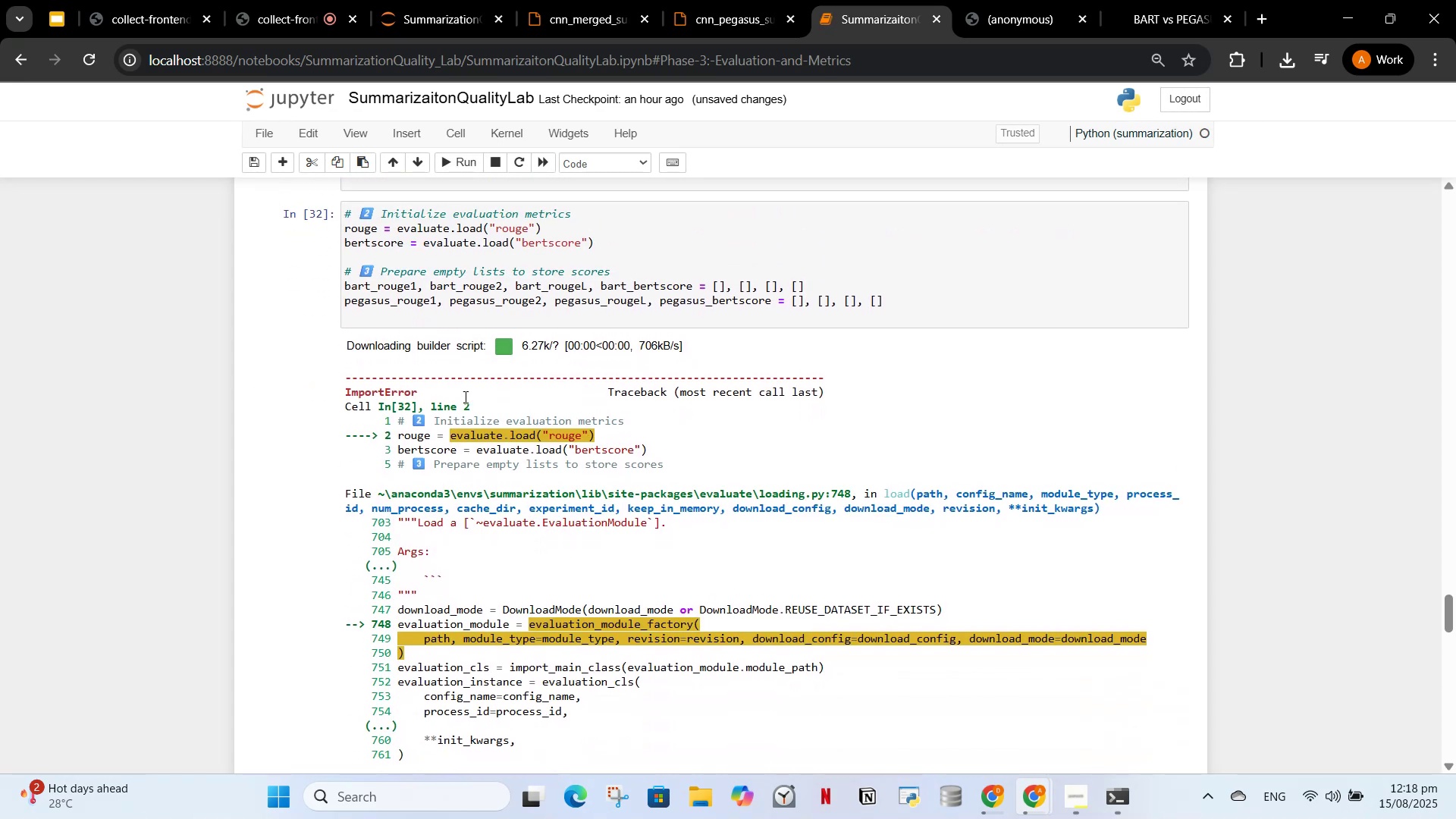 
scroll: coordinate [470, 375], scroll_direction: down, amount: 13.0
 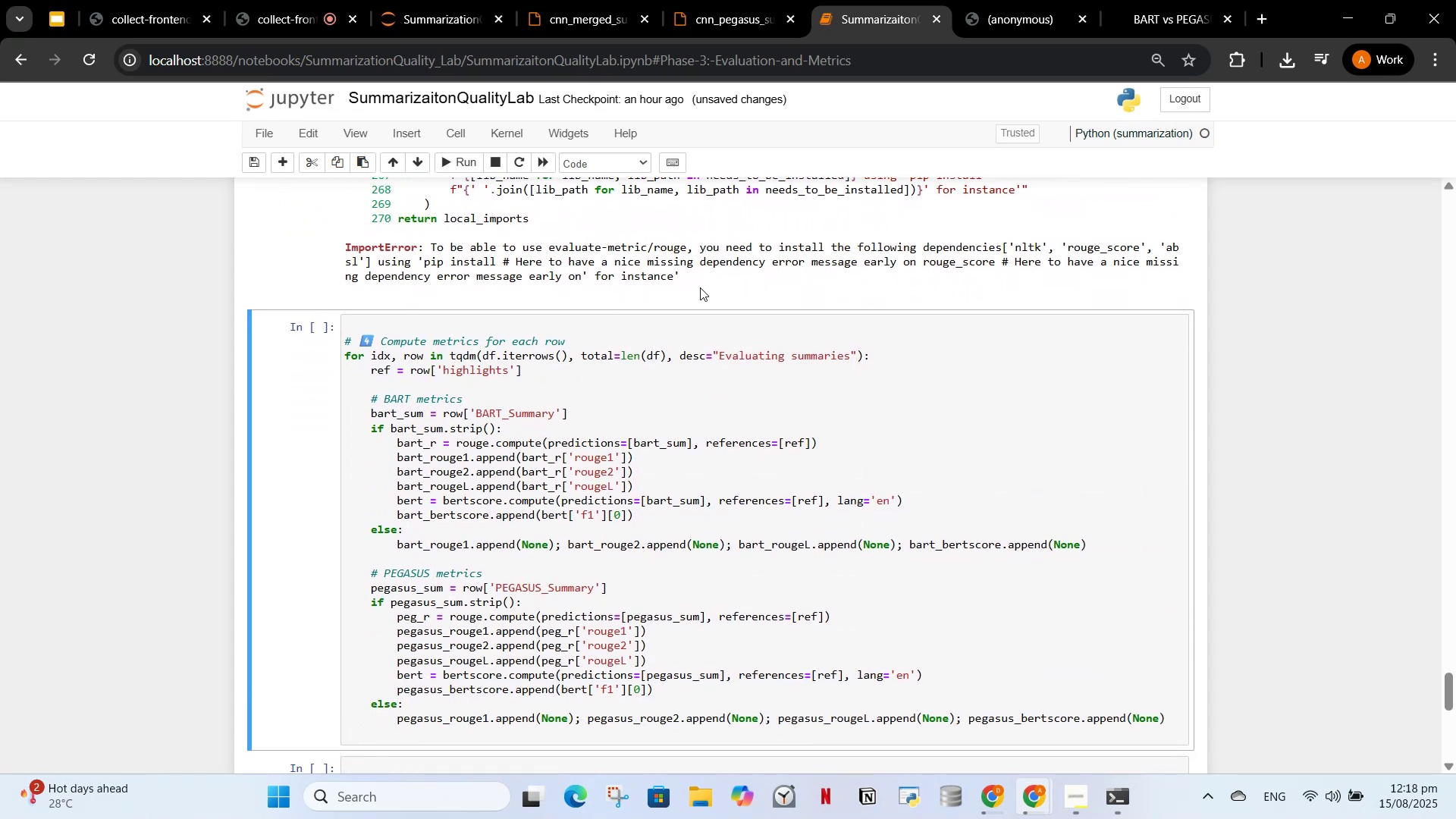 
left_click_drag(start_coordinate=[698, 287], to_coordinate=[333, 578])
 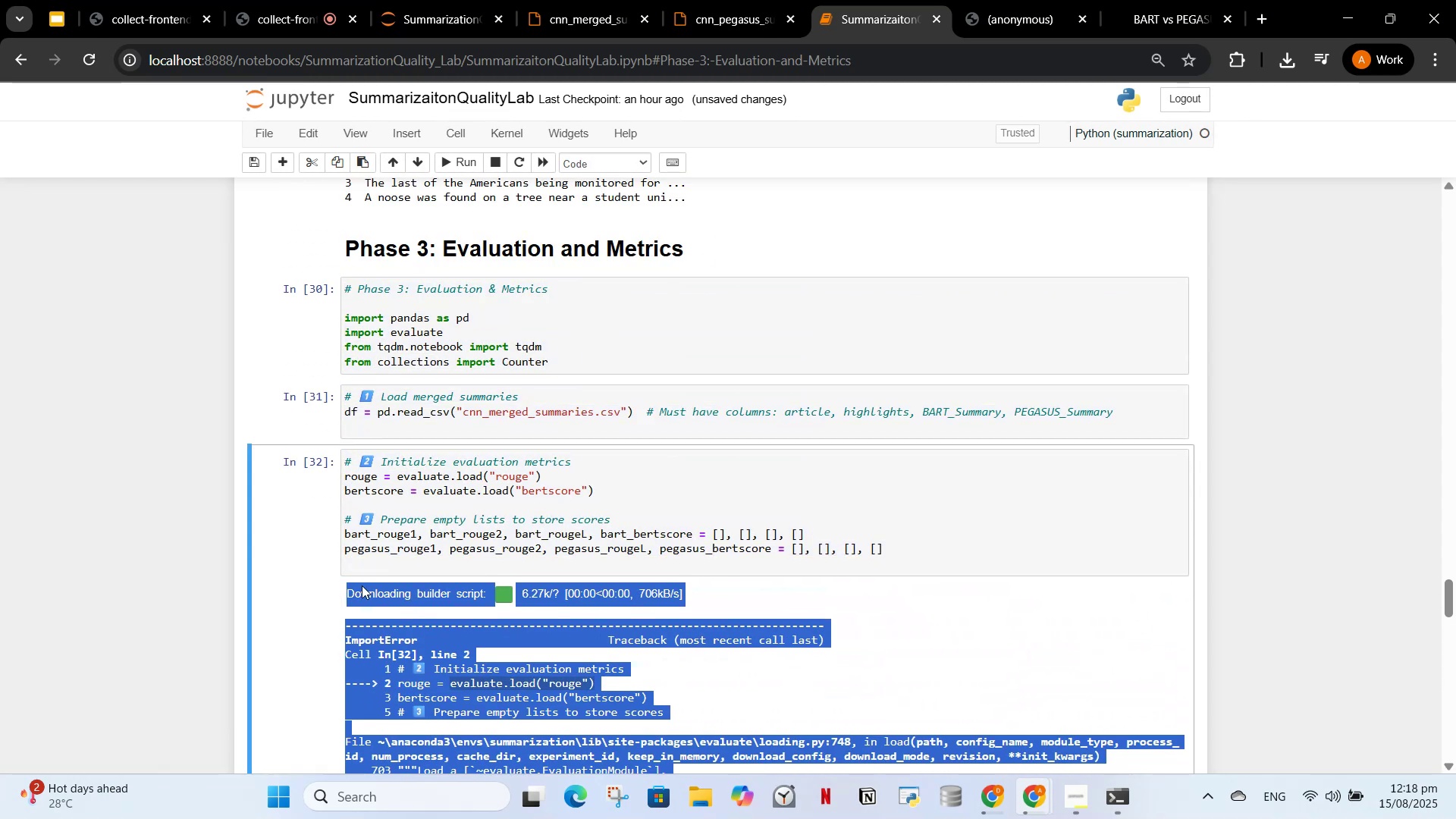 
key(Control+C)
 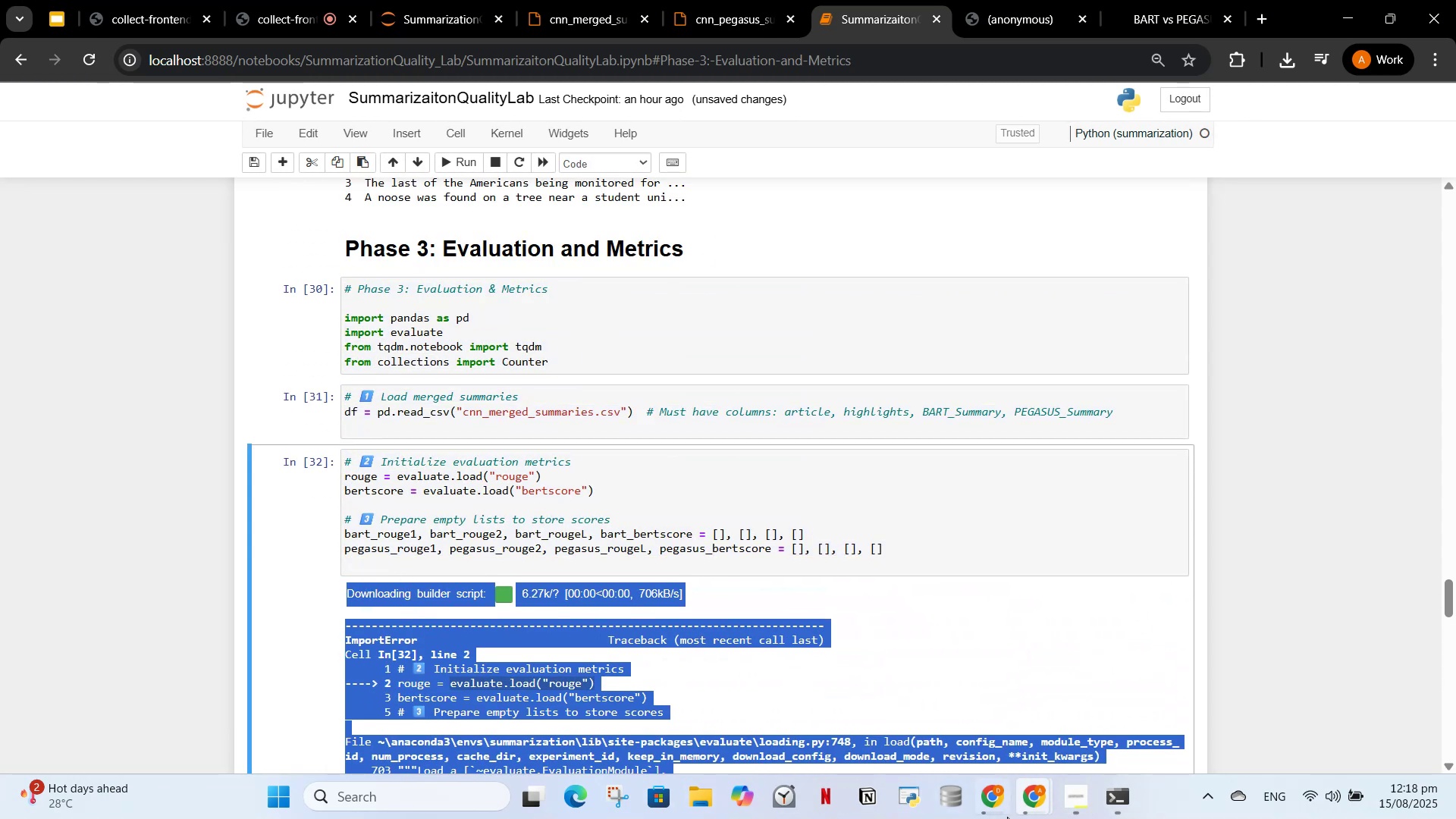 
left_click([989, 806])
 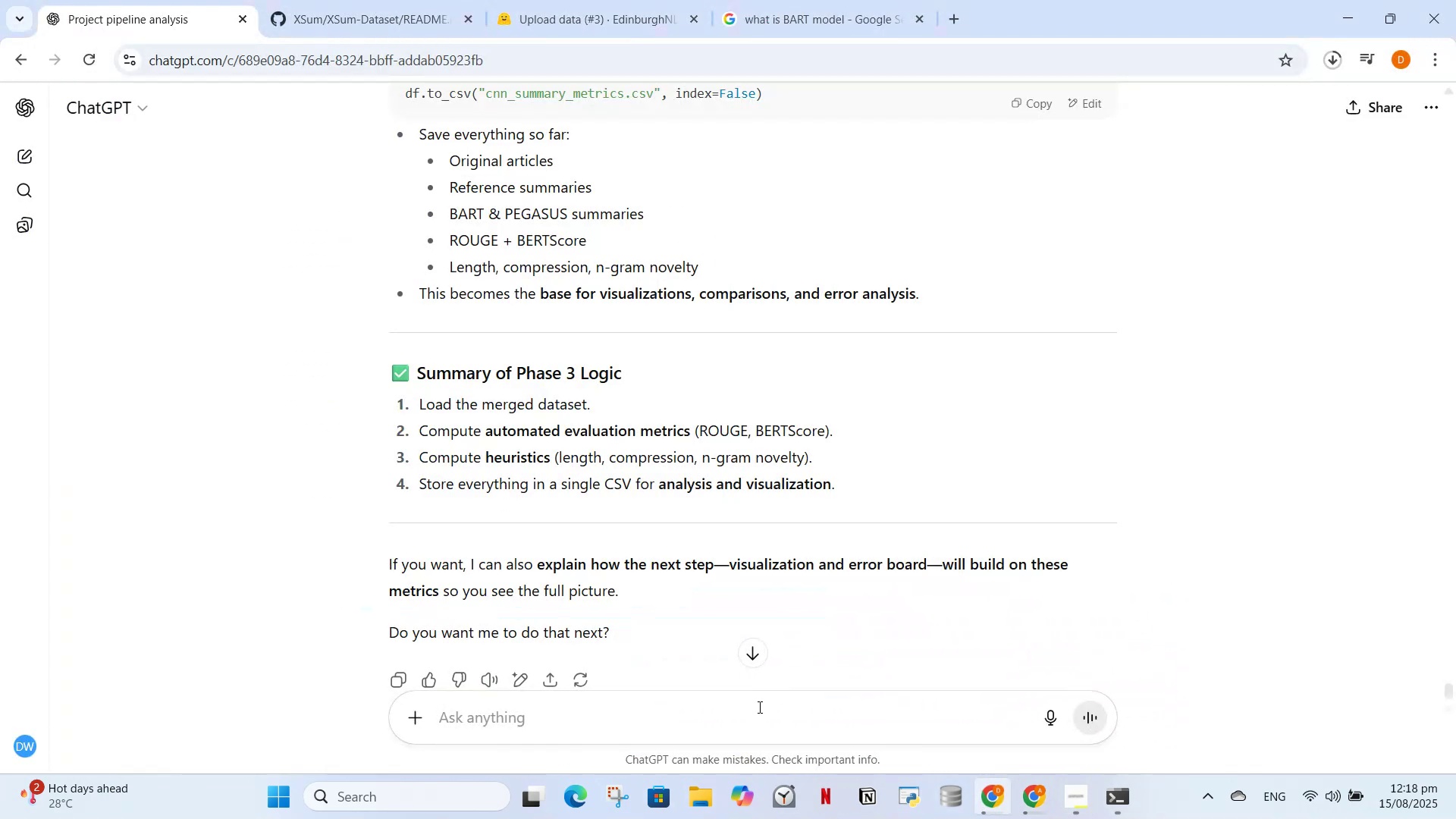 
key(Control+ControlLeft)
 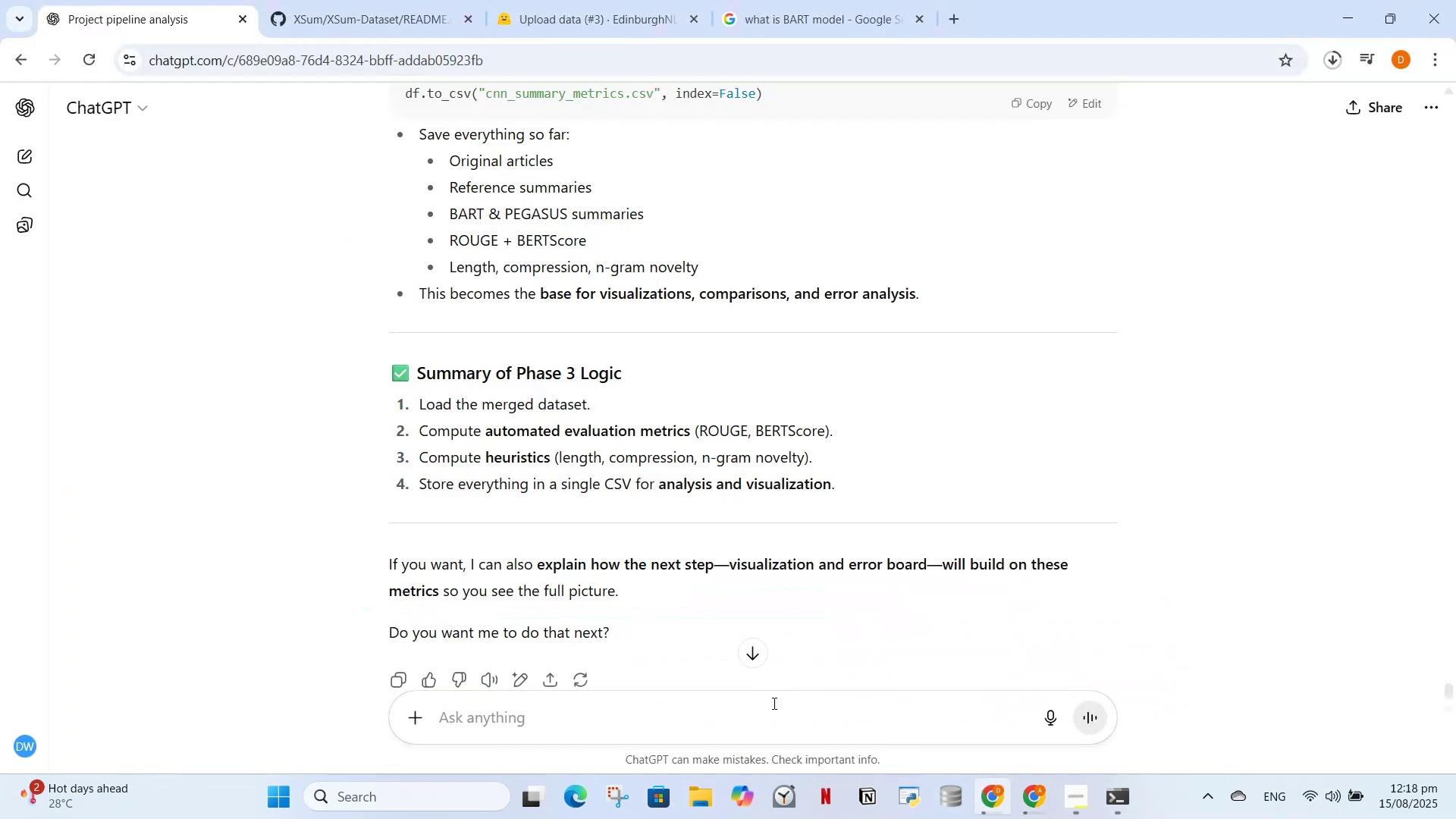 
key(Control+V)
 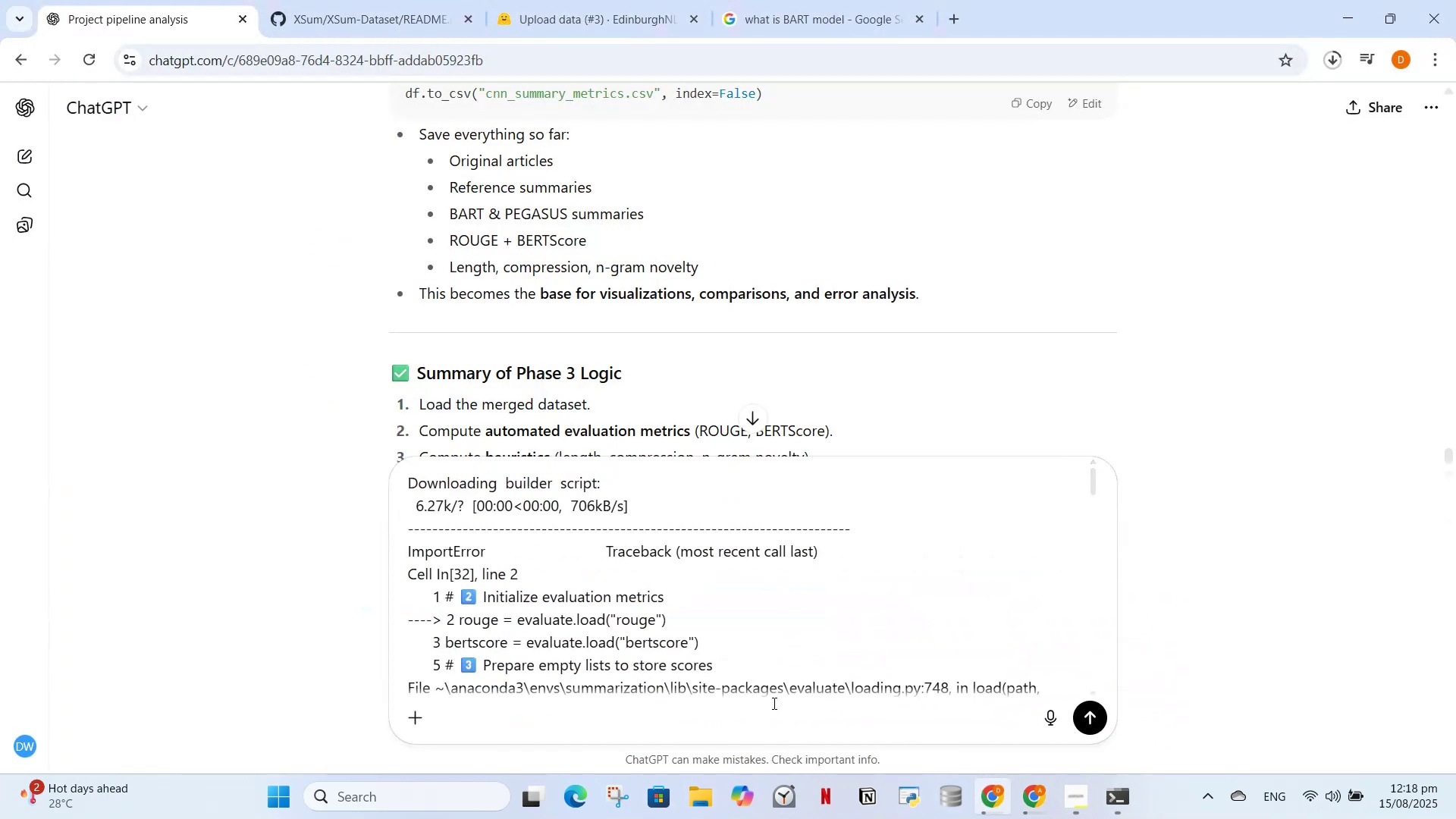 
key(Enter)
 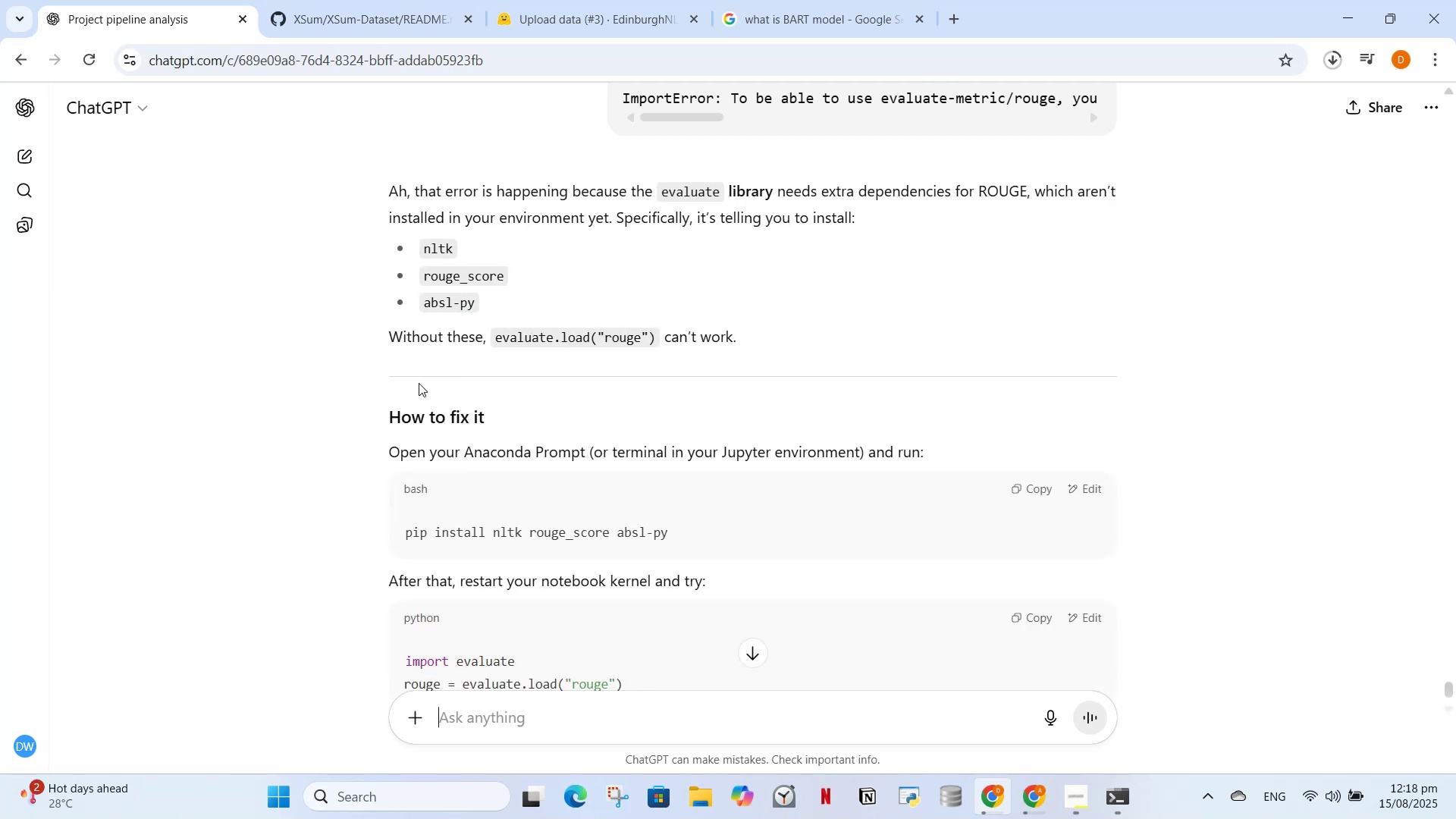 
wait(13.3)
 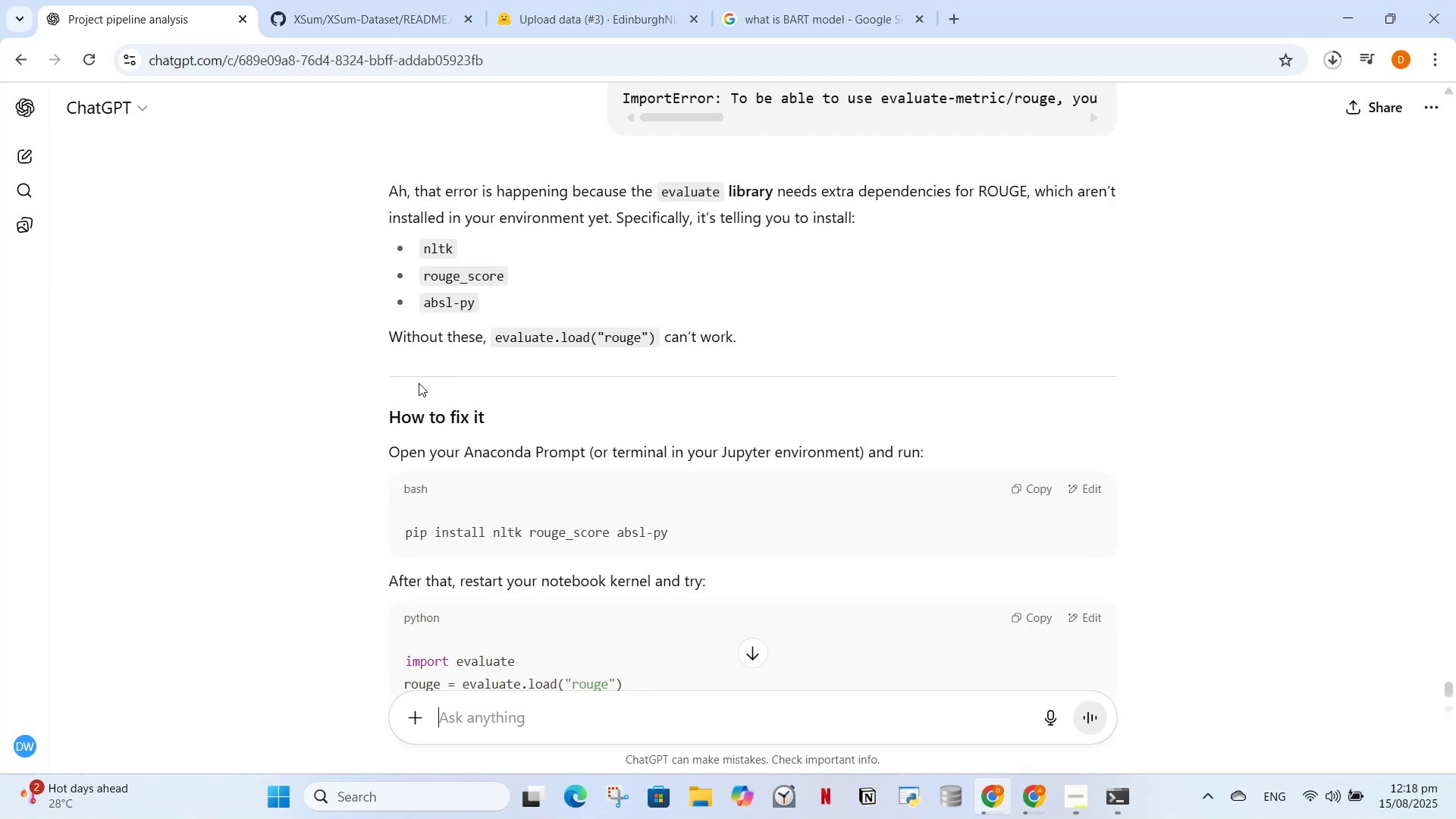 
scroll: coordinate [618, 351], scroll_direction: down, amount: 2.0
 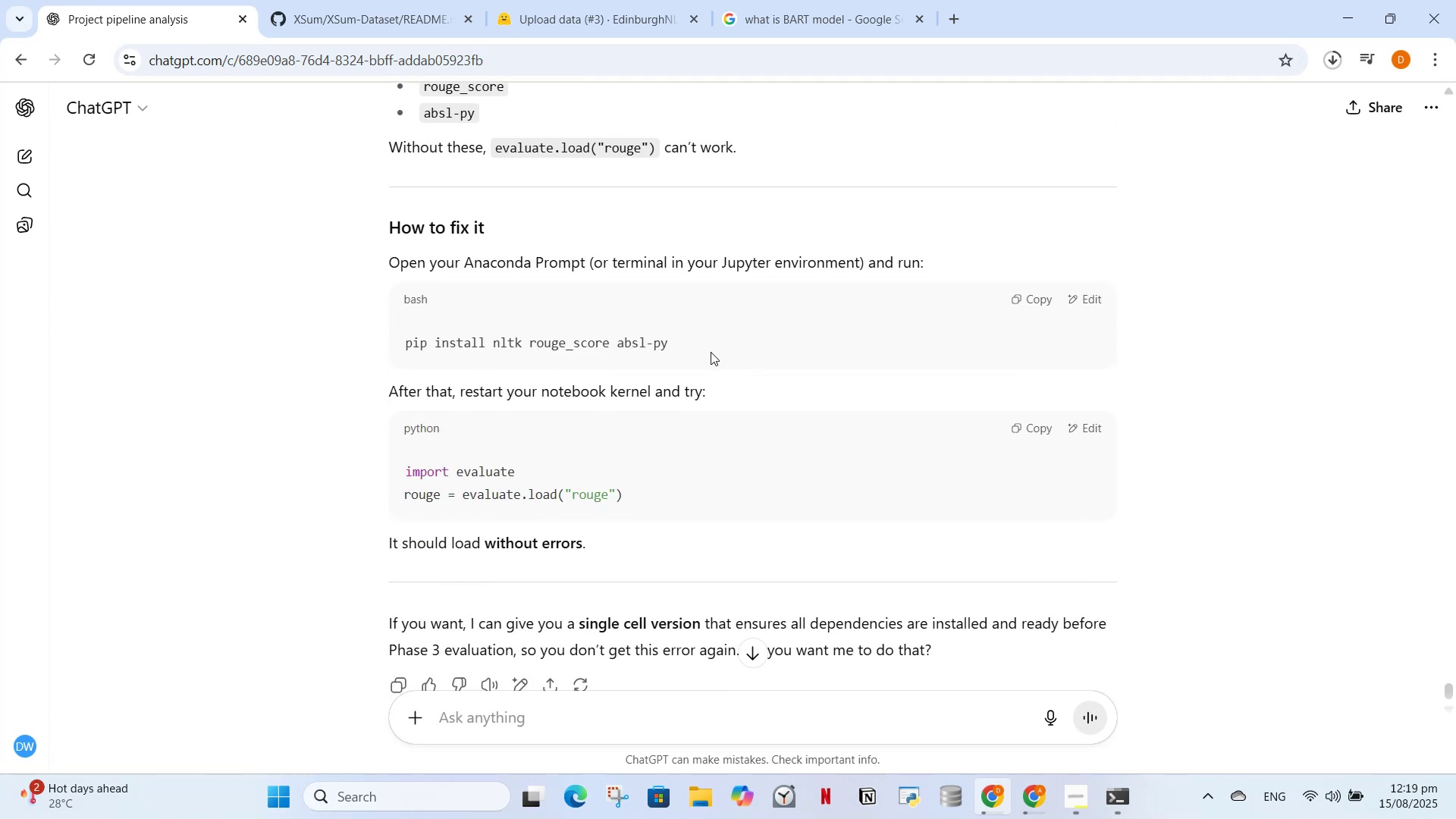 
wait(5.37)
 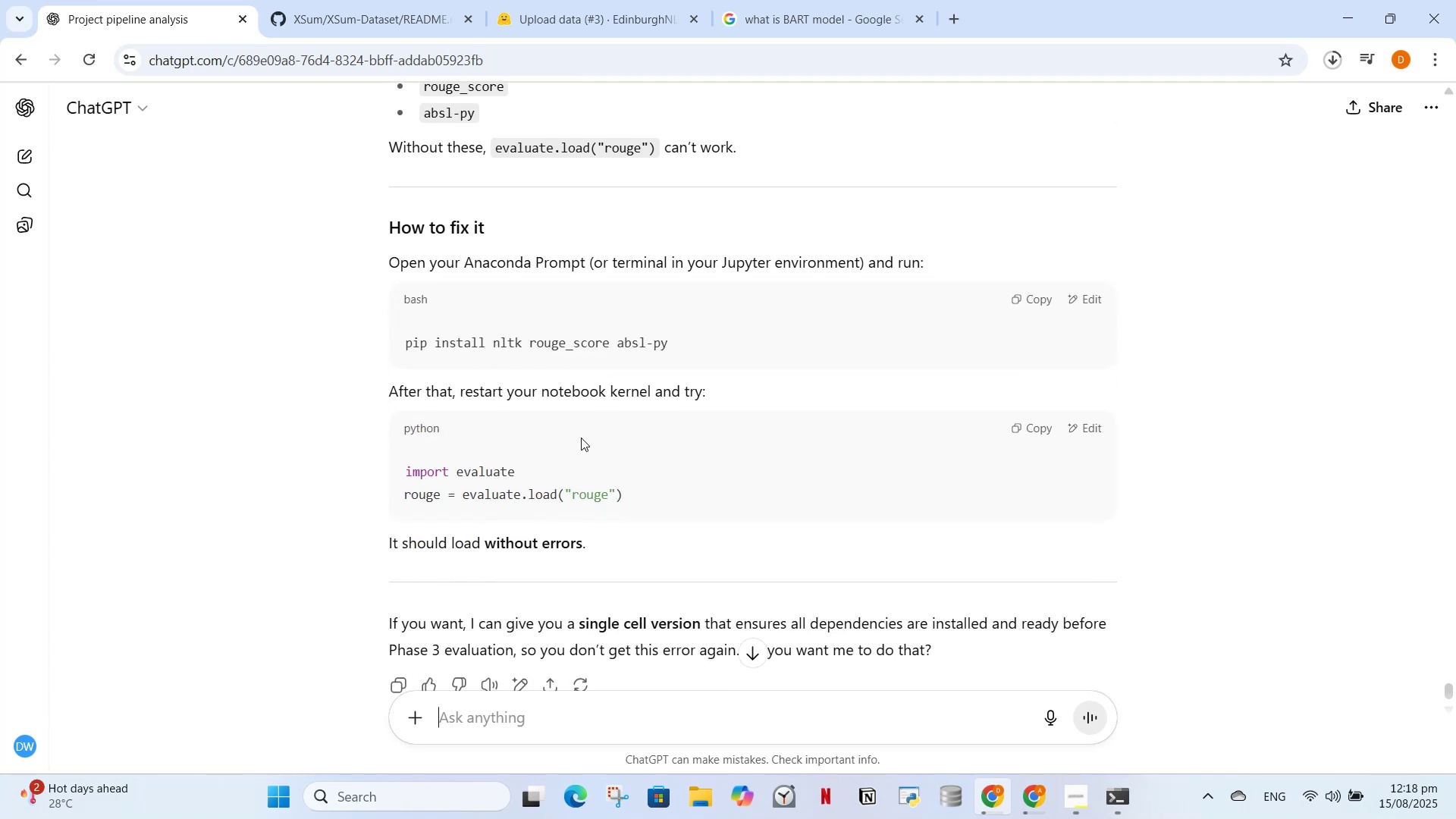 
left_click([1016, 297])
 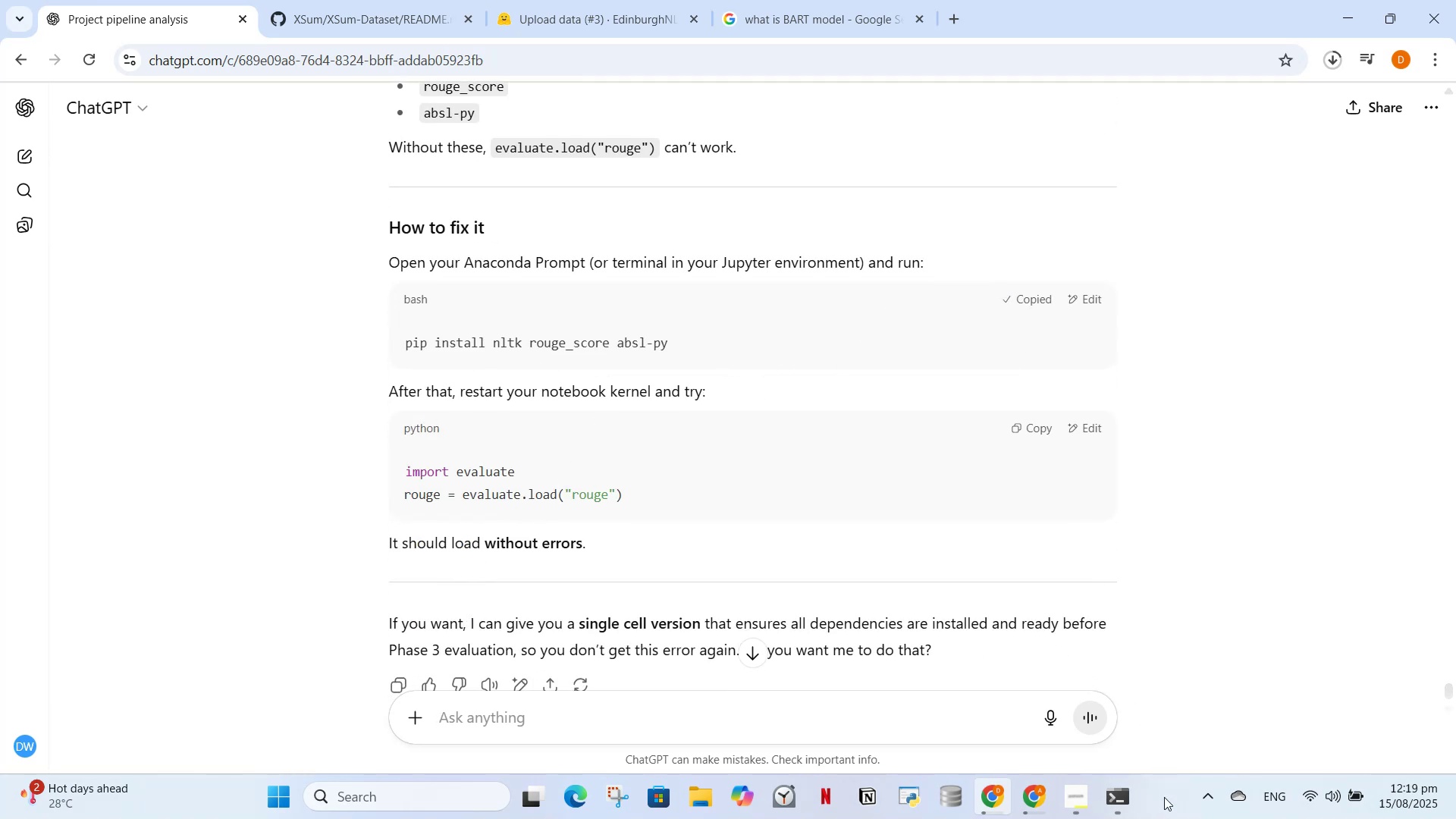 
left_click([1129, 804])
 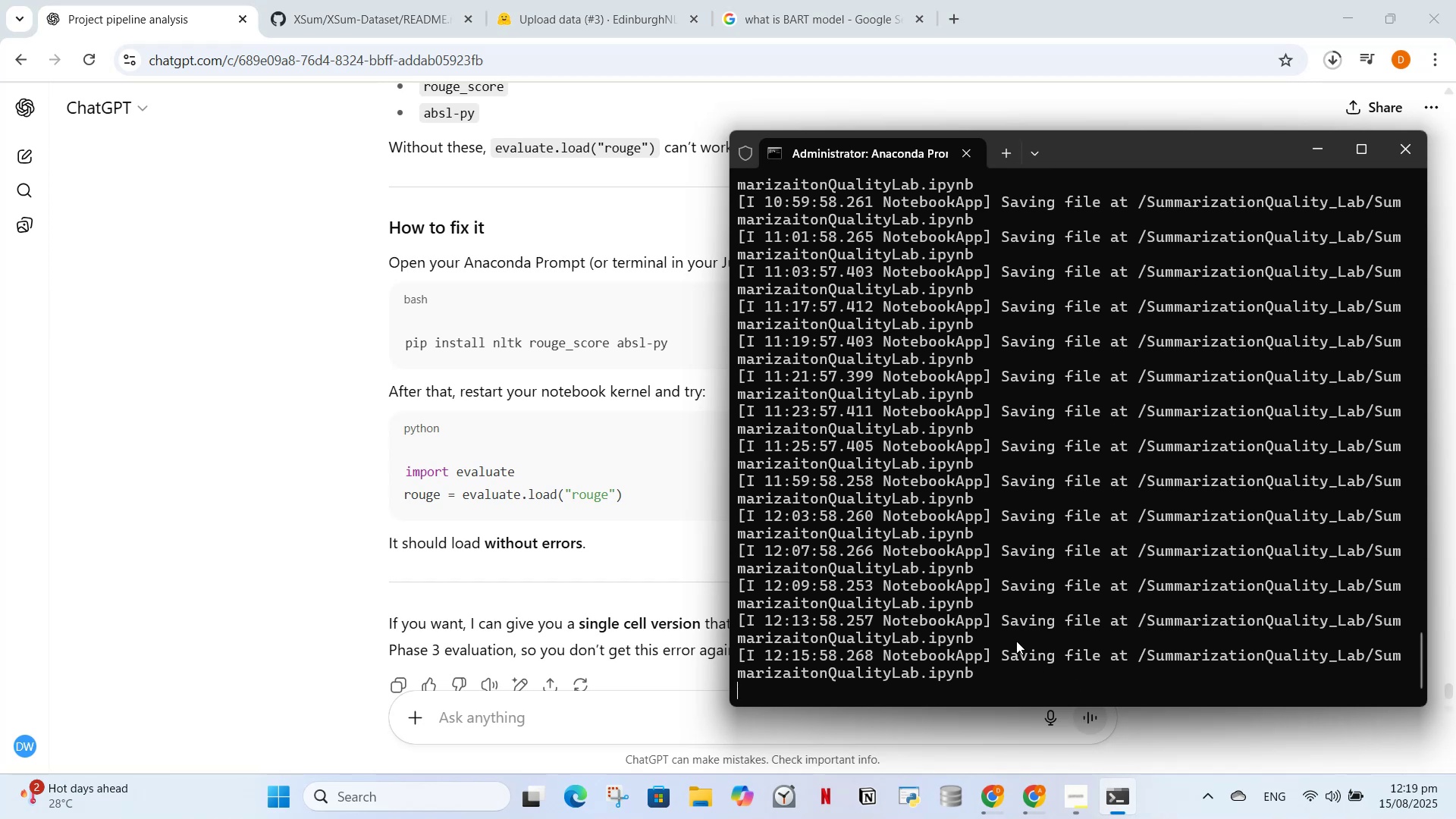 
wait(5.06)
 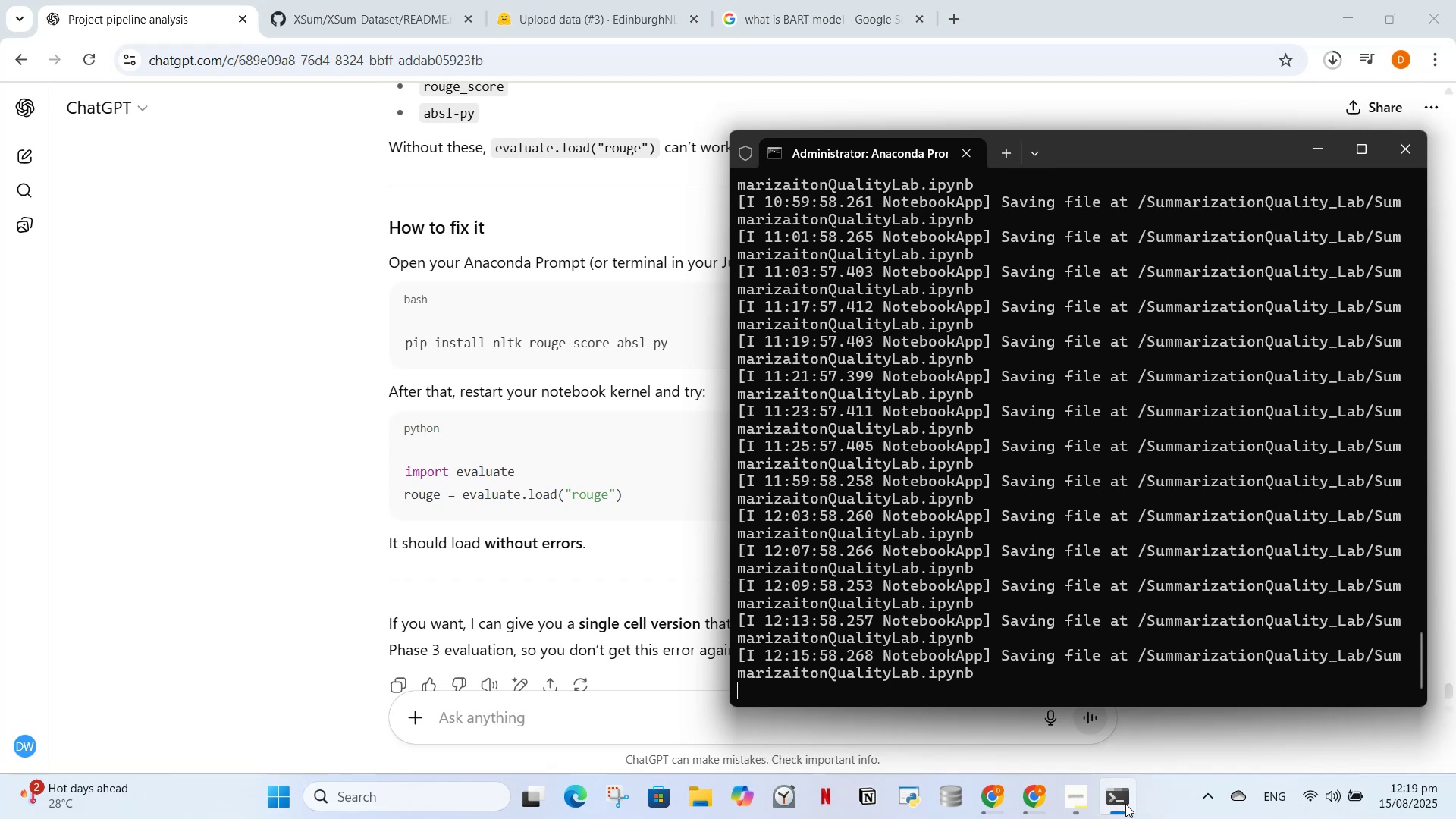 
key(V)
 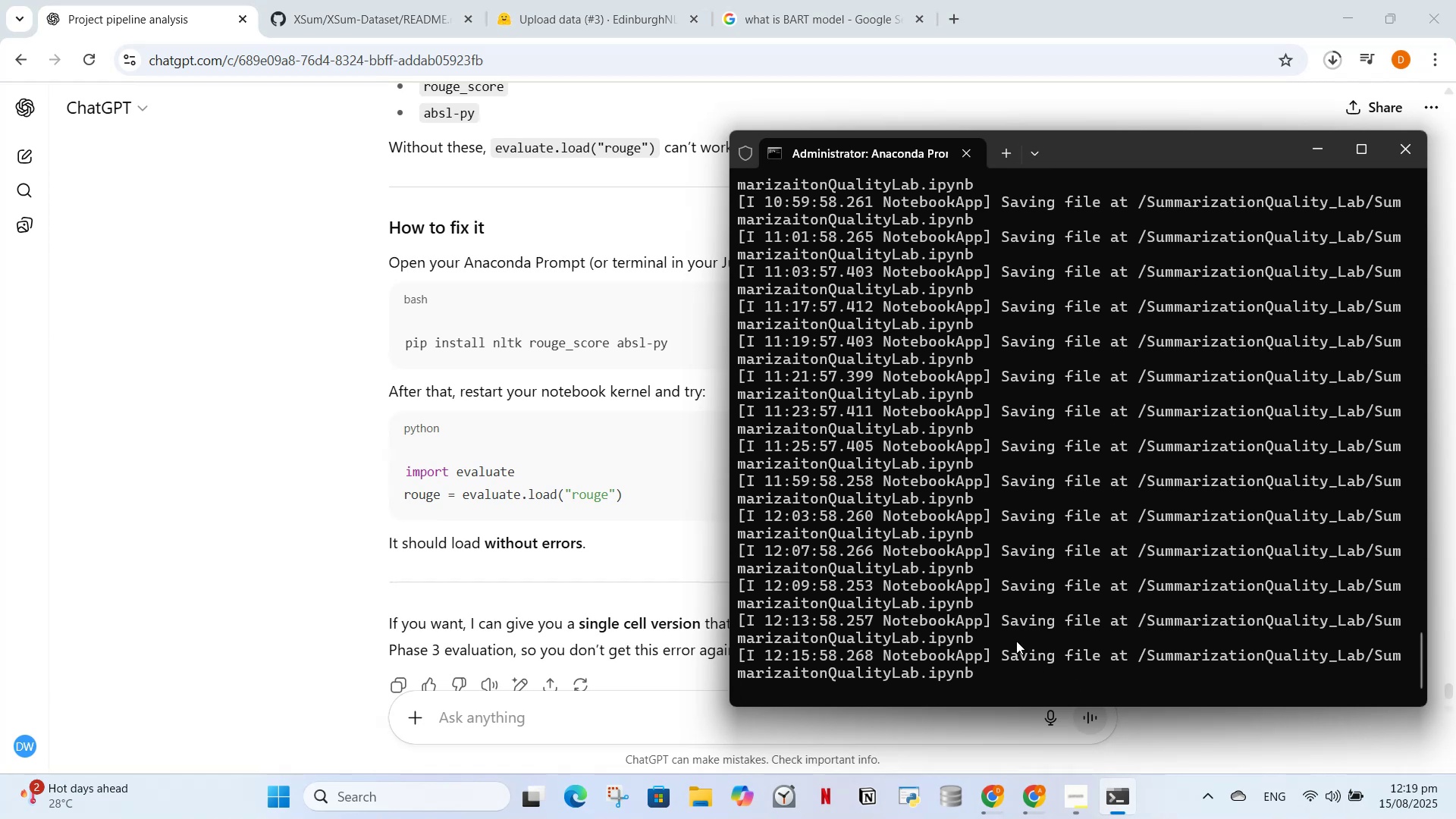 
key(Control+ControlLeft)
 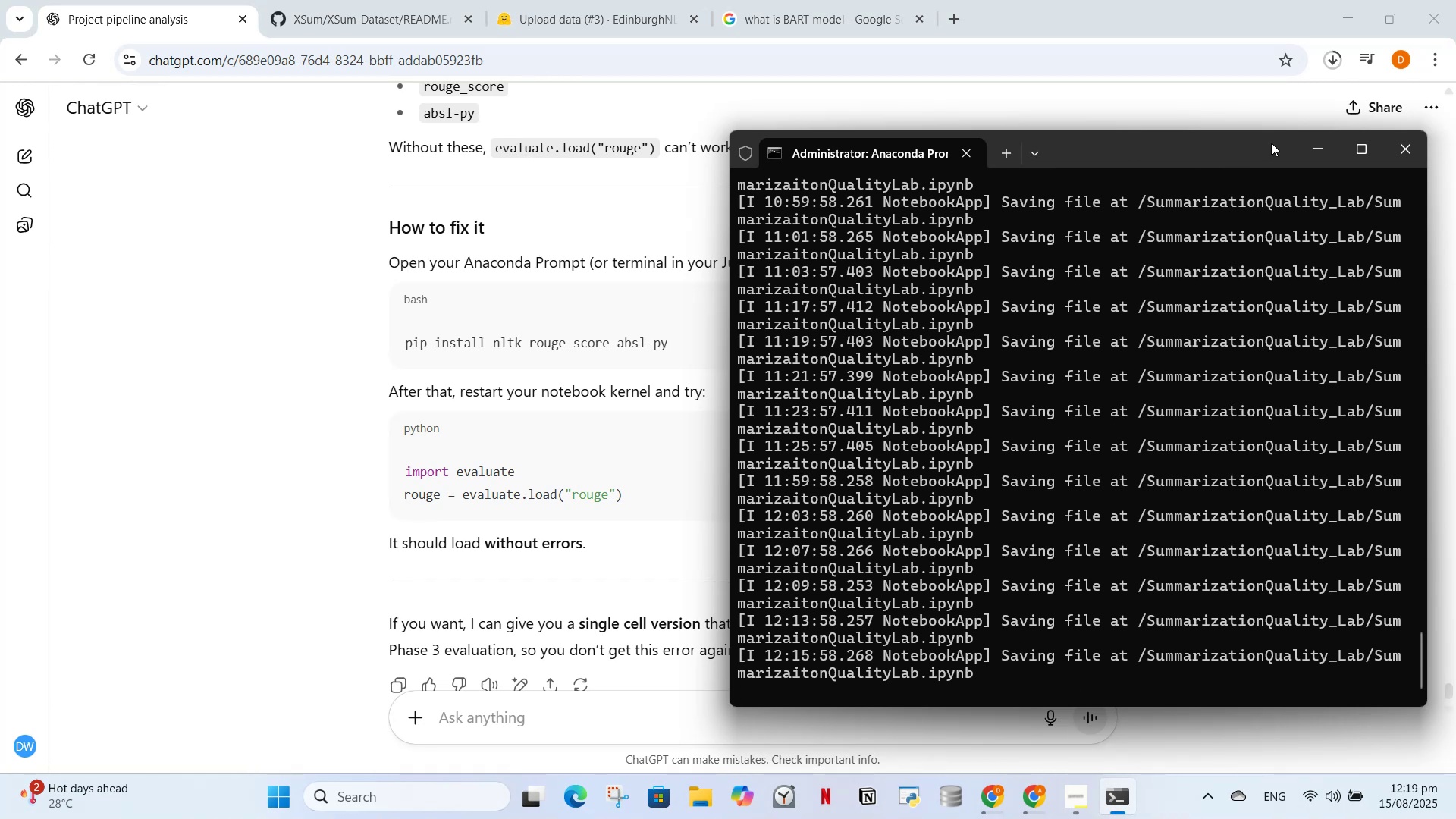 
left_click_drag(start_coordinate=[1256, 148], to_coordinate=[1212, 212])
 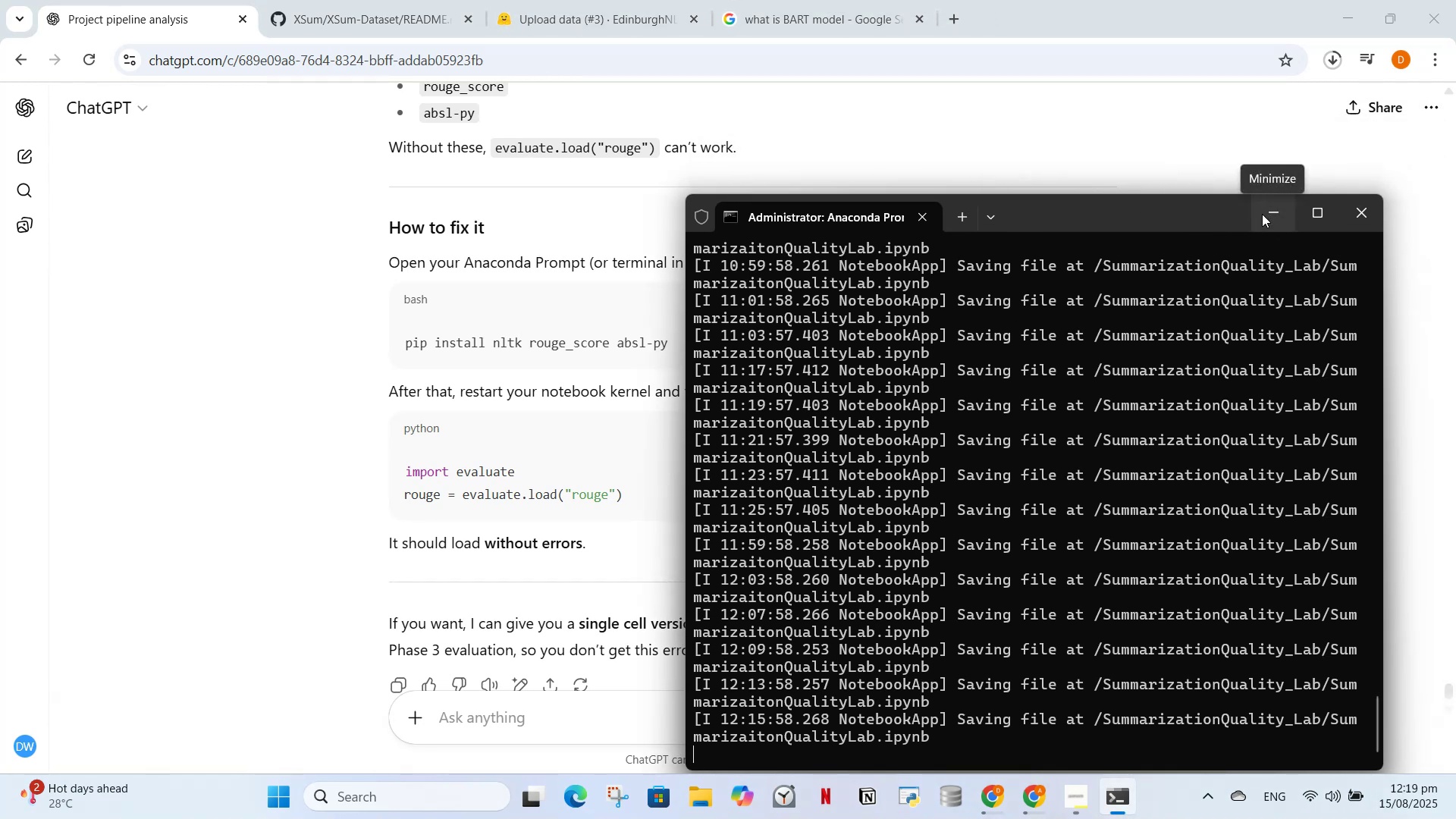 
left_click([1262, 214])
 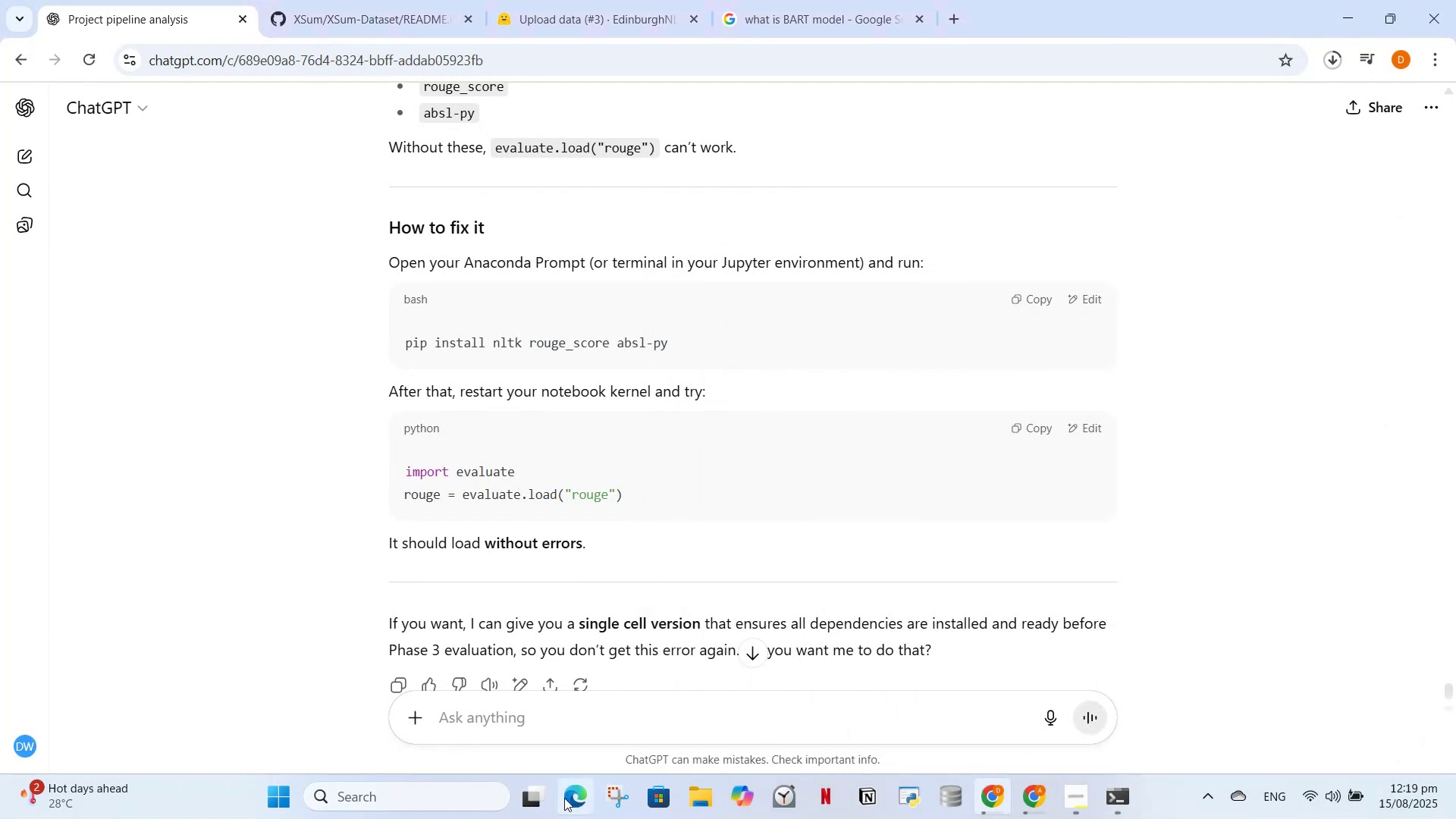 
left_click([573, 722])
 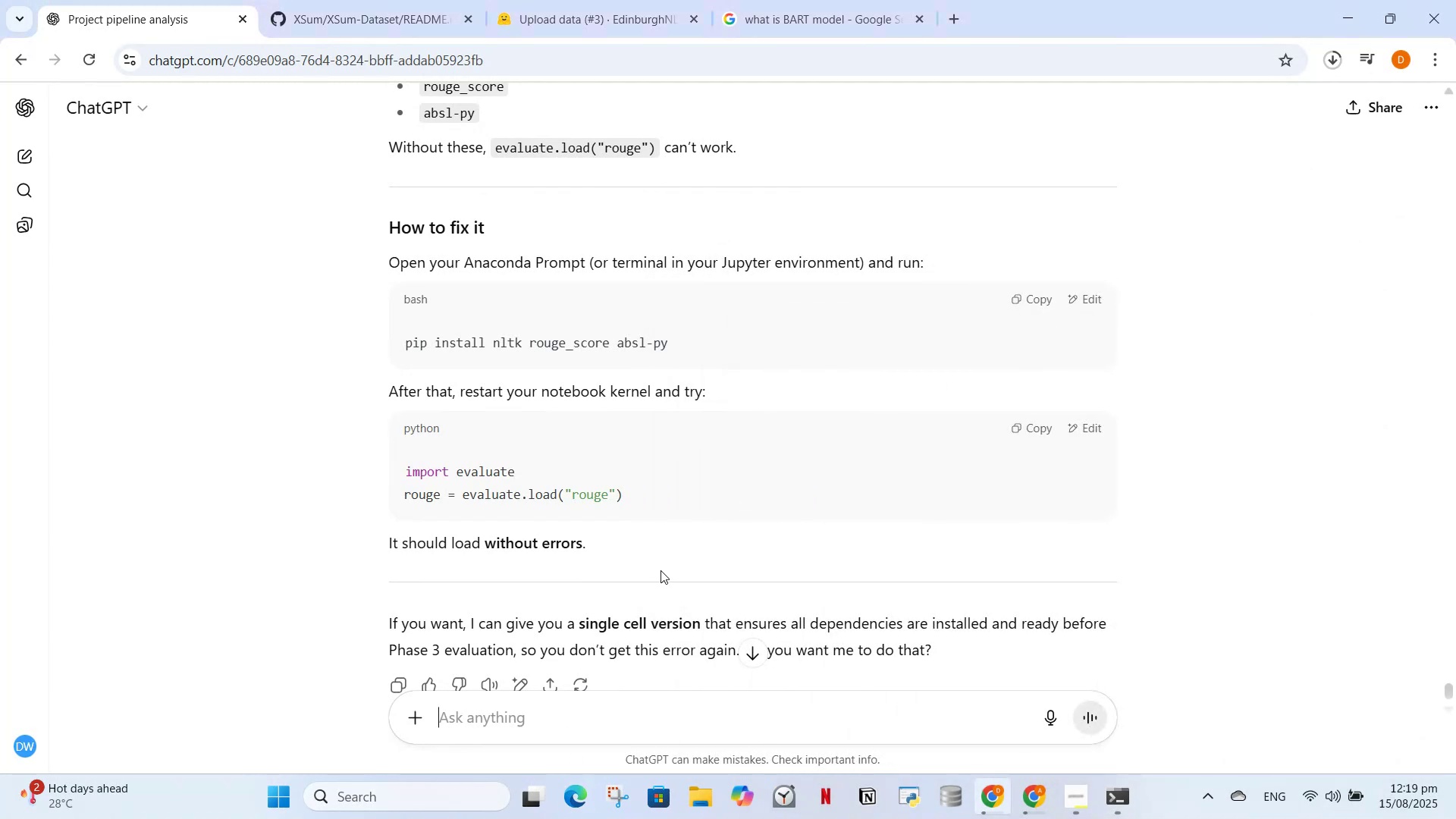 
scroll: coordinate [660, 561], scroll_direction: down, amount: 1.0
 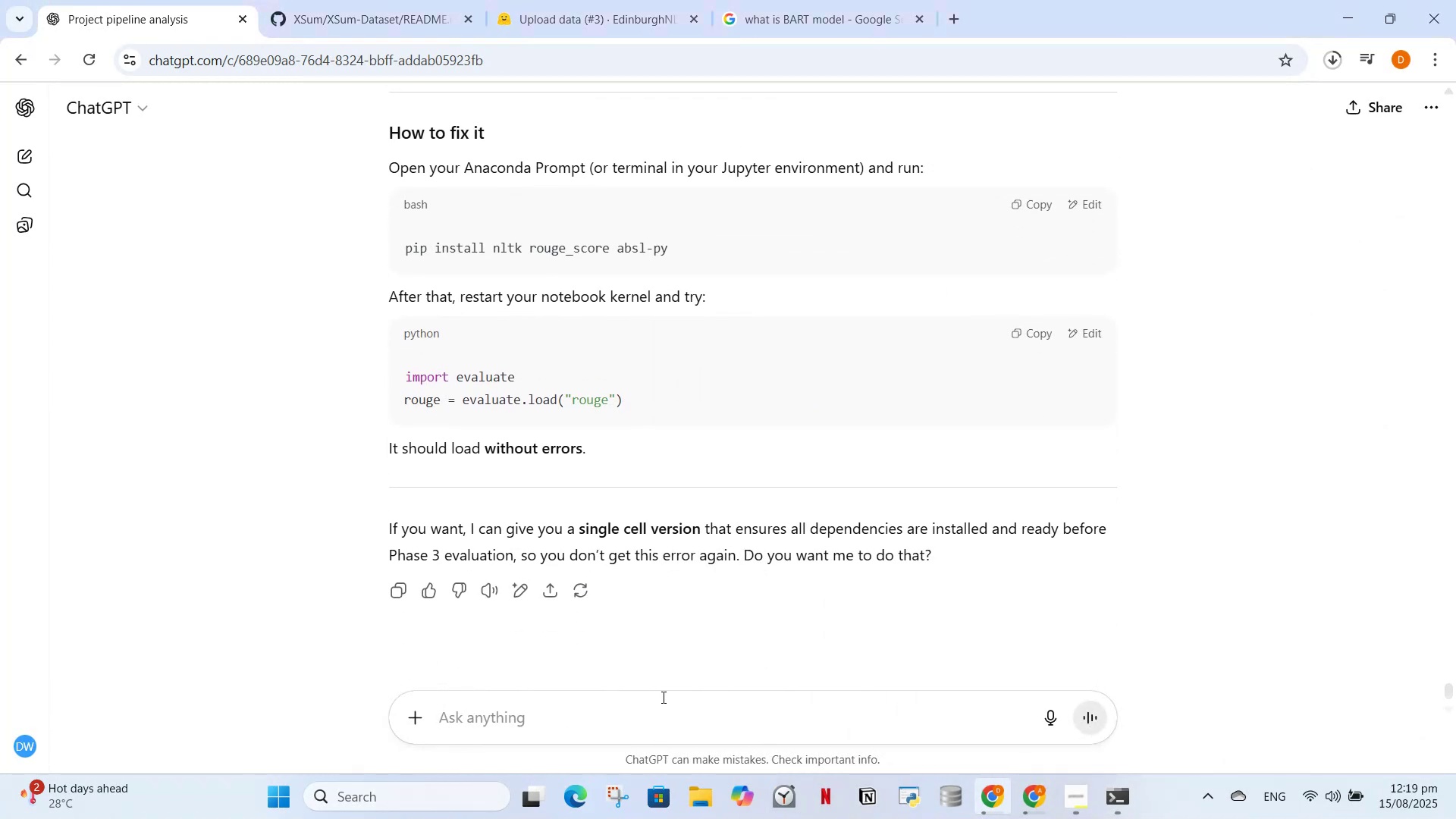 
type(yes)
 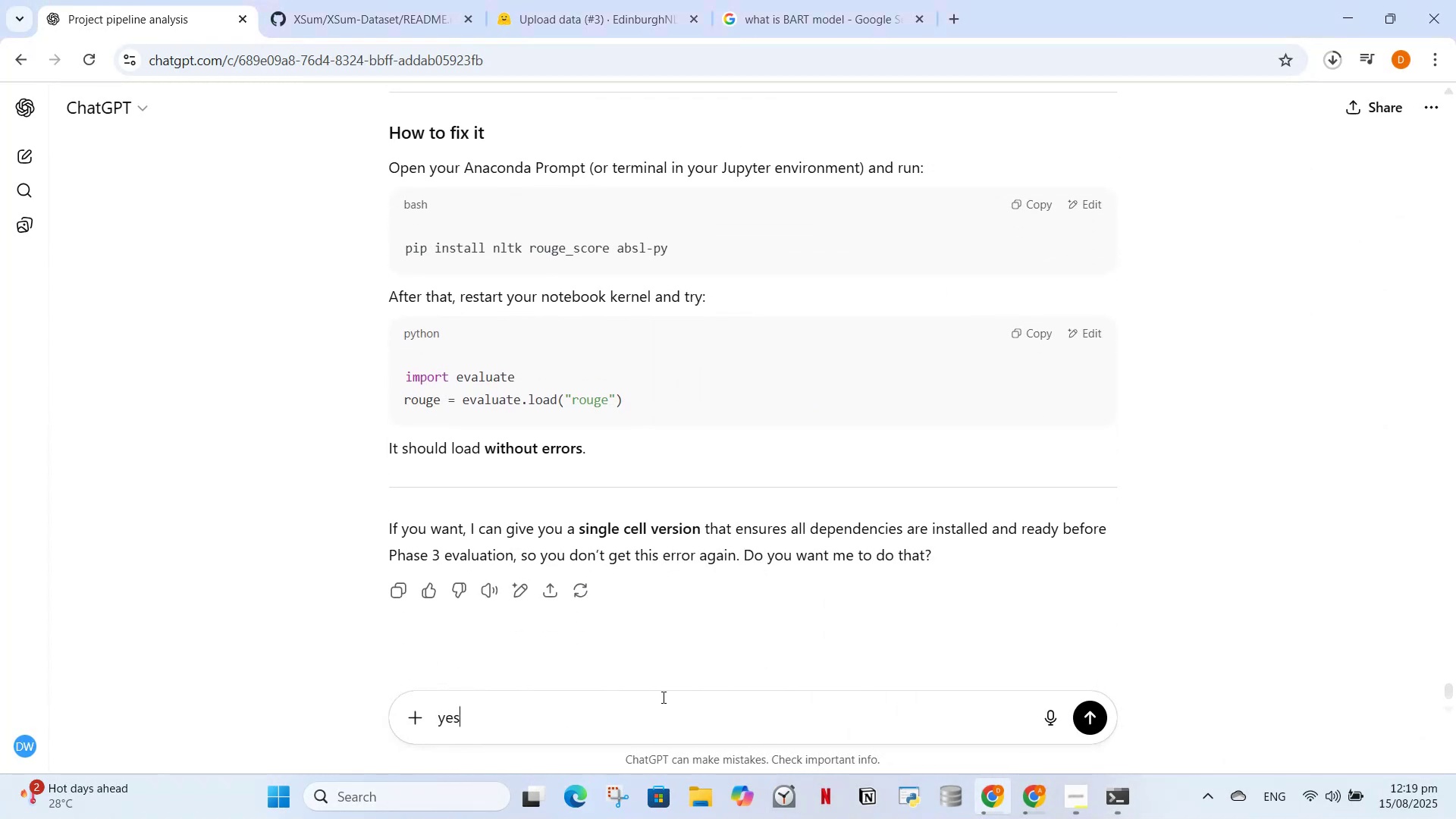 
key(Enter)
 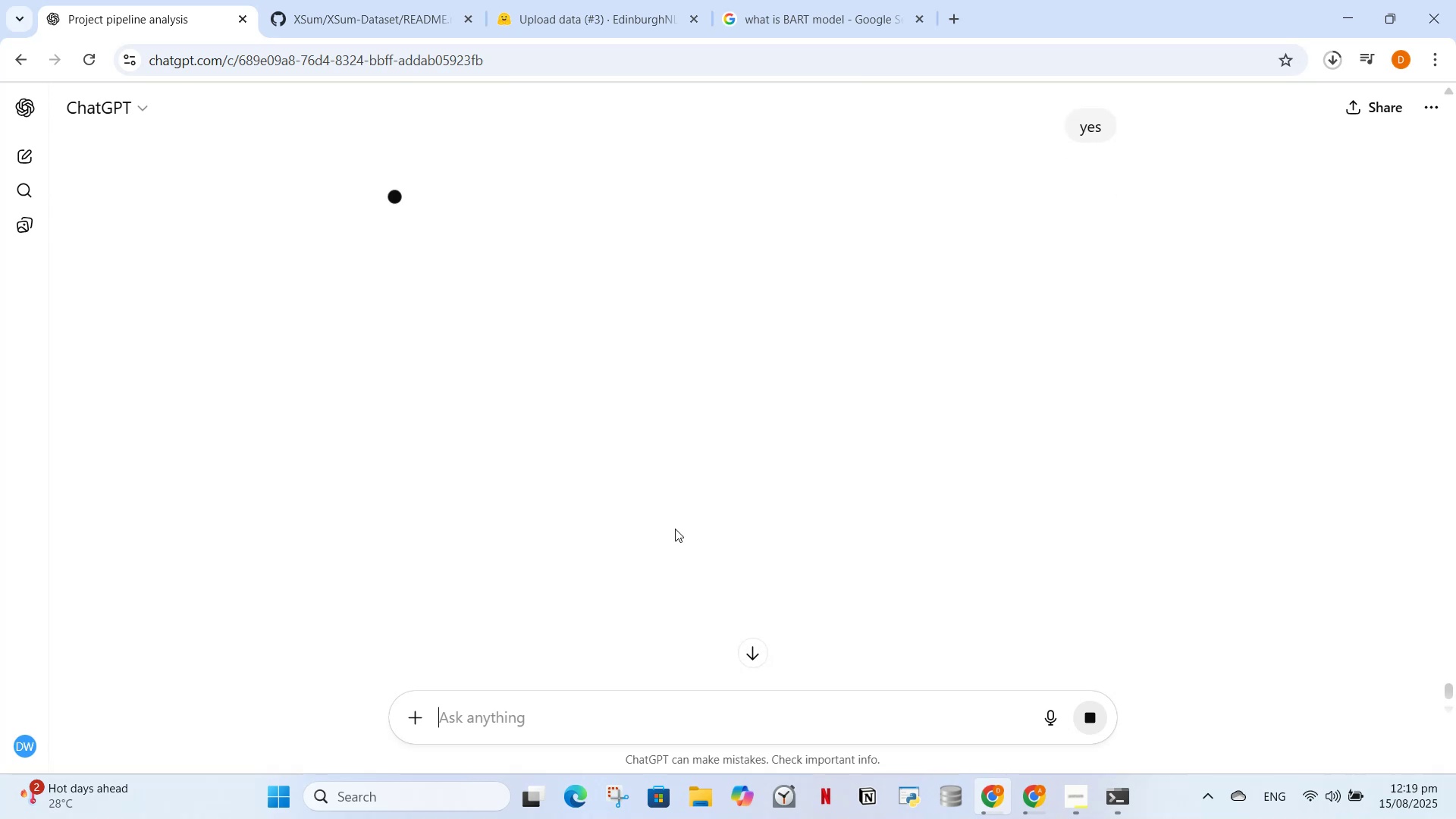 
scroll: coordinate [676, 451], scroll_direction: up, amount: 2.0
 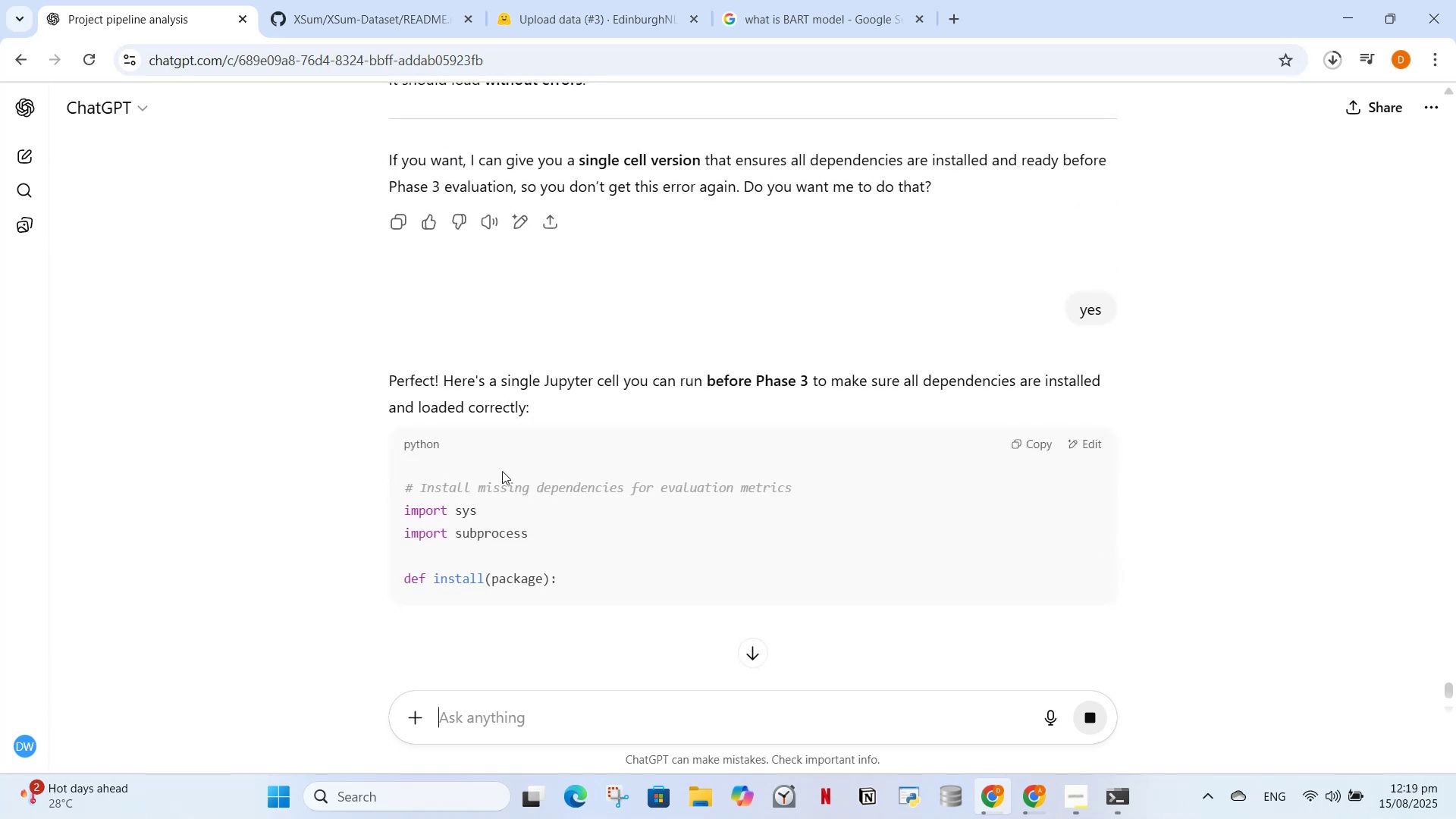 
scroll: coordinate [645, 510], scroll_direction: down, amount: 4.0
 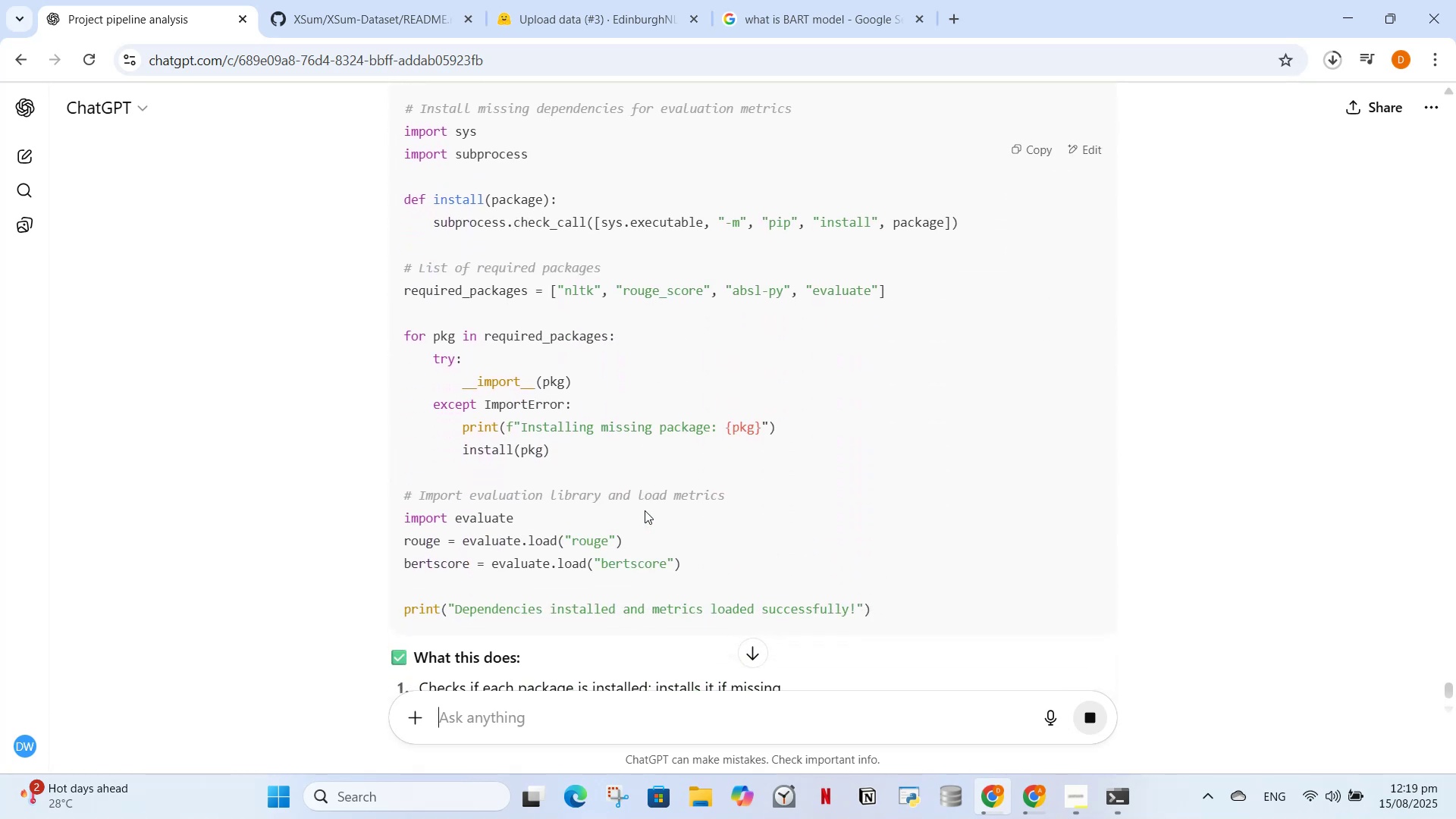 
scroll: coordinate [456, 439], scroll_direction: up, amount: 1.0
 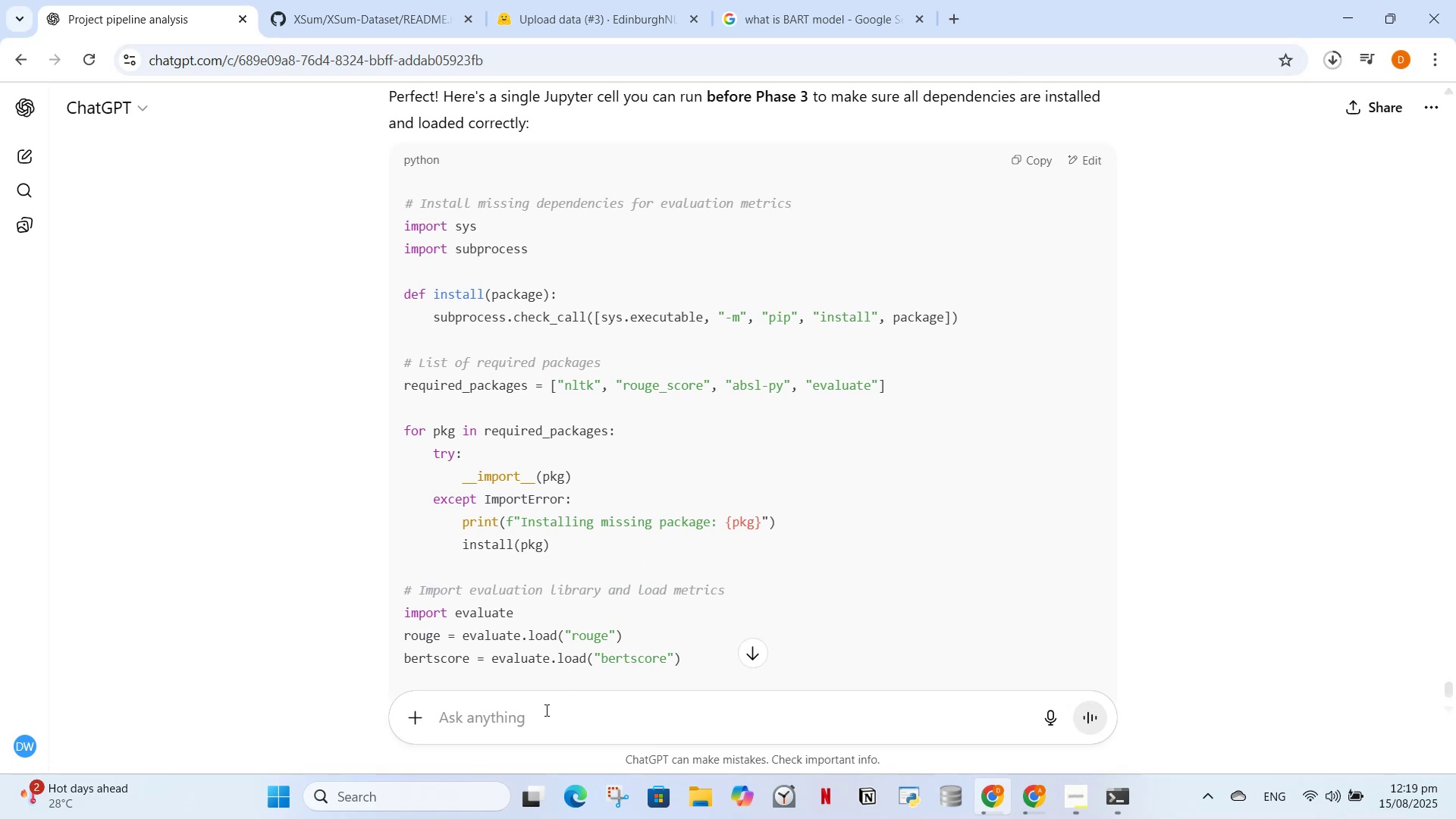 
wait(9.99)
 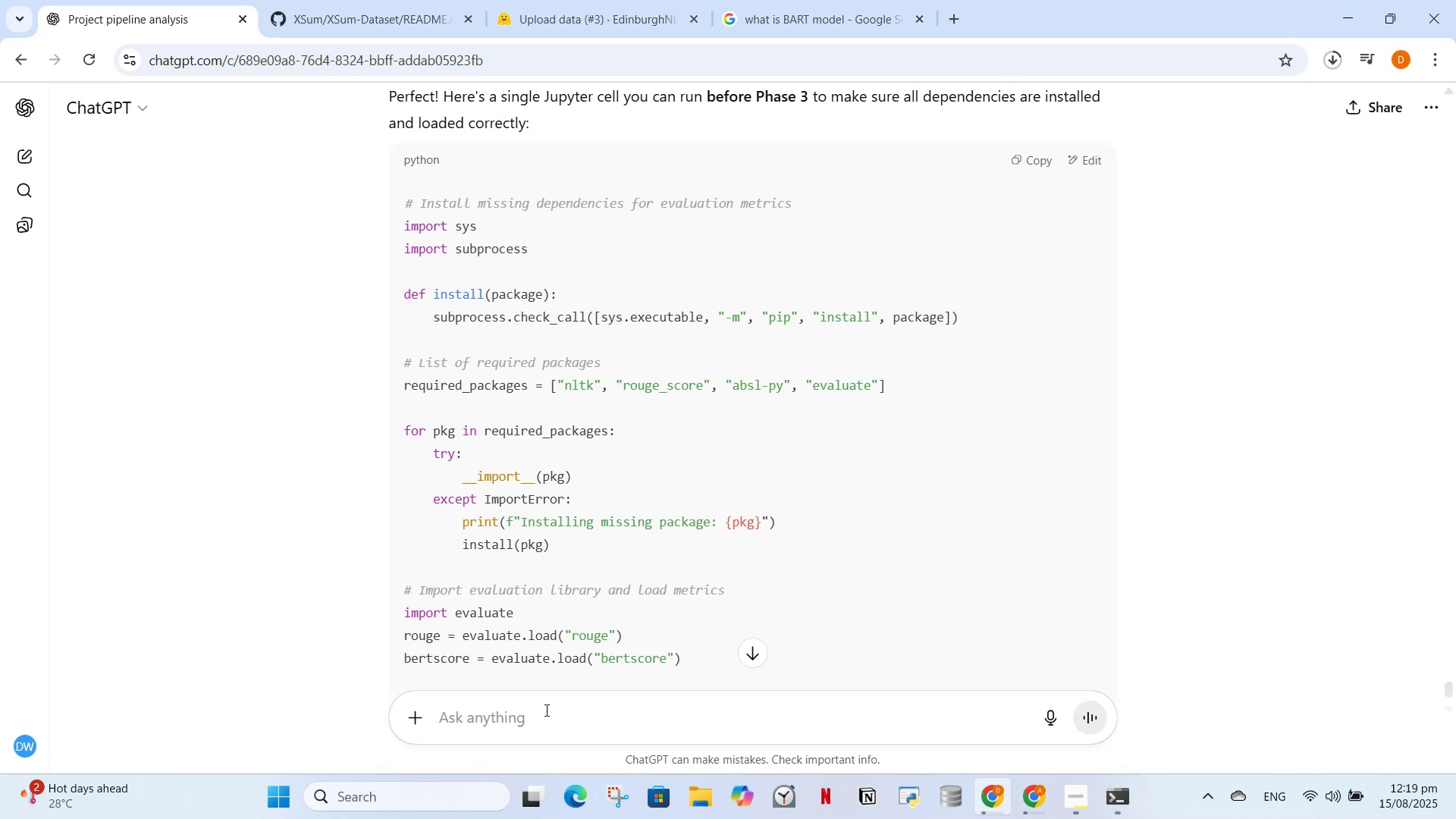 
left_click([1012, 158])
 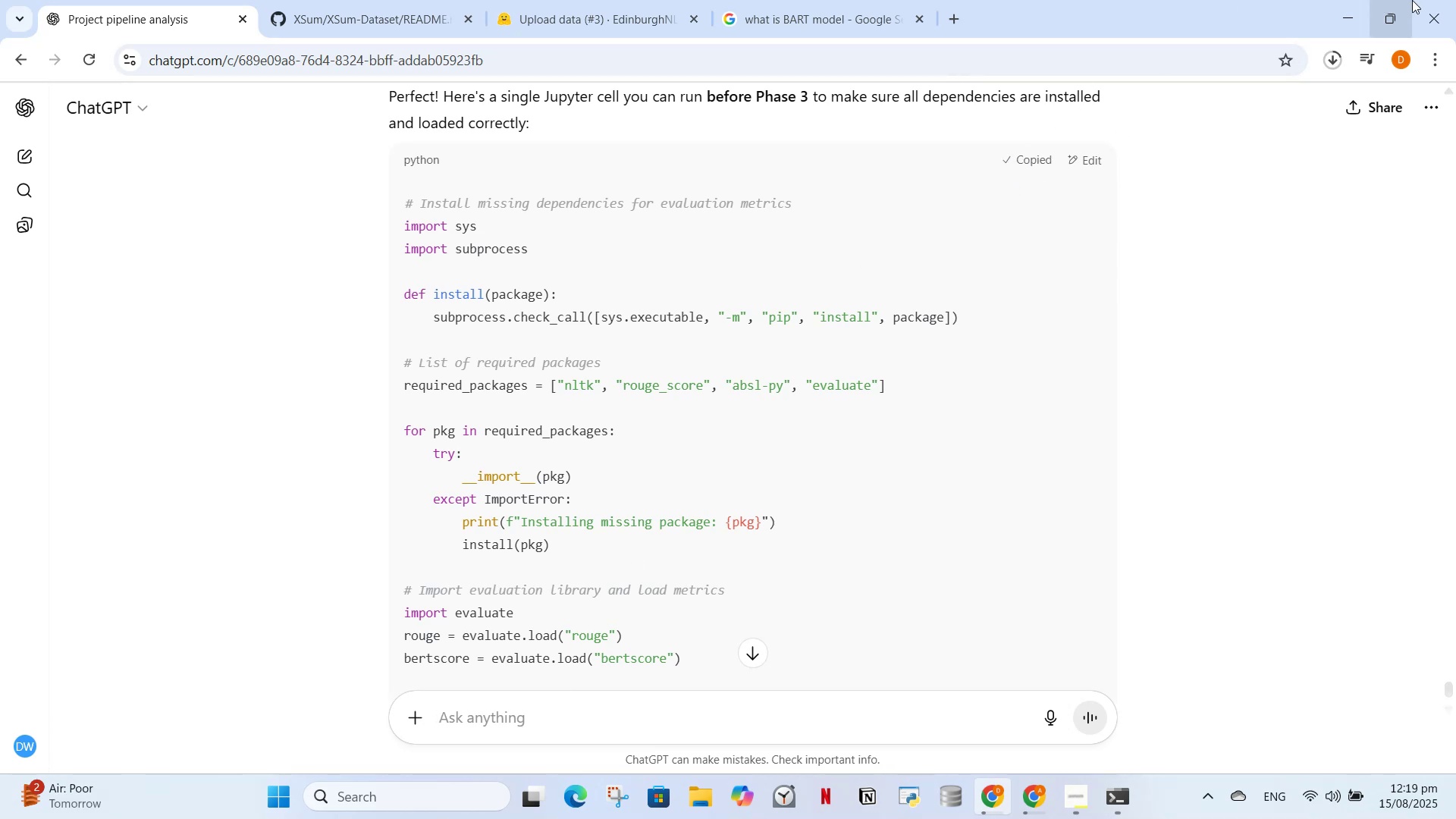 
left_click([1340, 14])
 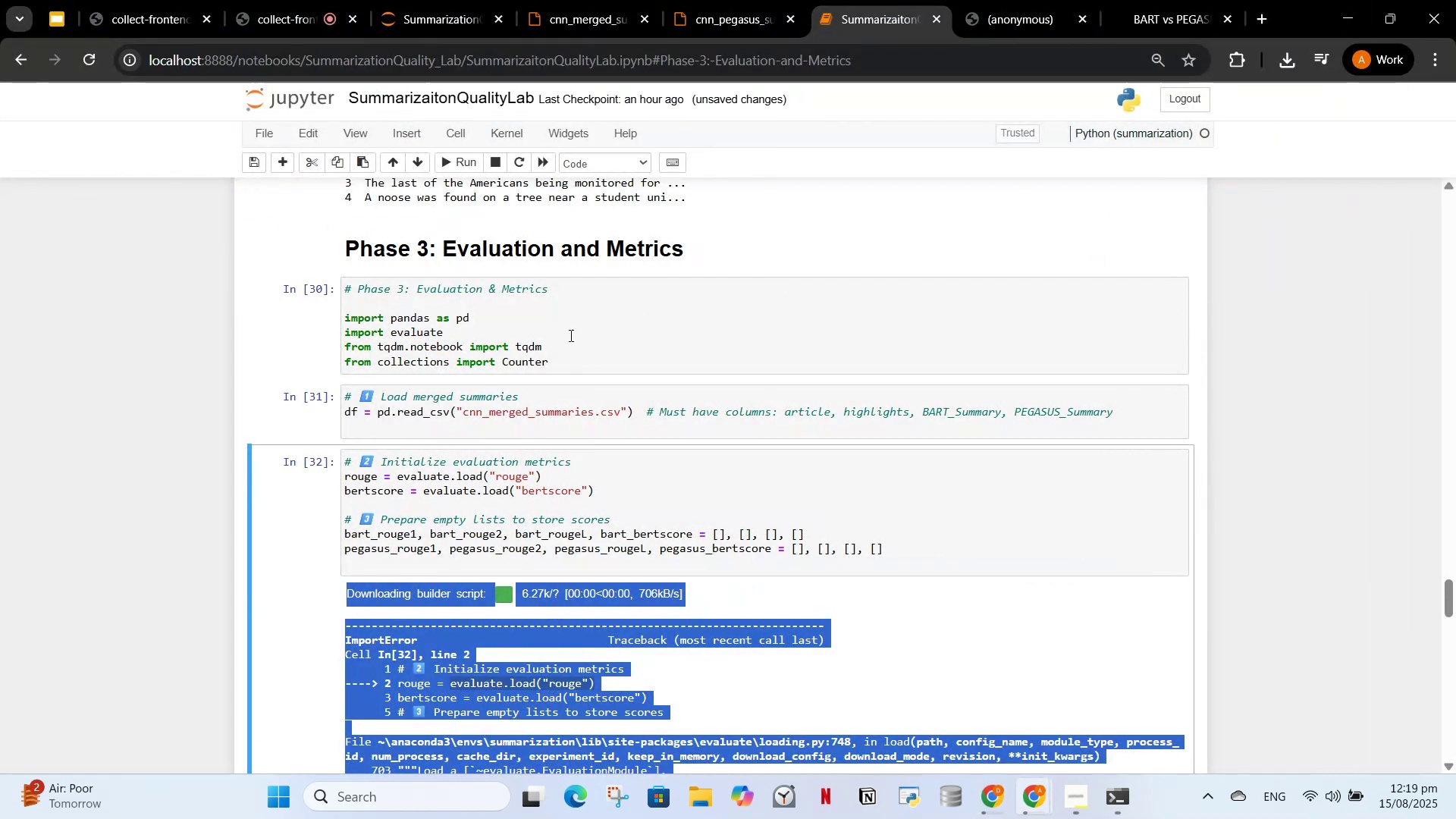 
left_click([576, 308])
 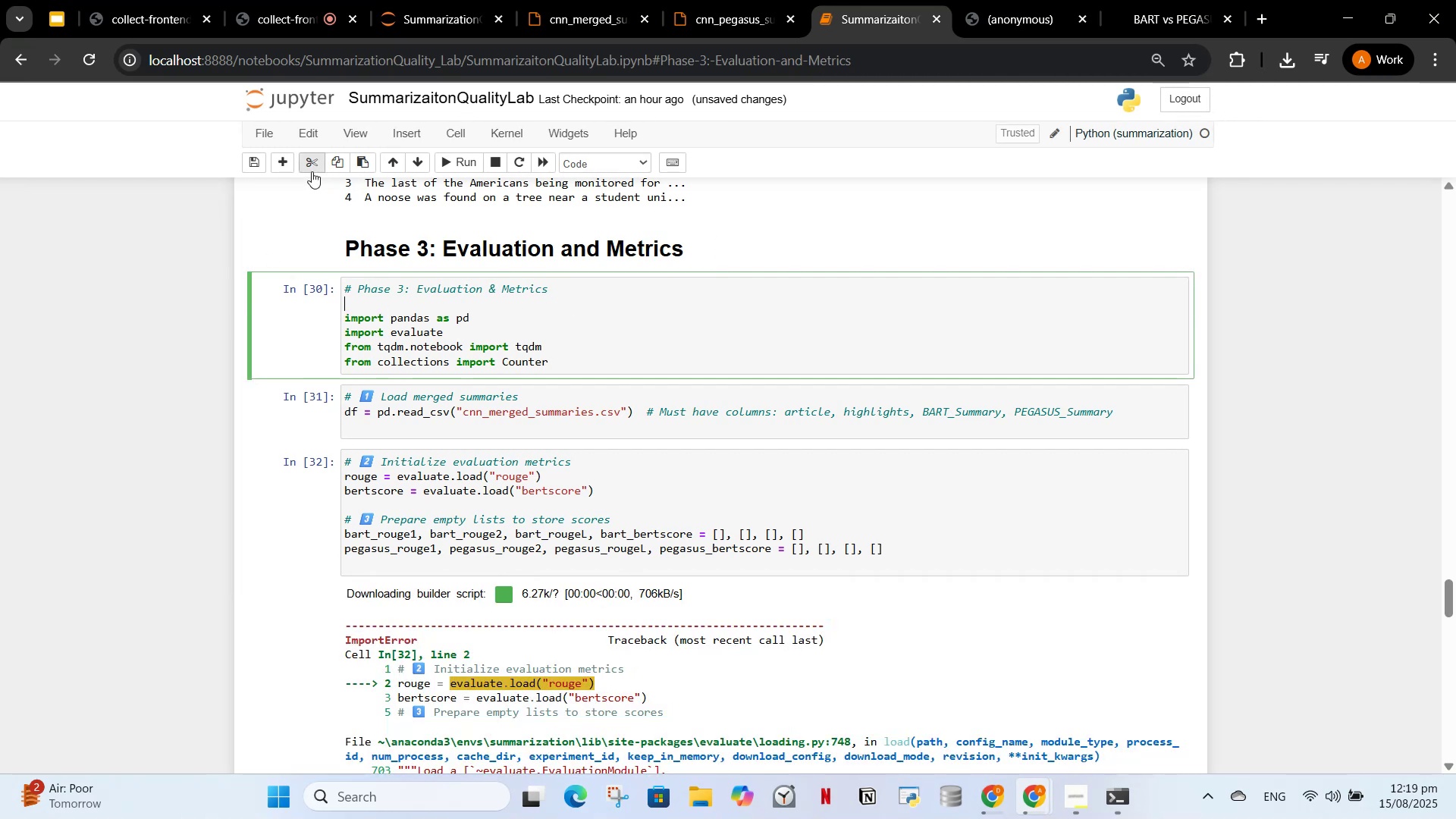 
left_click([290, 167])
 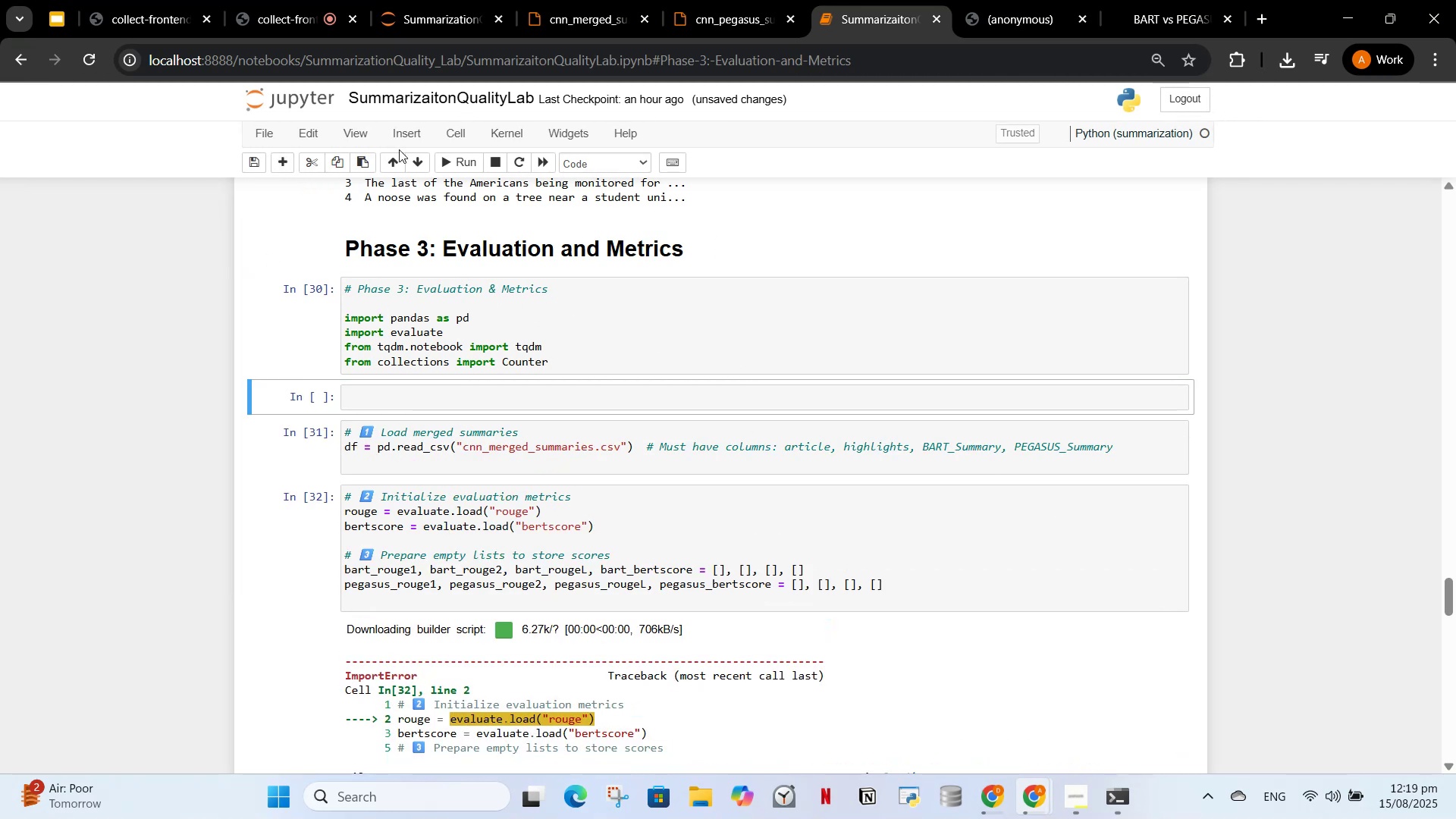 
left_click([385, 163])
 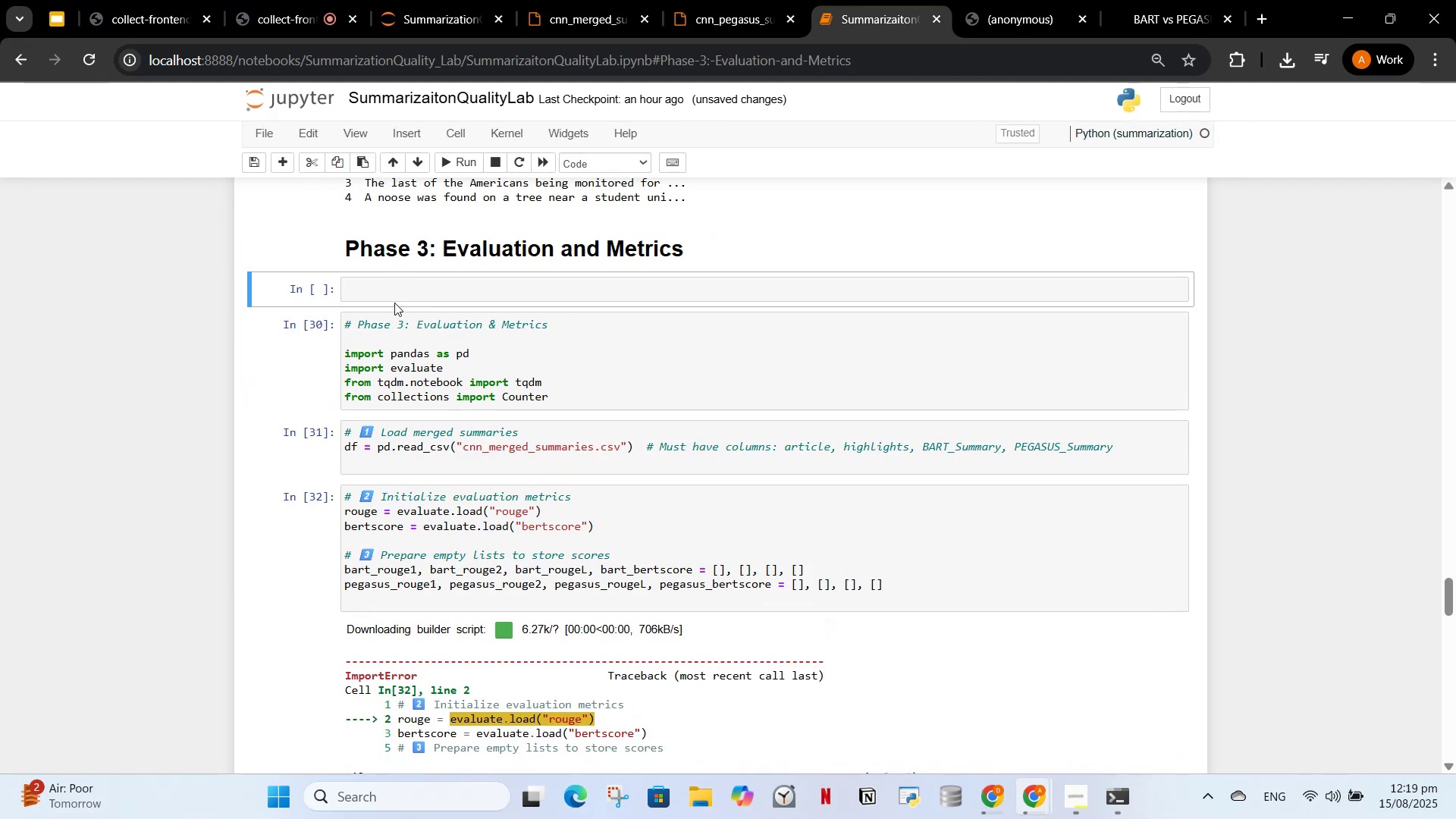 
left_click([397, 287])
 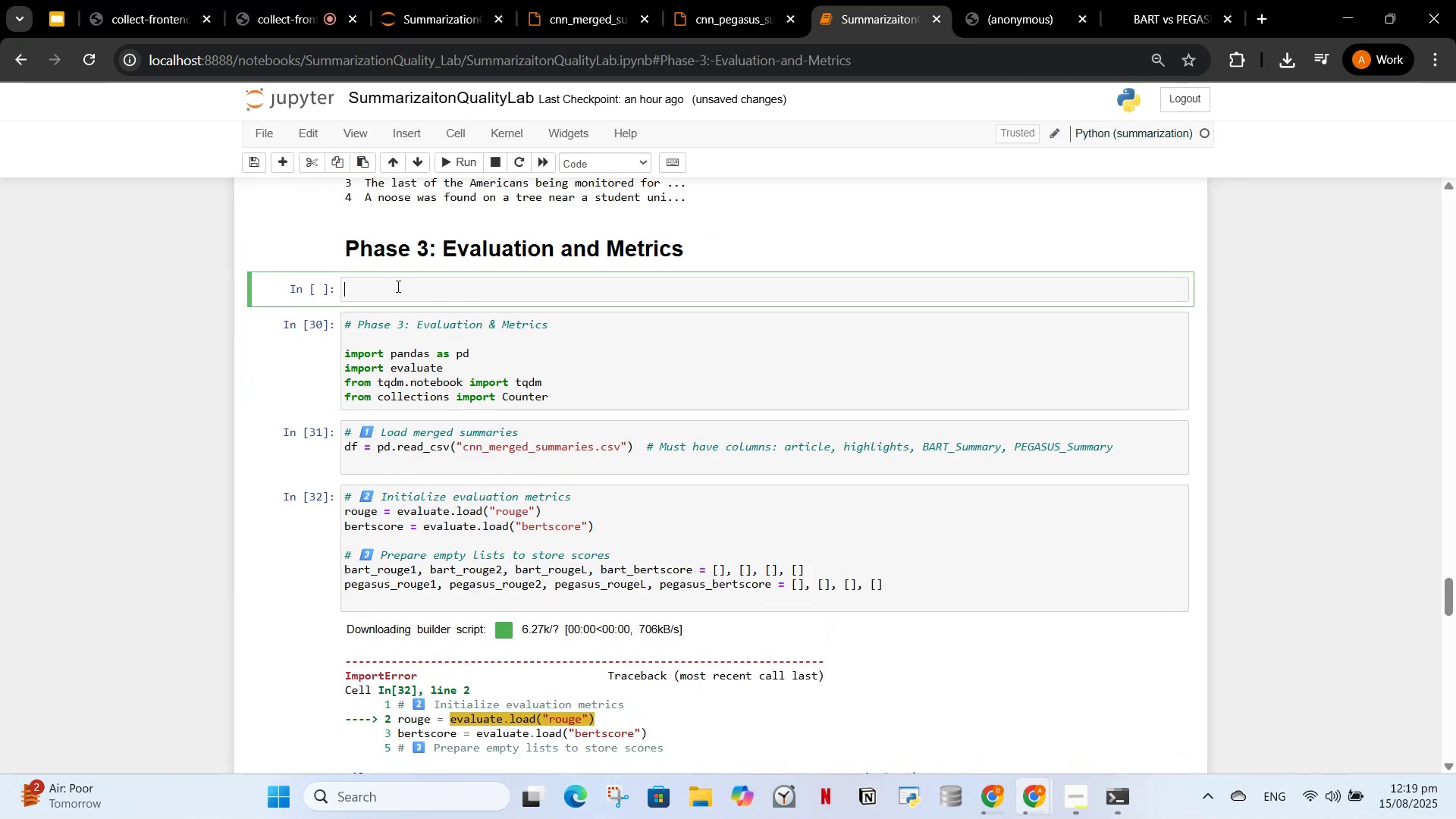 
key(Control+V)
 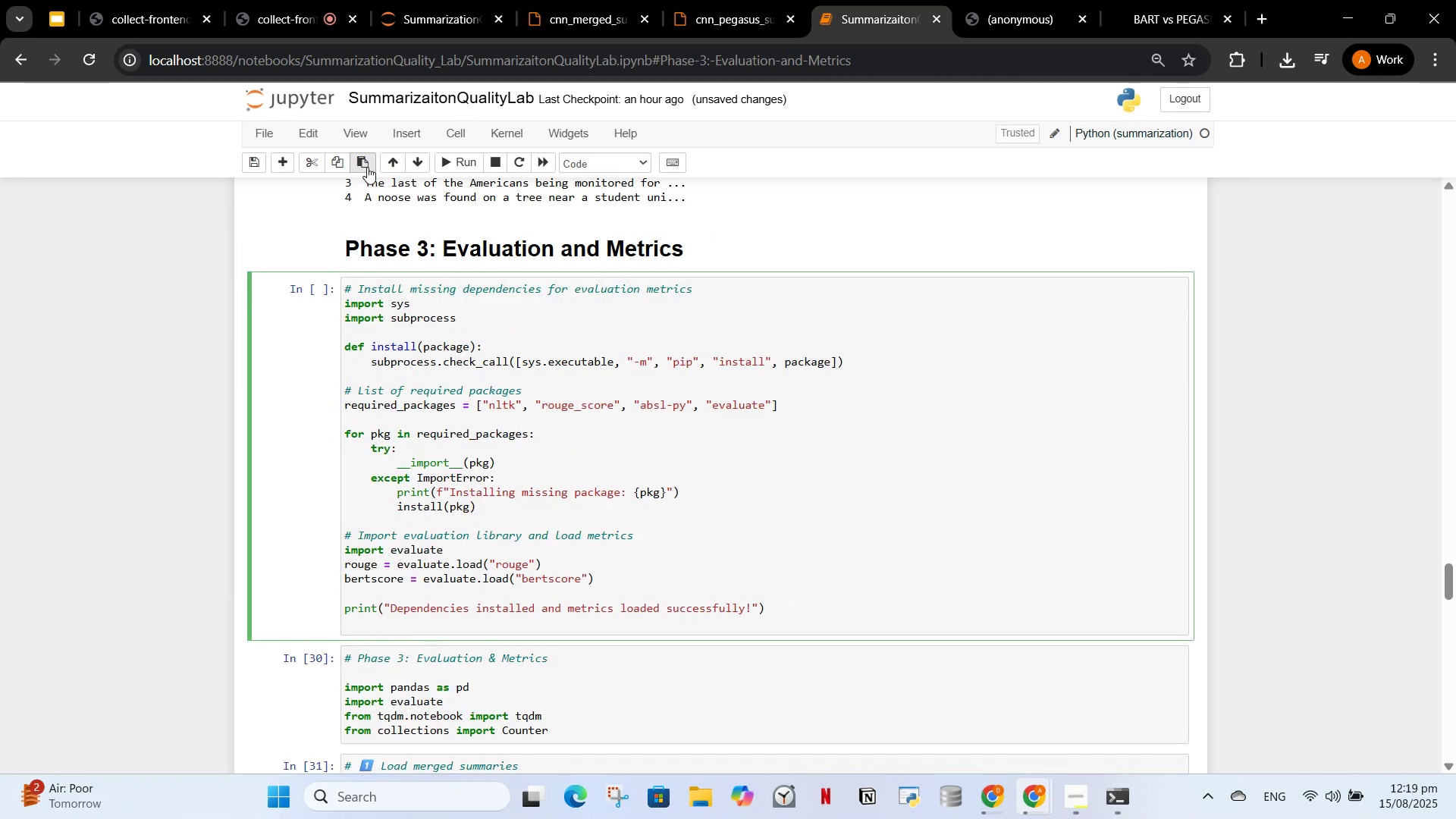 
left_click([451, 163])
 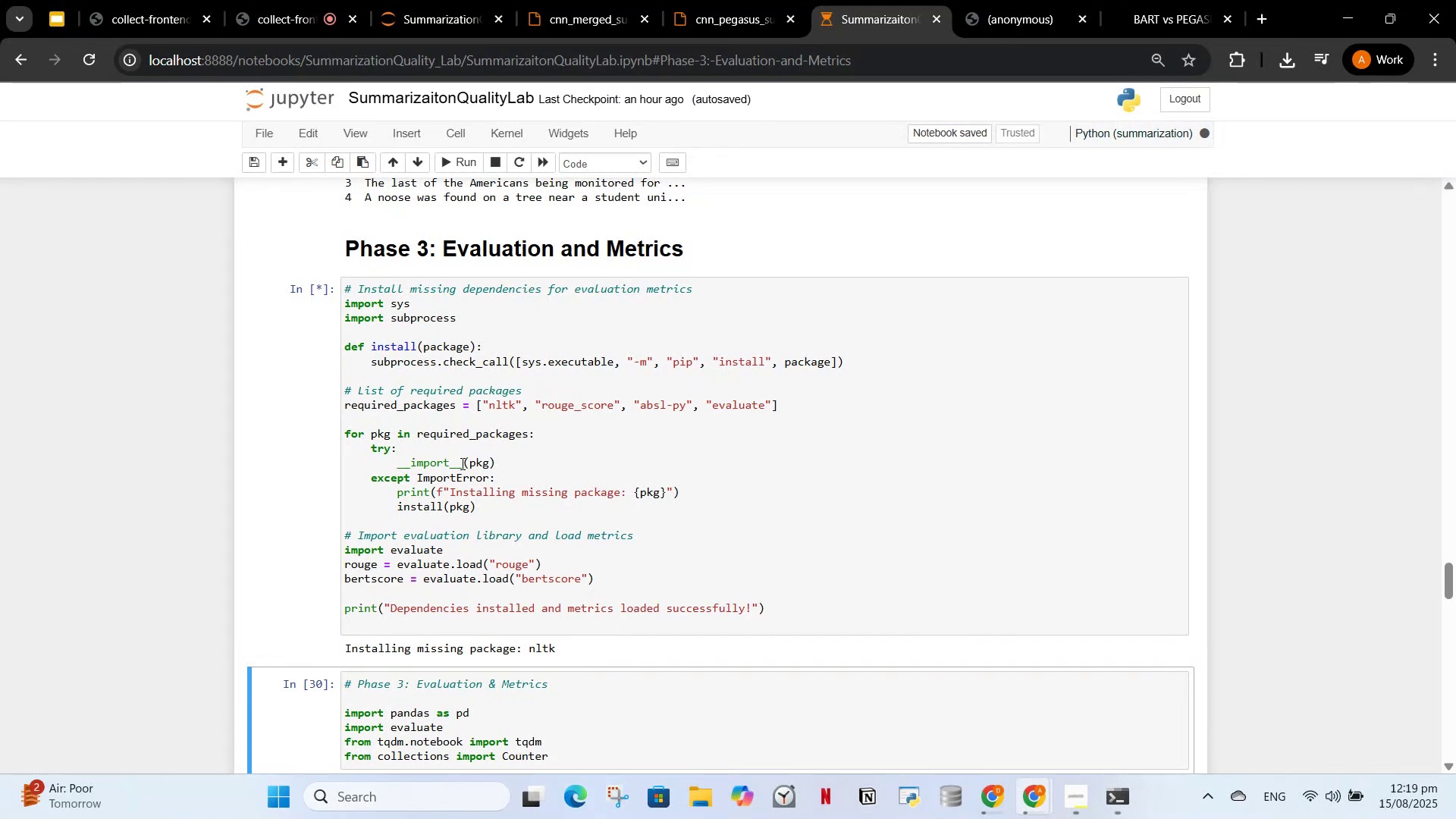 
scroll: coordinate [557, 620], scroll_direction: down, amount: 18.0
 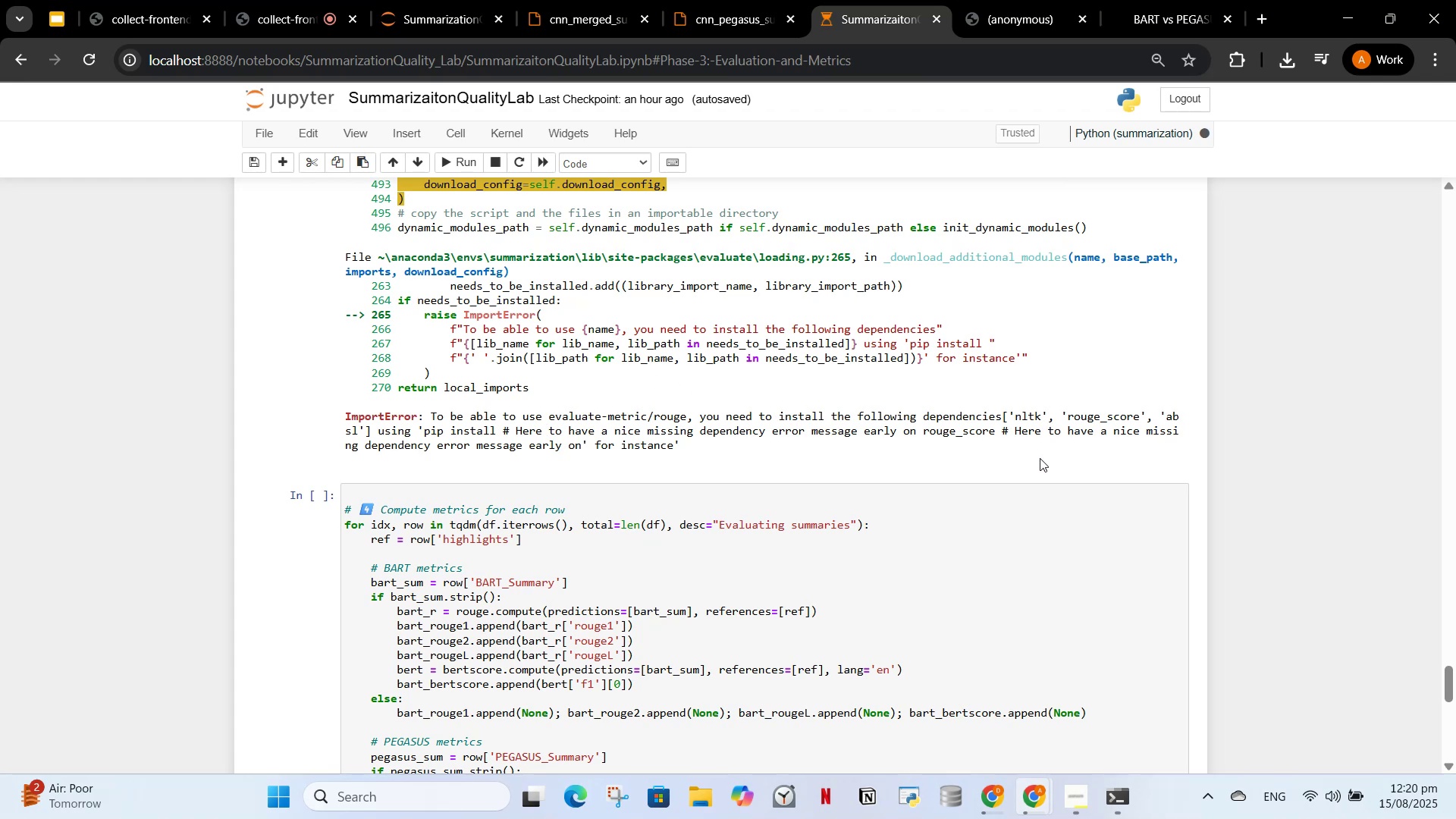 
scroll: coordinate [732, 515], scroll_direction: up, amount: 14.0
 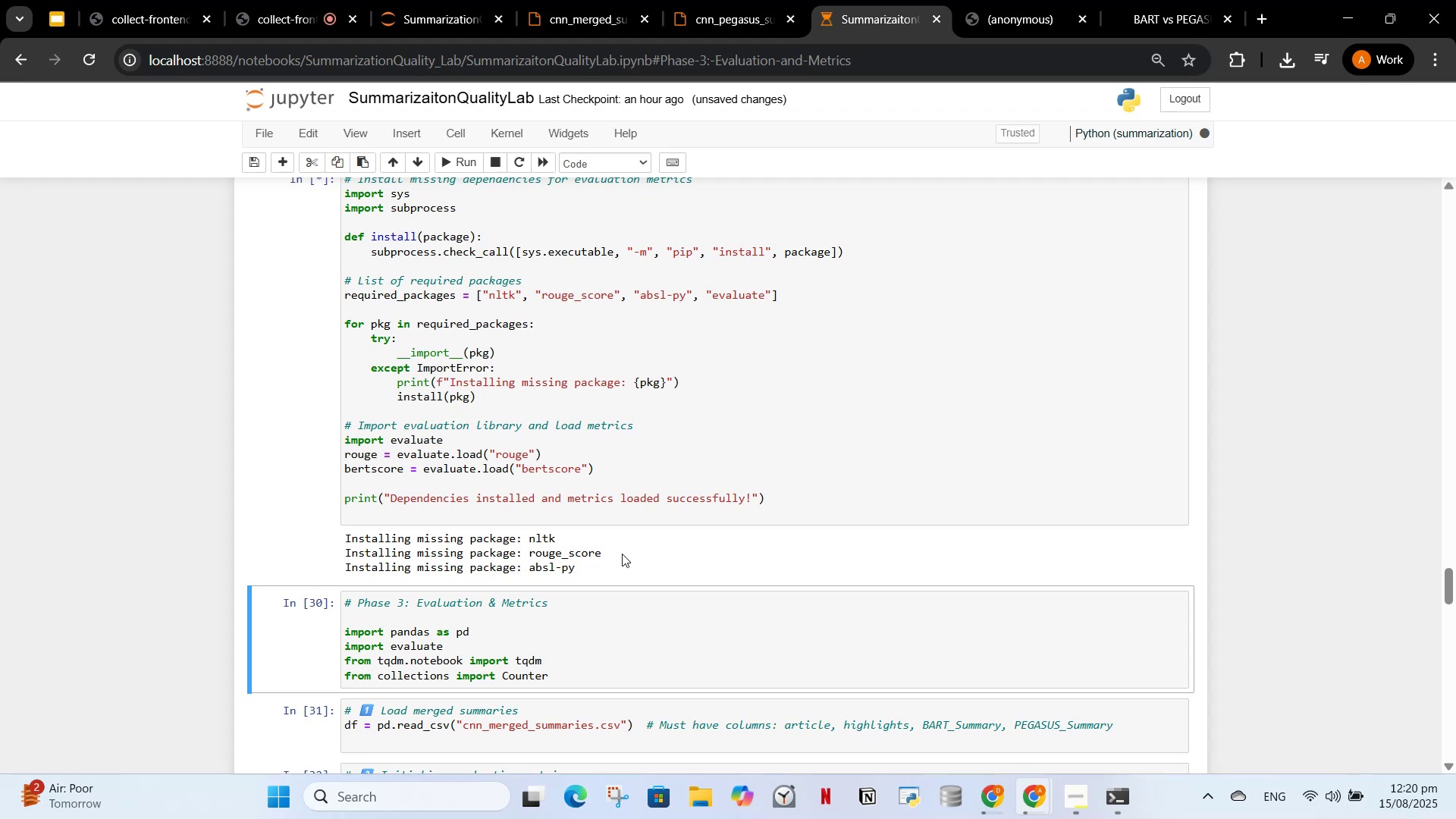 
wait(13.84)
 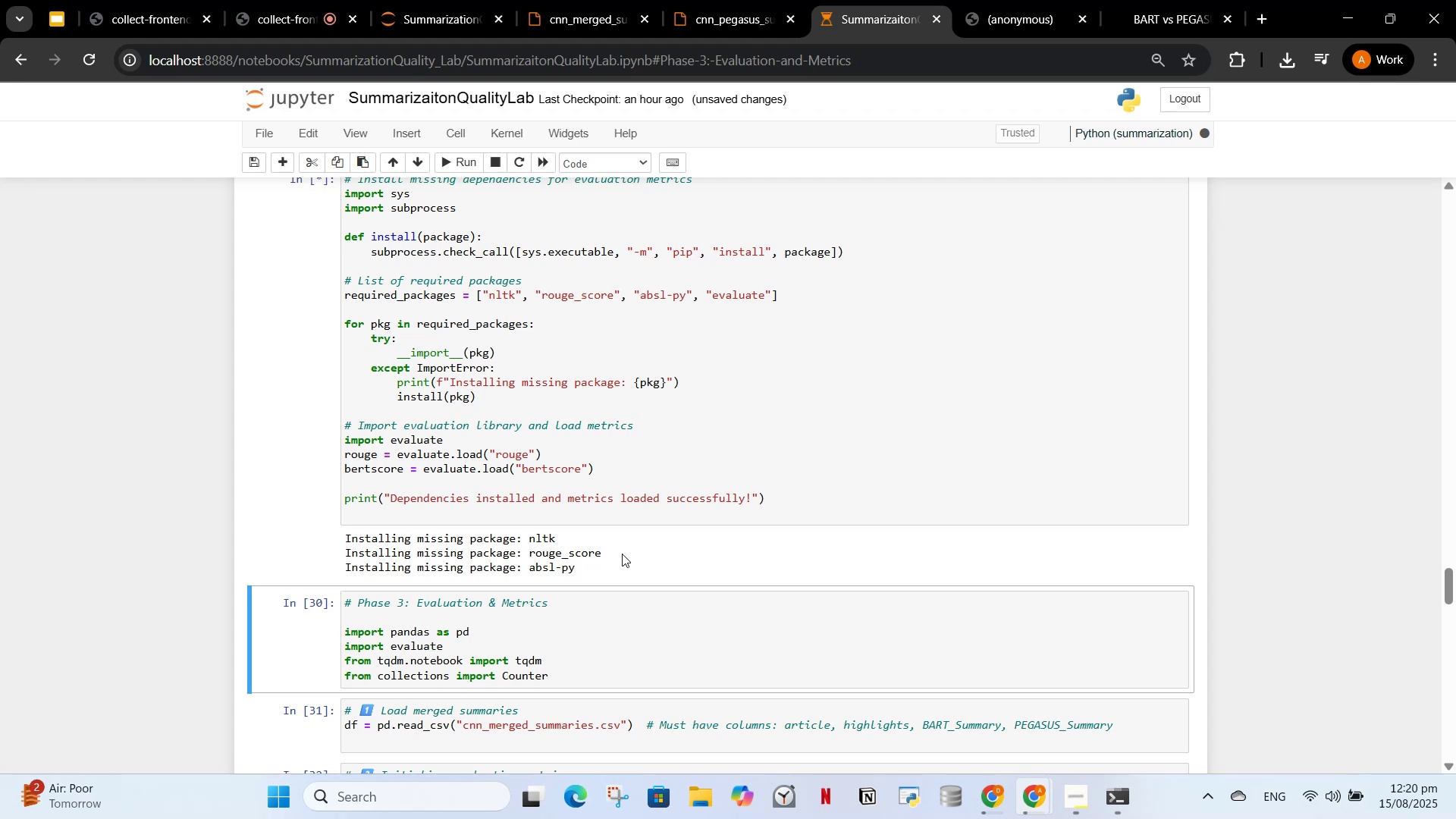 
left_click([498, 689])
 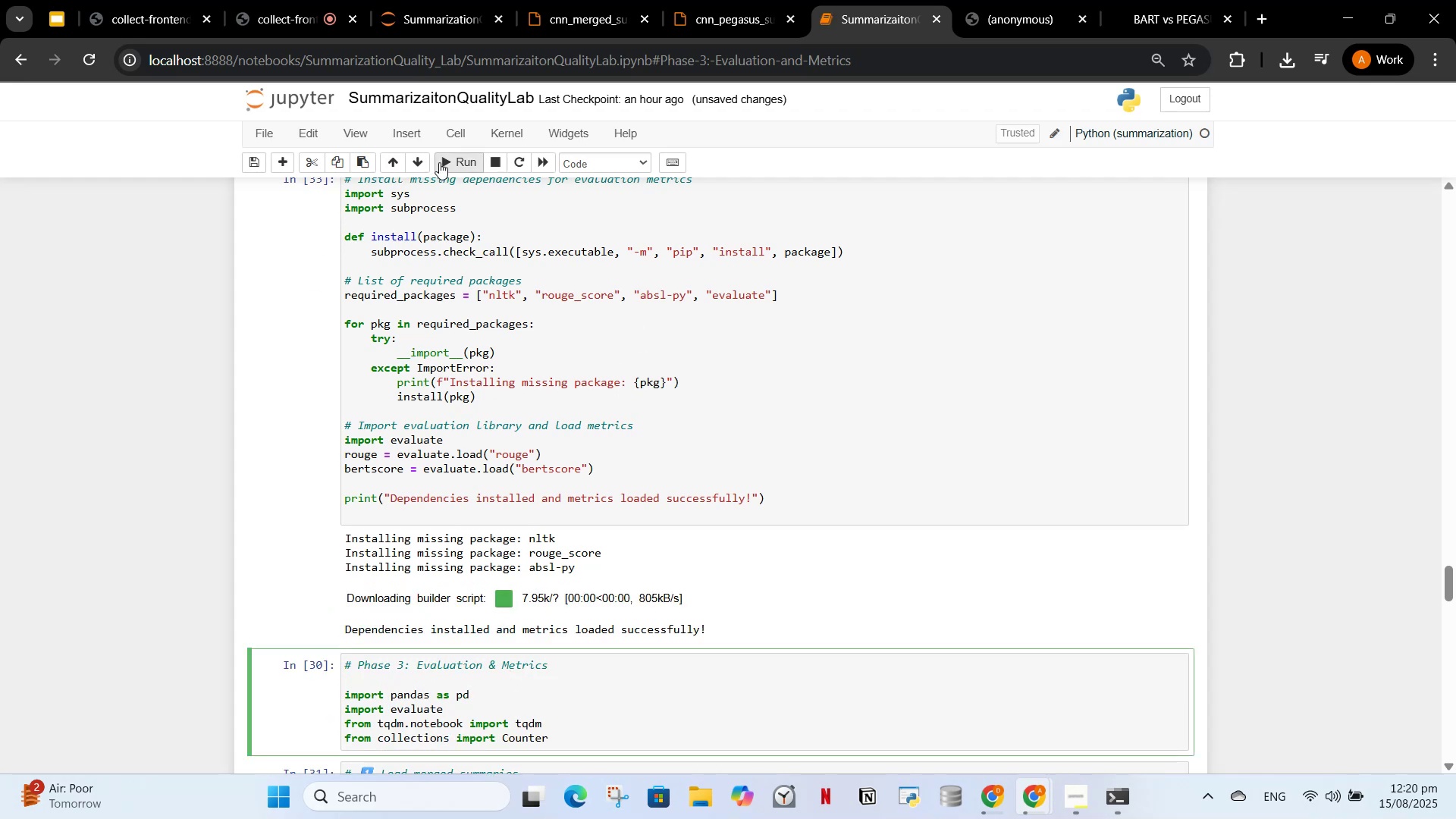 
left_click([440, 164])
 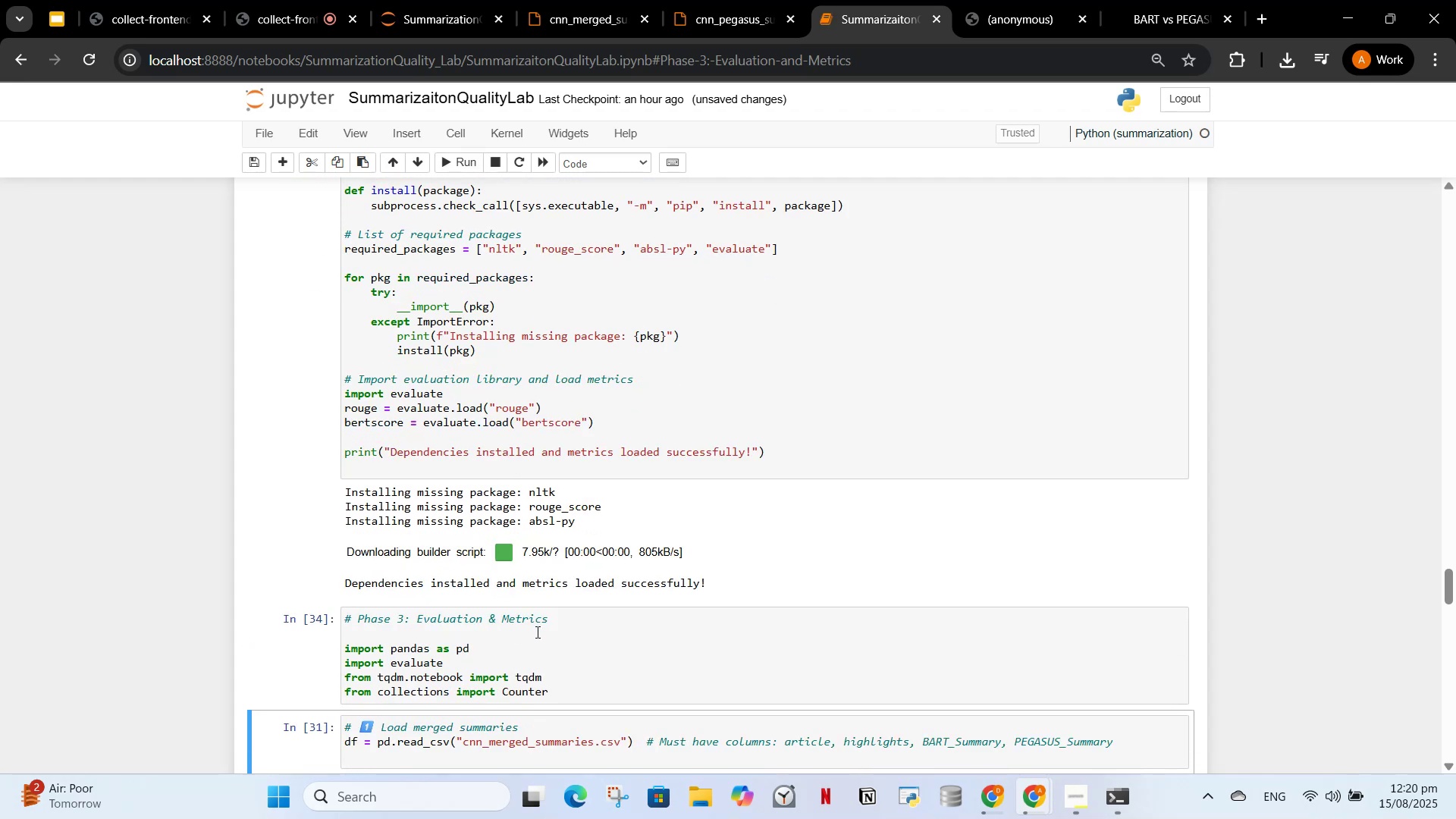 
scroll: coordinate [535, 618], scroll_direction: down, amount: 1.0
 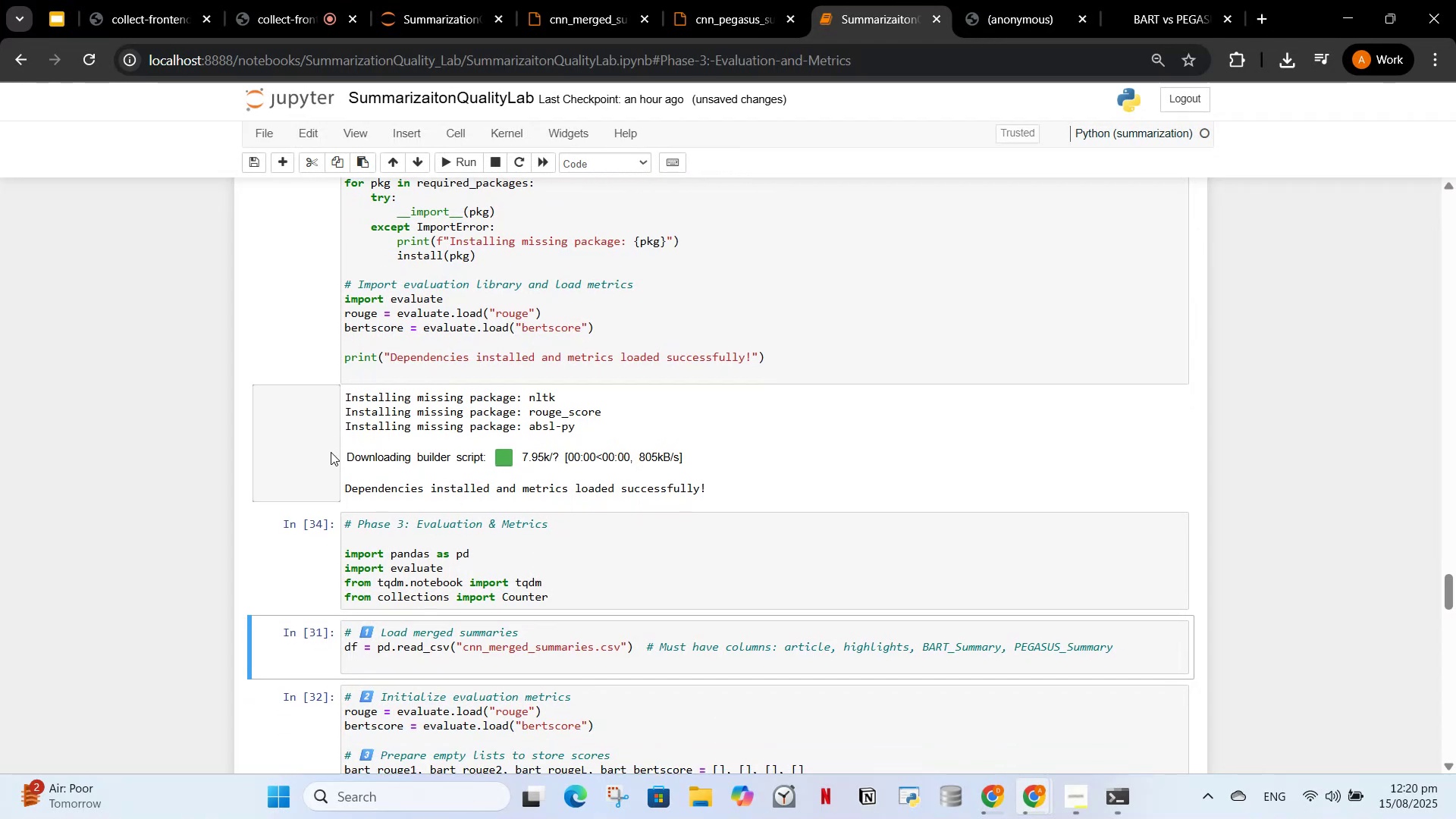 
left_click([313, 439])
 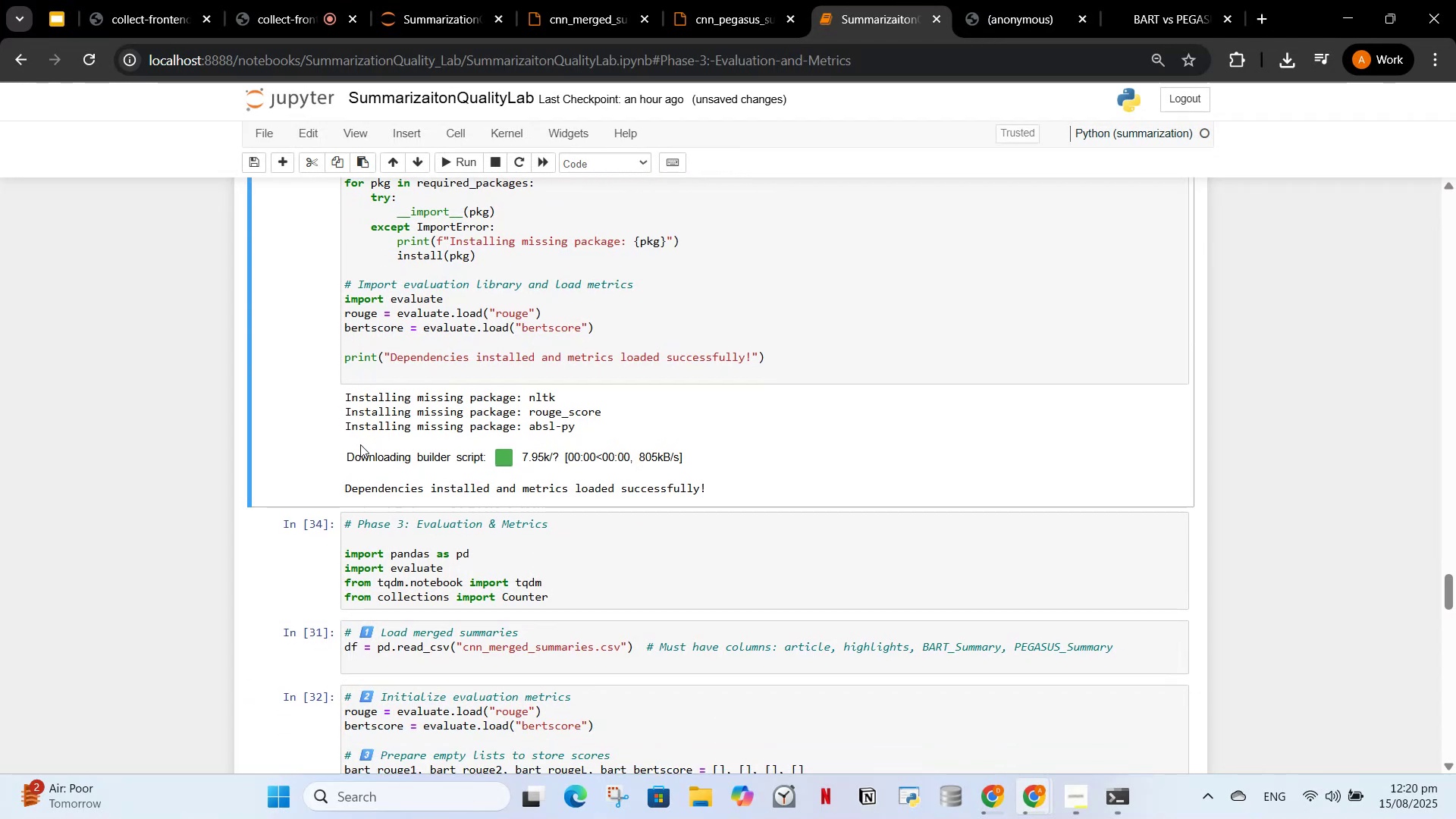 
scroll: coordinate [374, 447], scroll_direction: down, amount: 1.0
 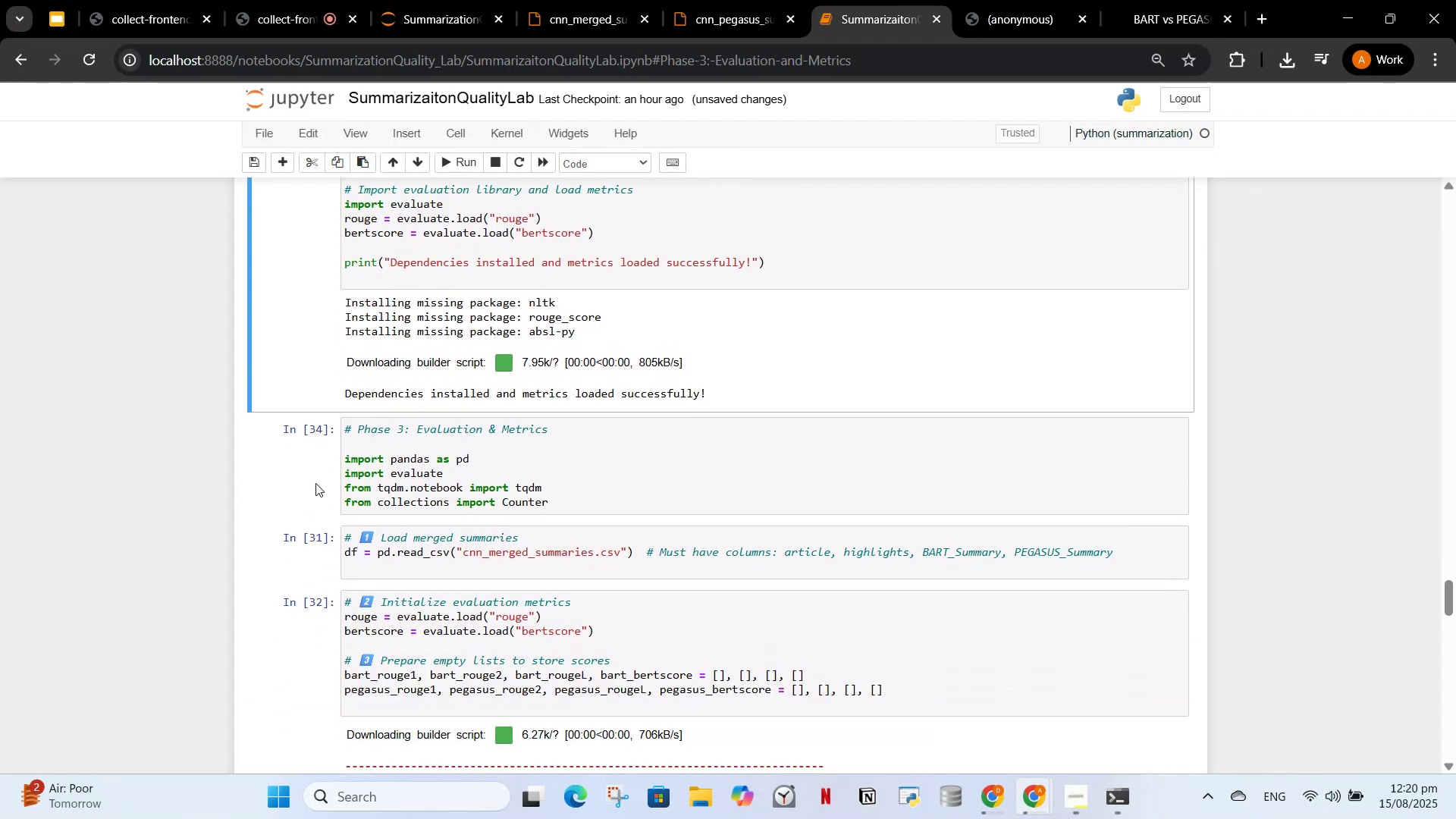 
left_click([341, 482])
 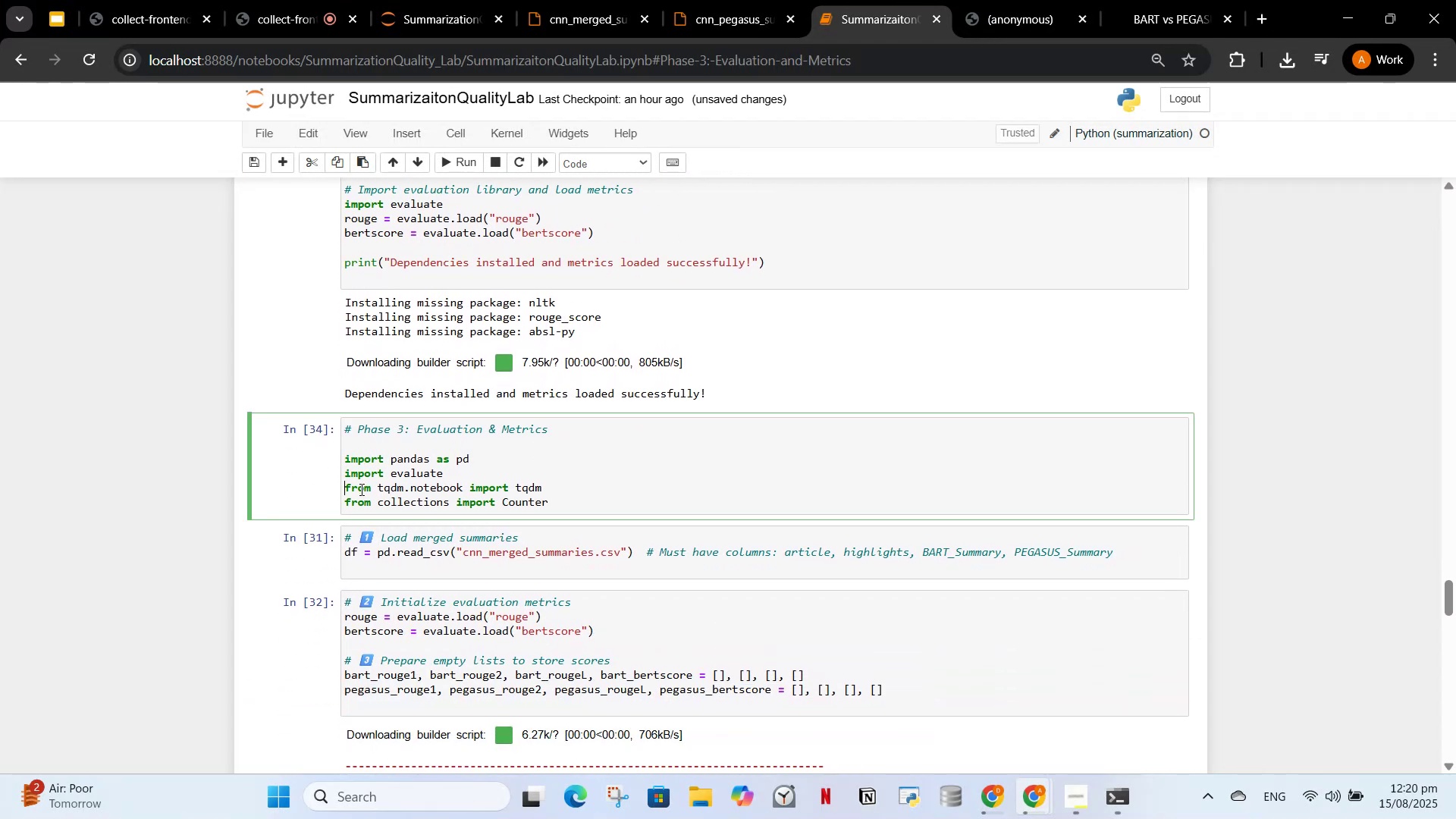 
scroll: coordinate [466, 447], scroll_direction: up, amount: 3.0
 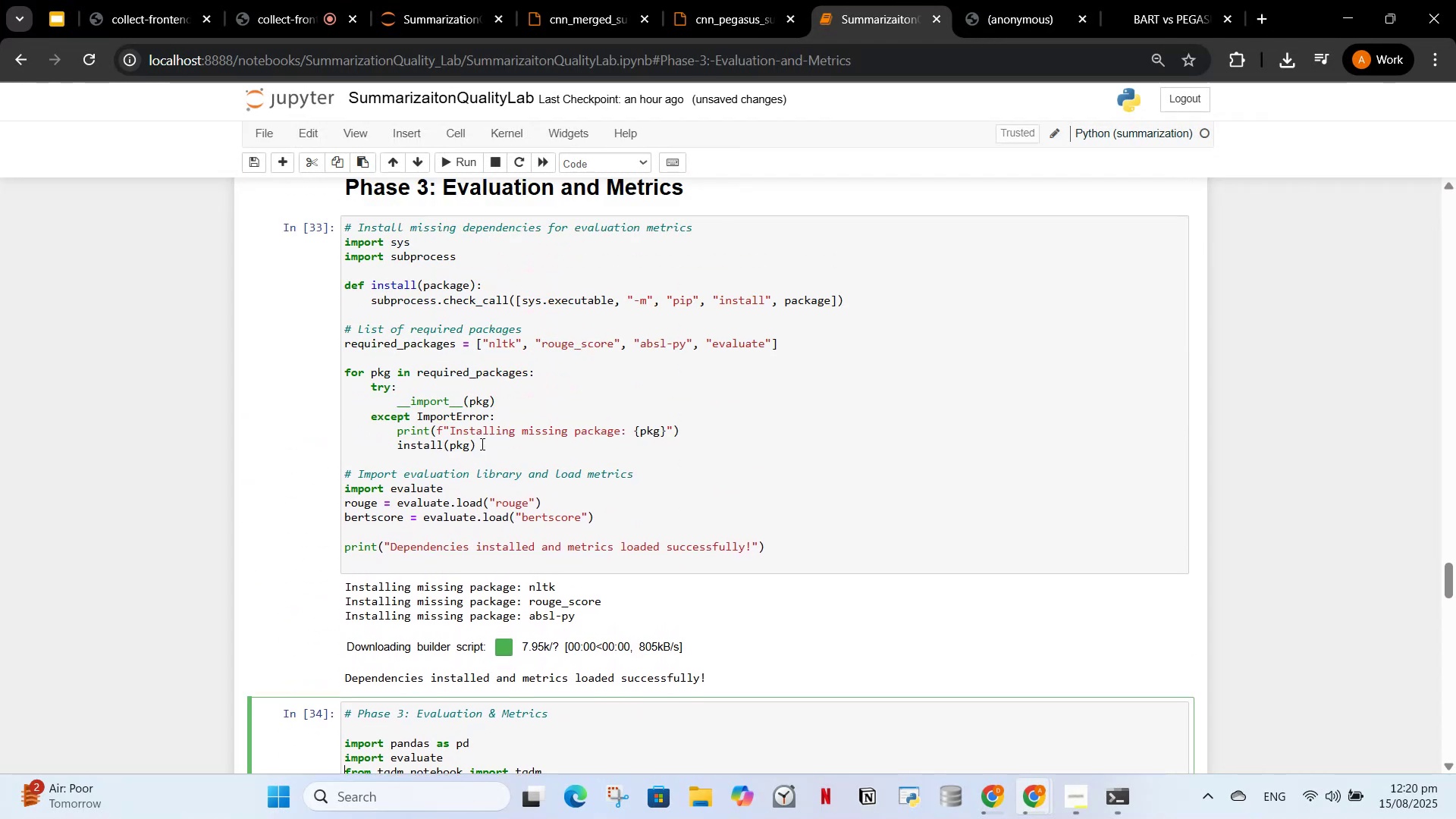 
scroll: coordinate [473, 444], scroll_direction: down, amount: 3.0
 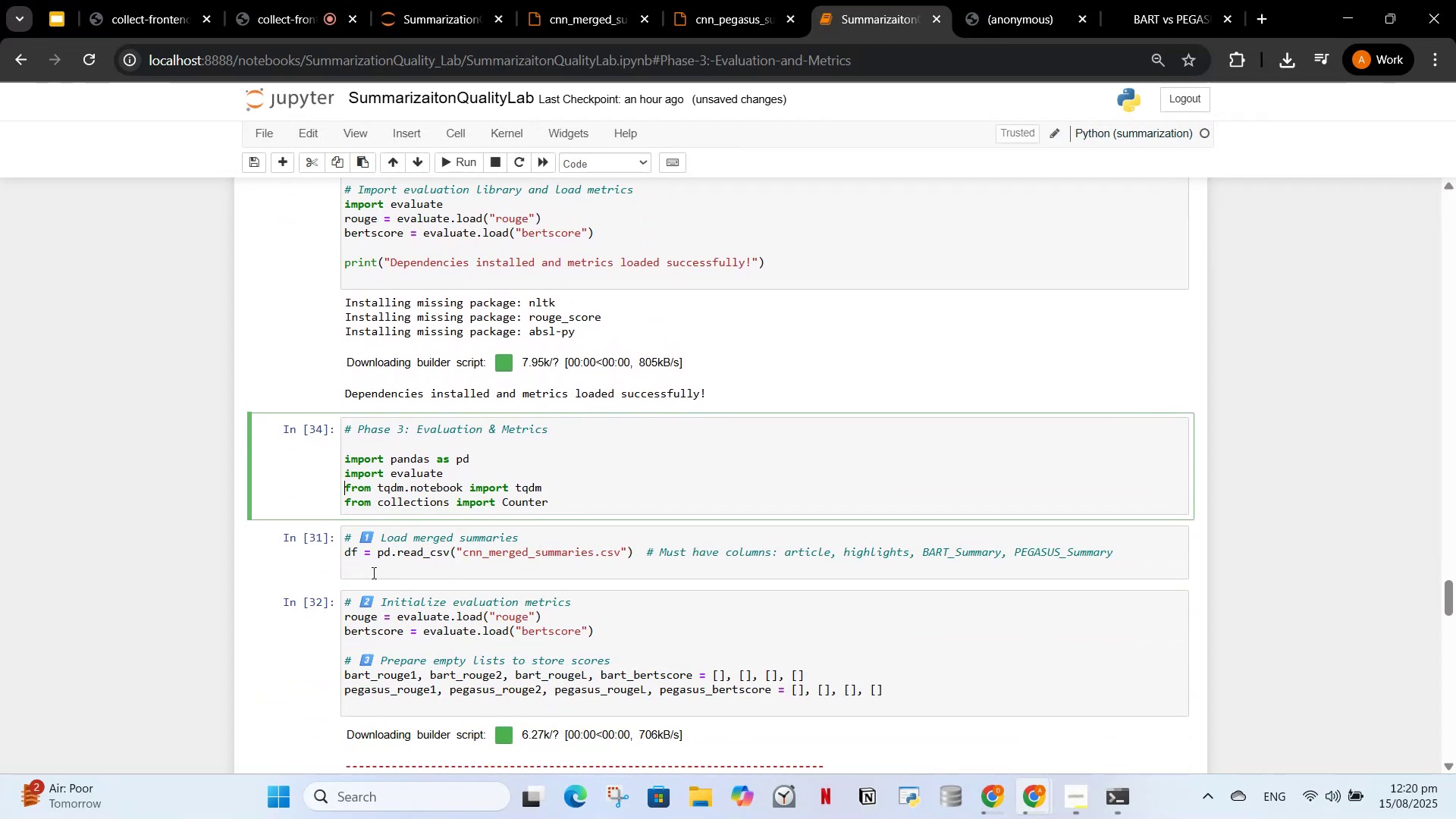 
left_click([372, 573])
 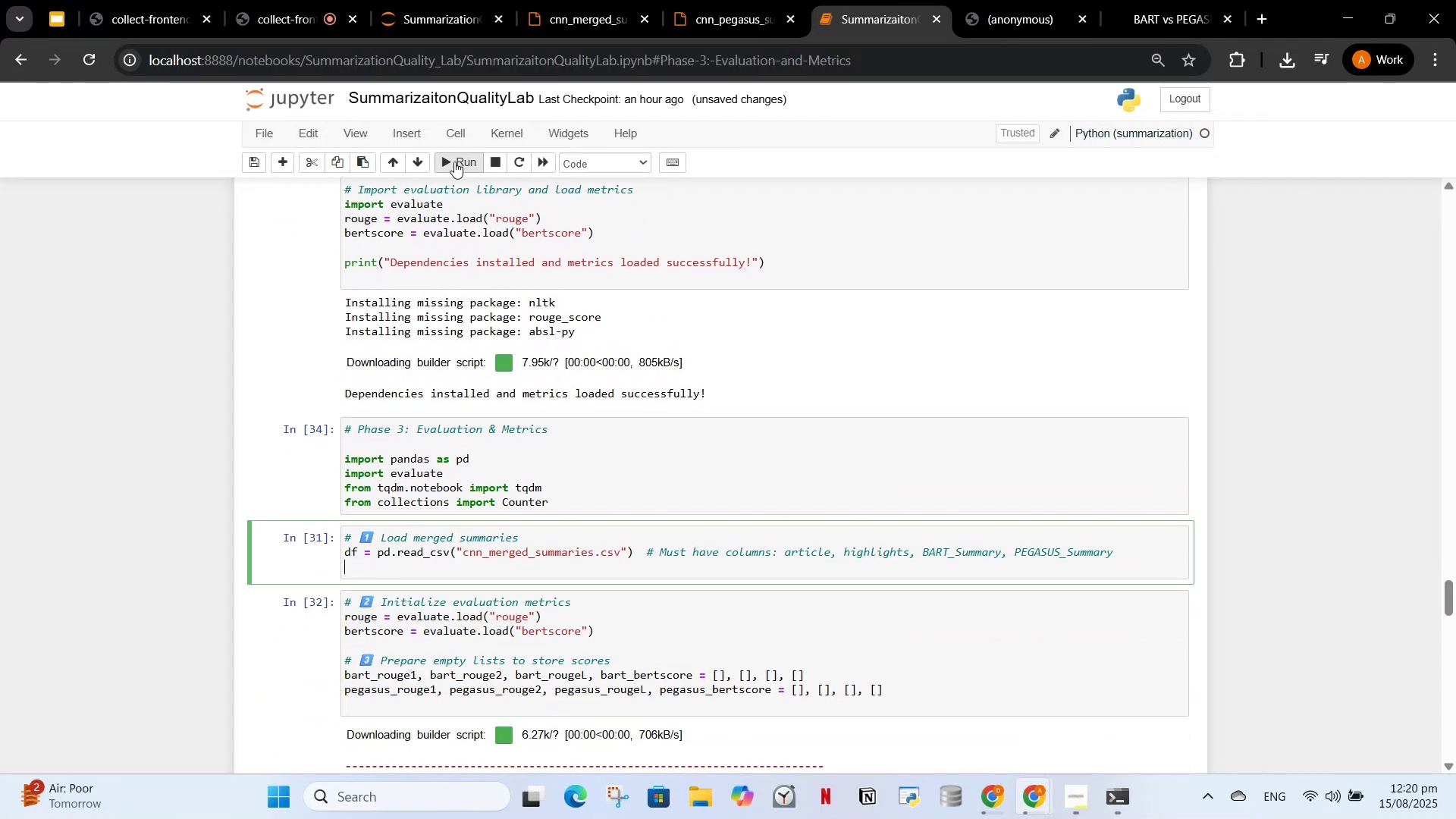 
left_click([454, 162])
 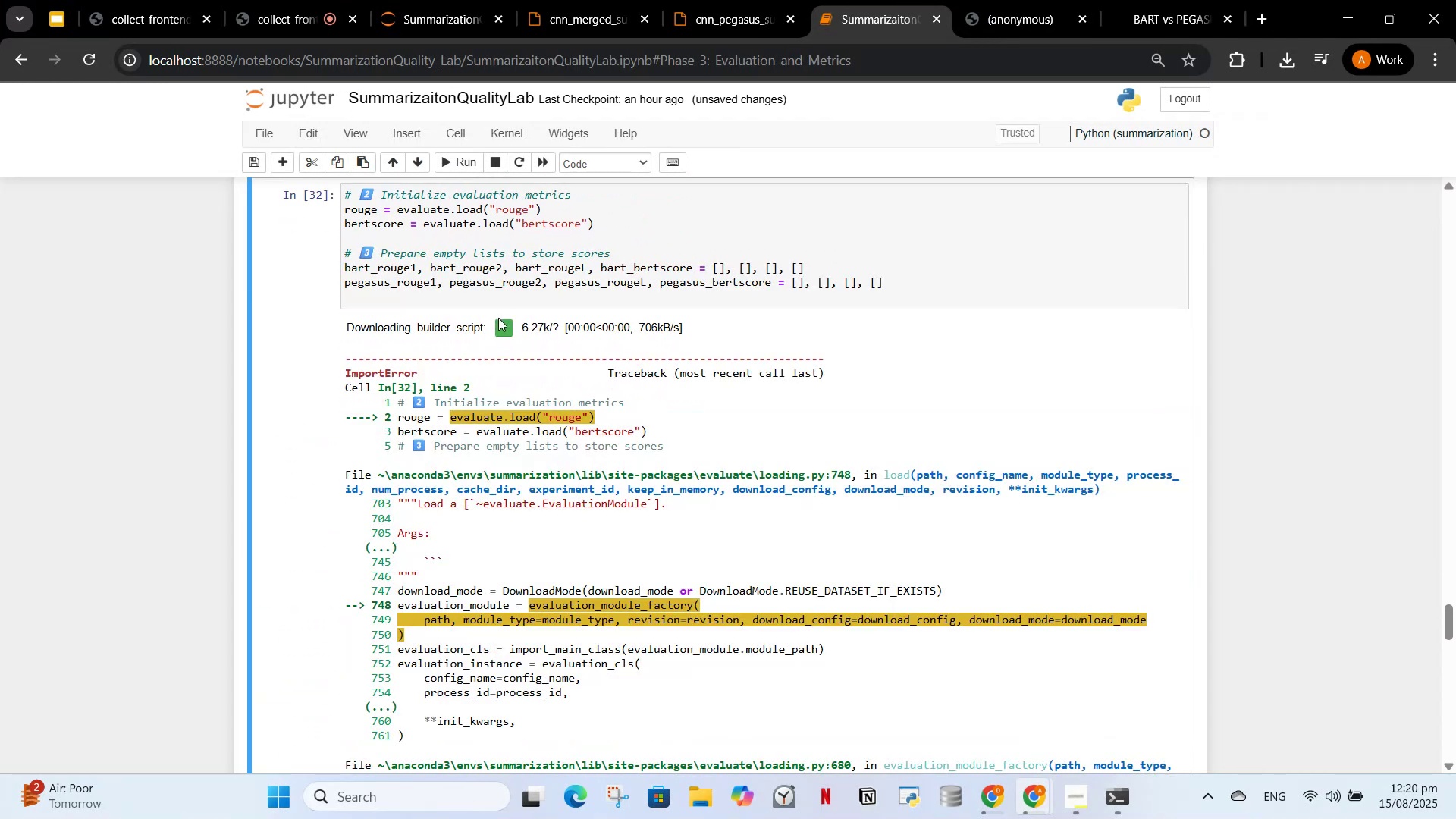 
scroll: coordinate [500, 317], scroll_direction: up, amount: 2.0
 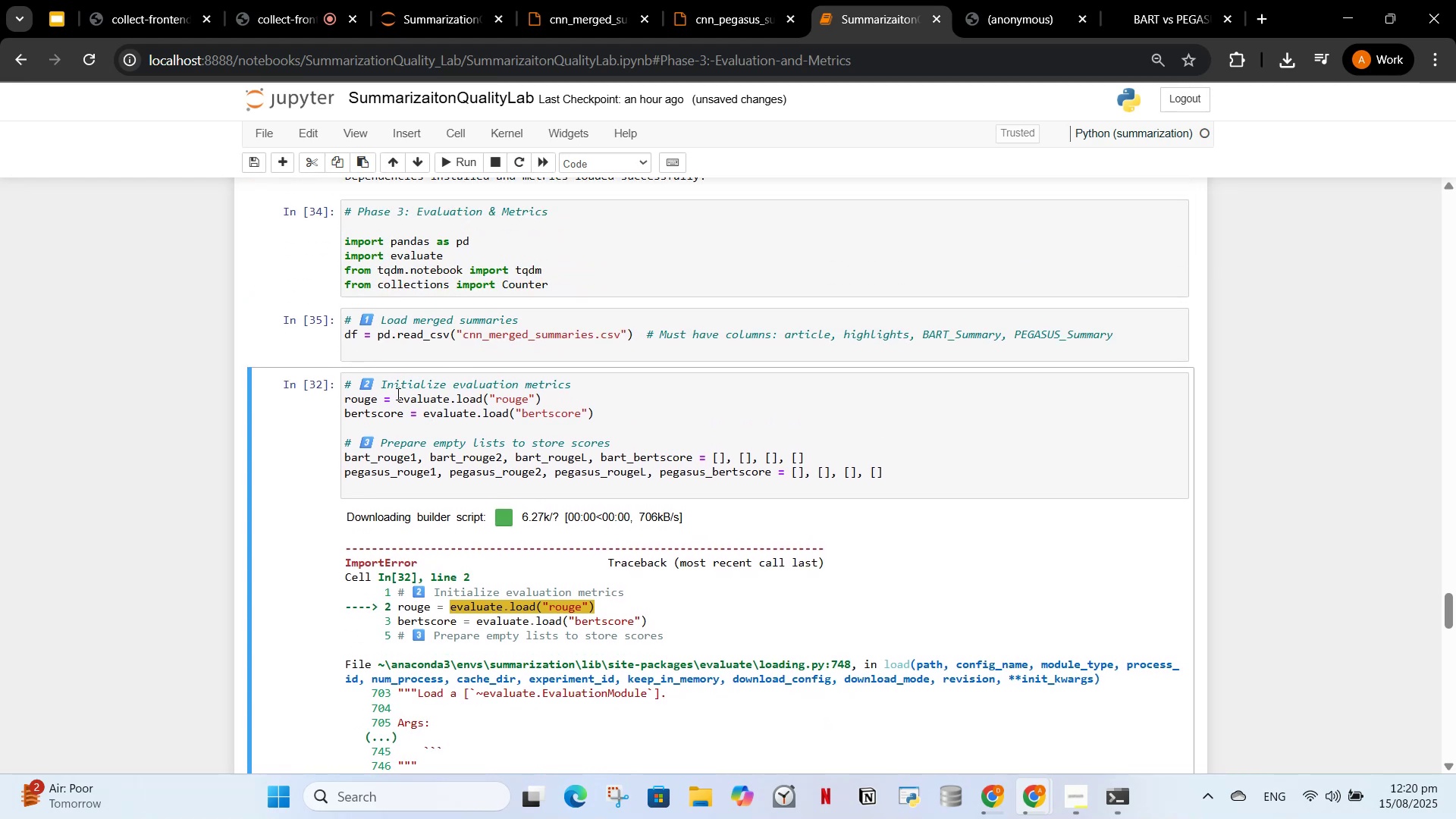 
left_click([452, 161])
 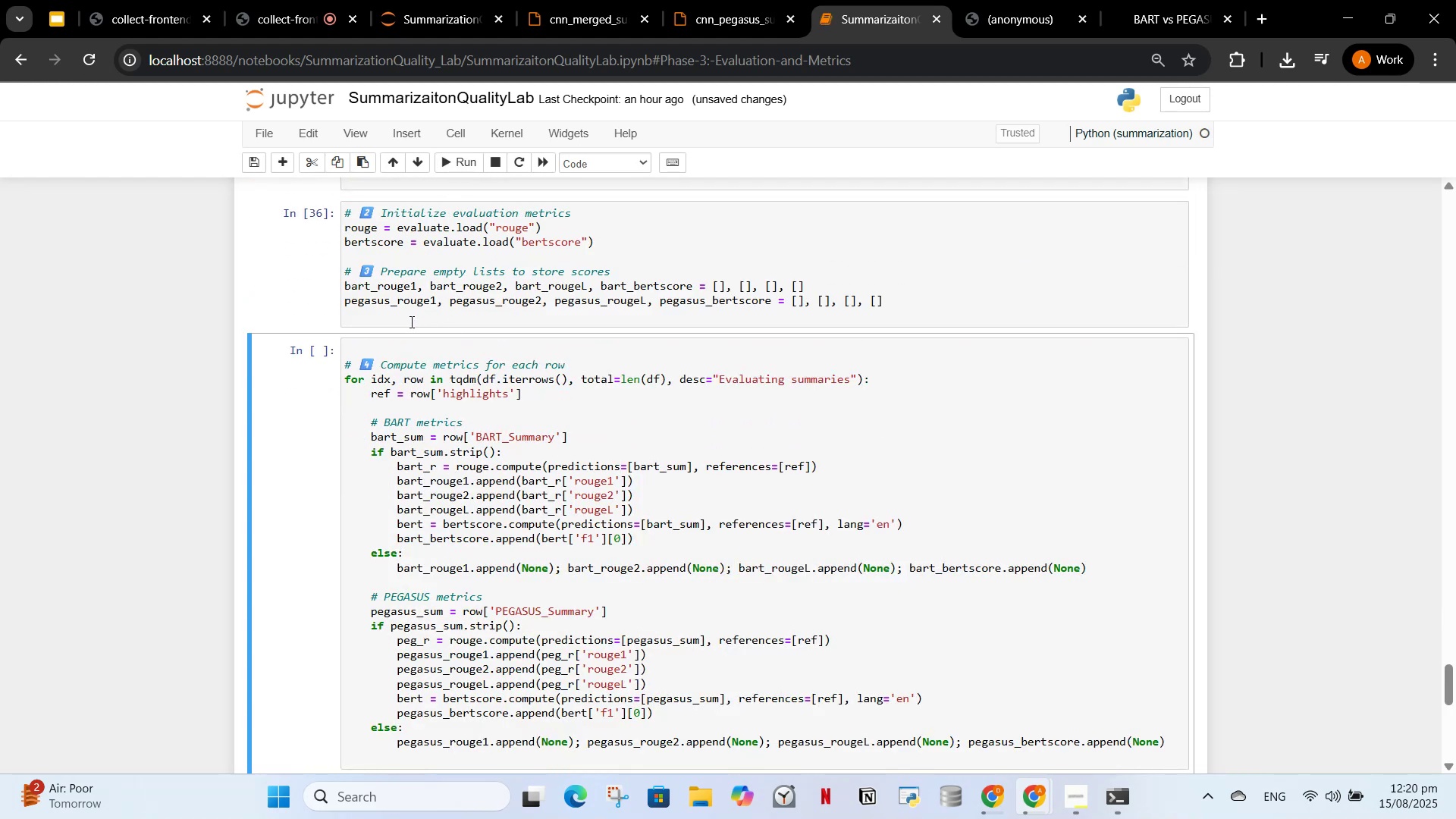 
scroll: coordinate [469, 394], scroll_direction: down, amount: 1.0
 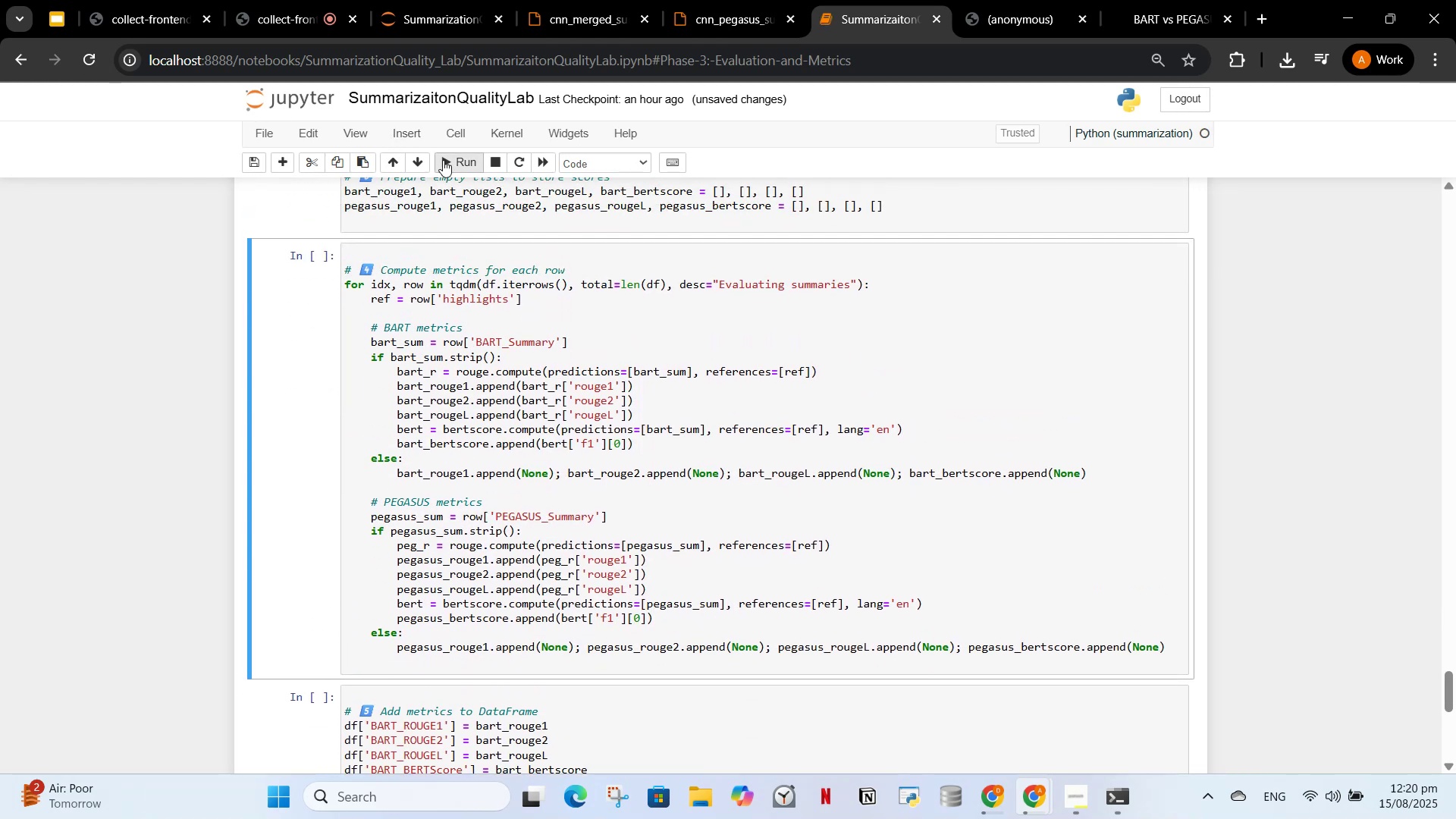 
left_click([445, 162])
 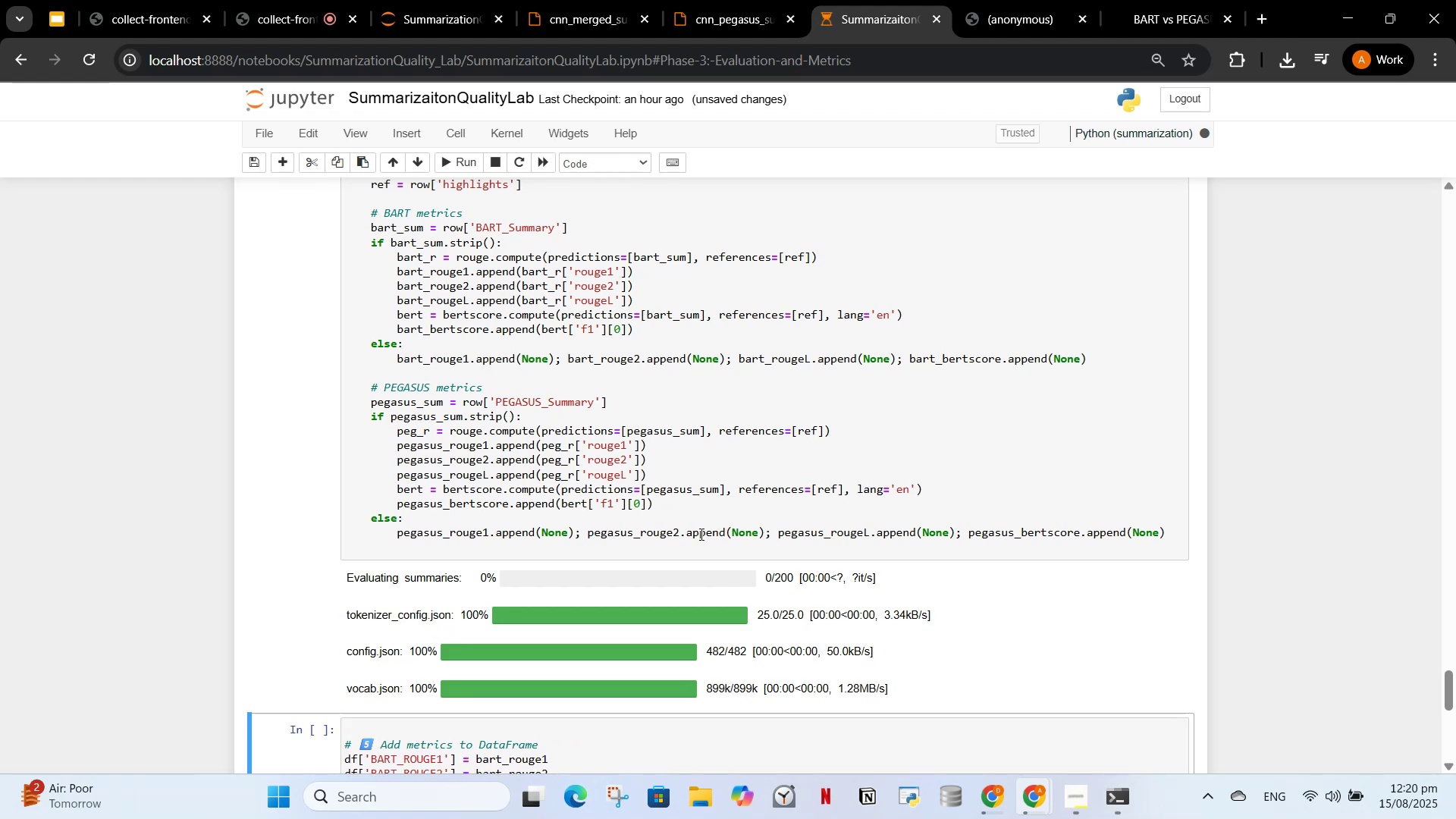 
wait(5.69)
 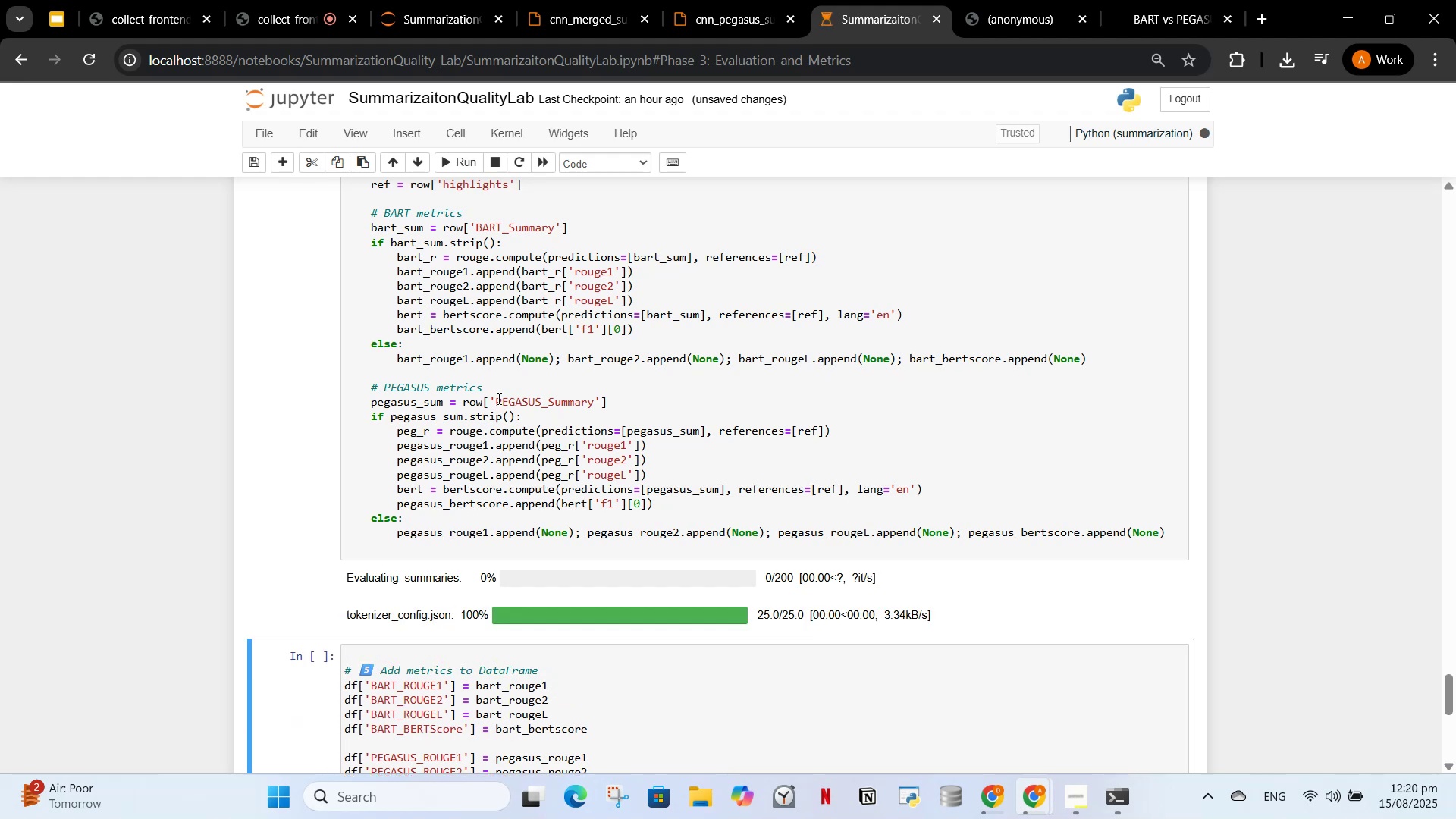 
scroll: coordinate [574, 478], scroll_direction: down, amount: 2.0
 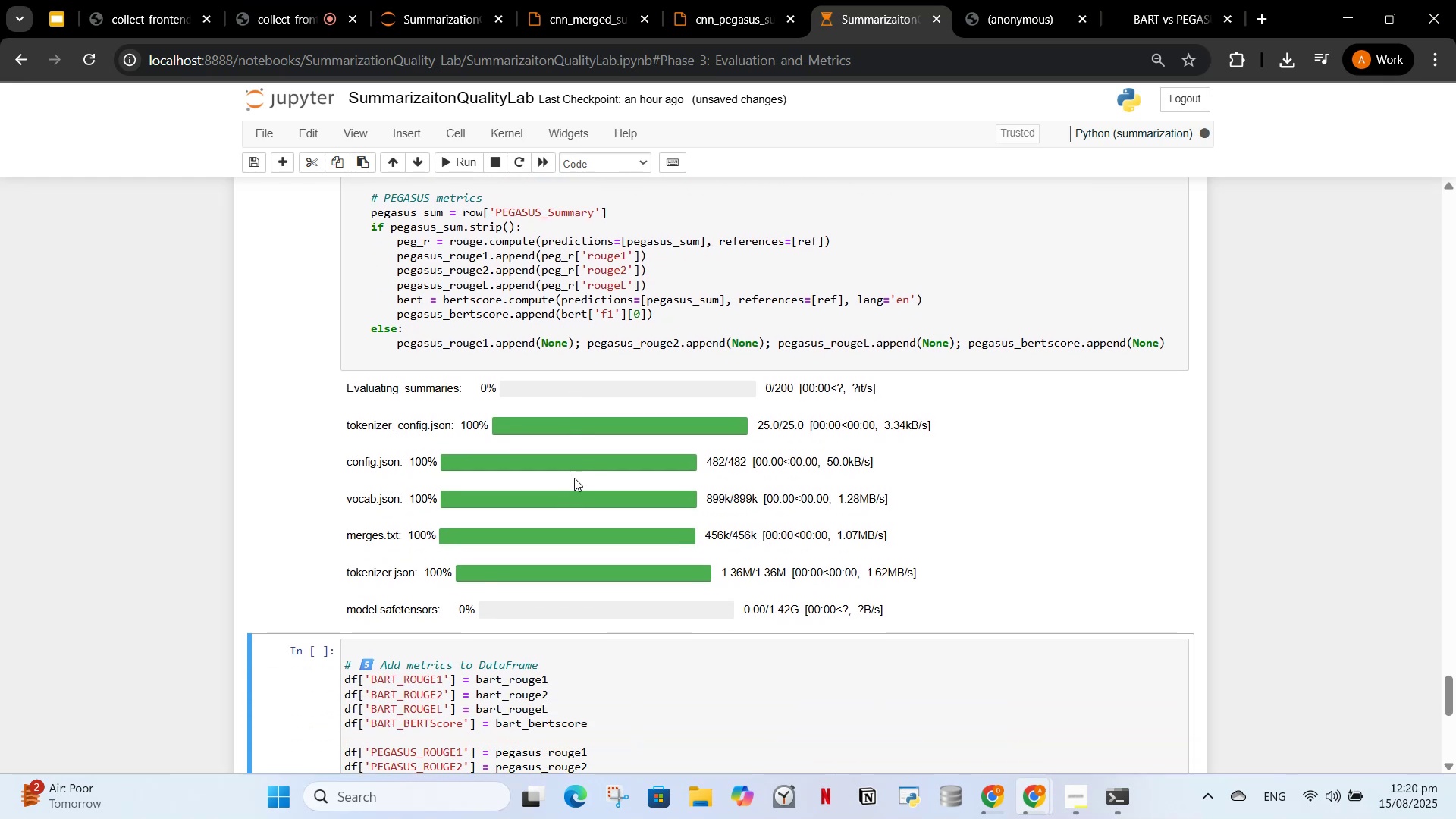 
scroll: coordinate [574, 478], scroll_direction: up, amount: 1.0
 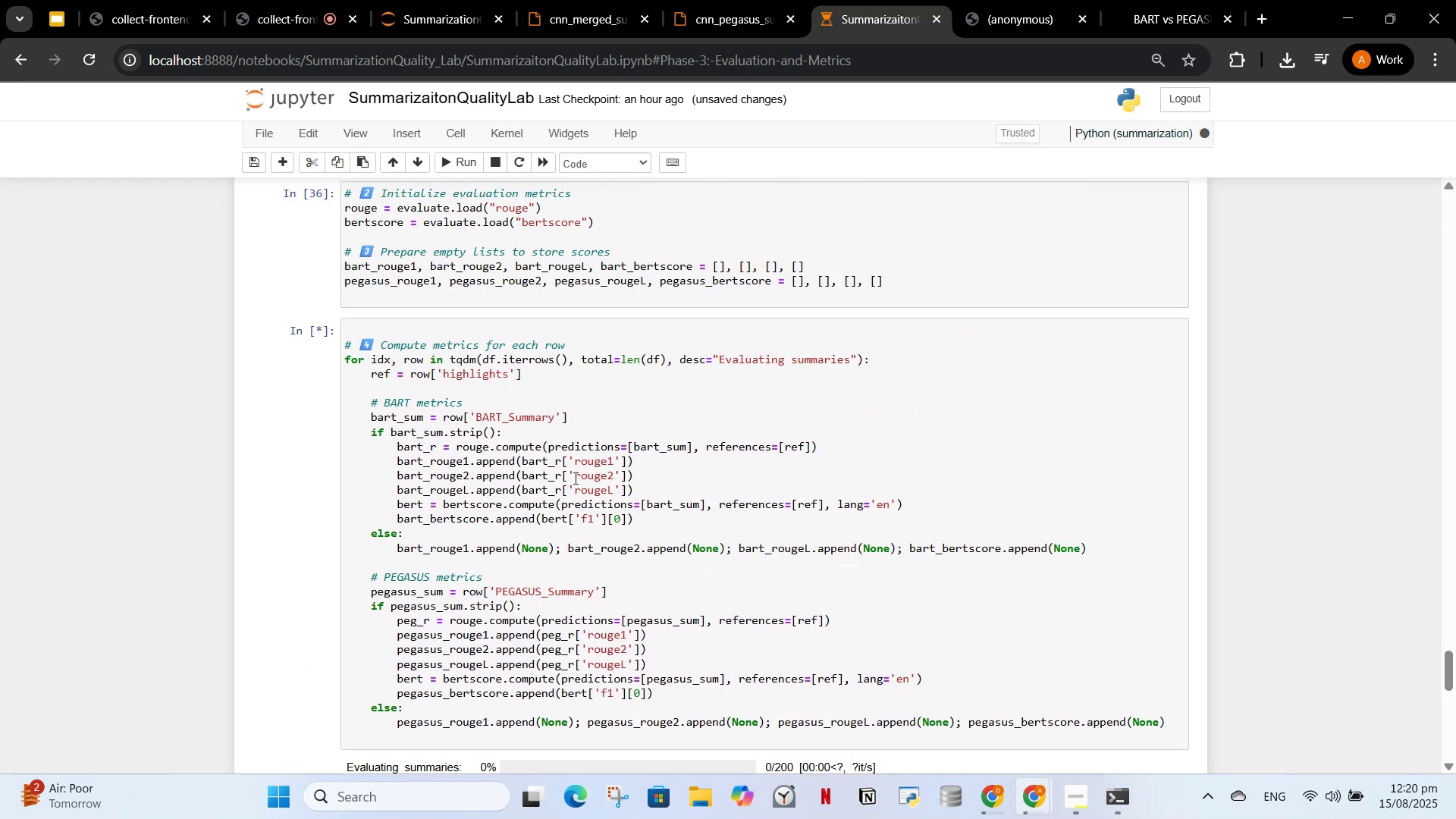 
scroll: coordinate [589, 475], scroll_direction: down, amount: 3.0
 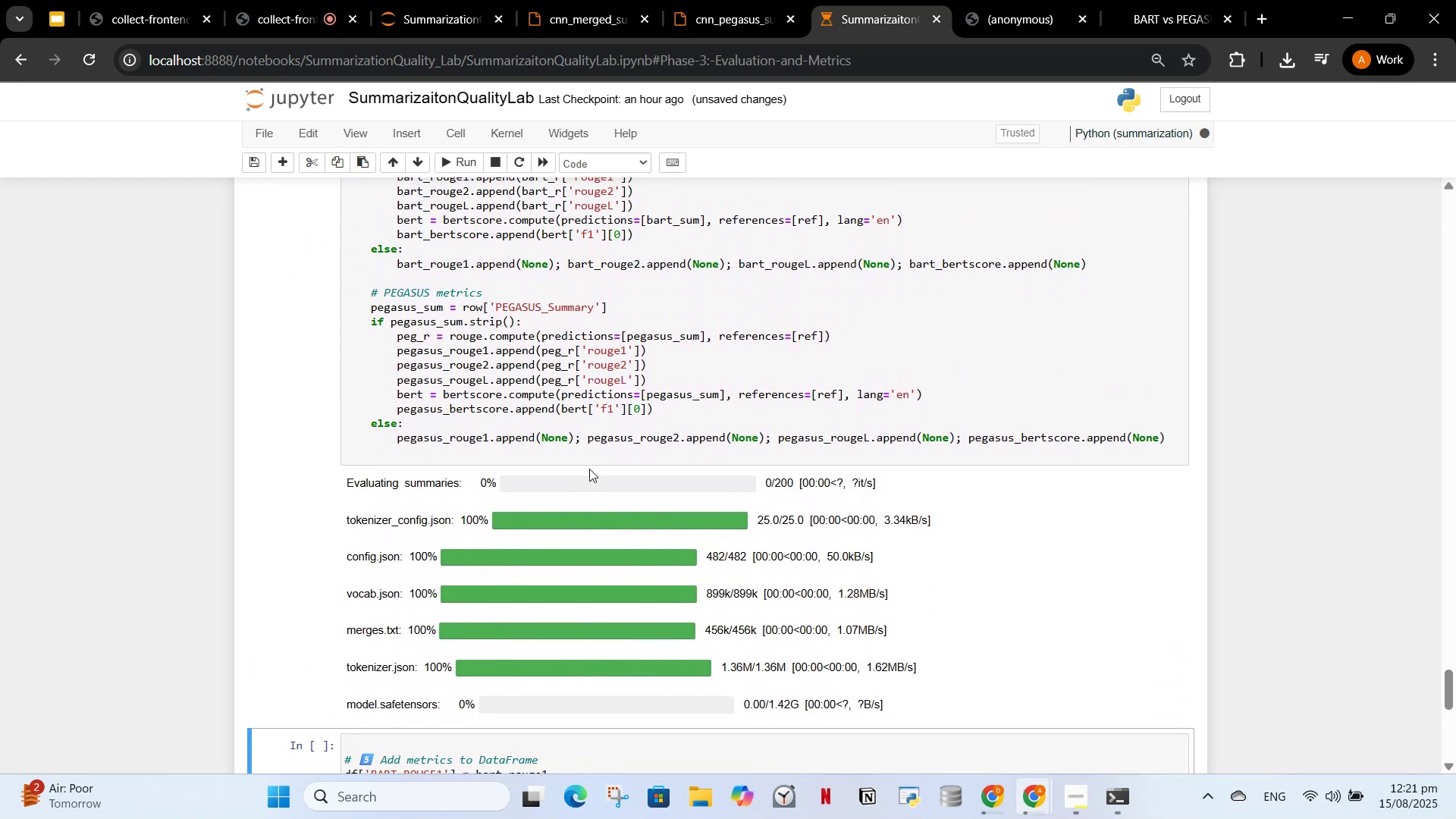 
scroll: coordinate [587, 469], scroll_direction: up, amount: 1.0
 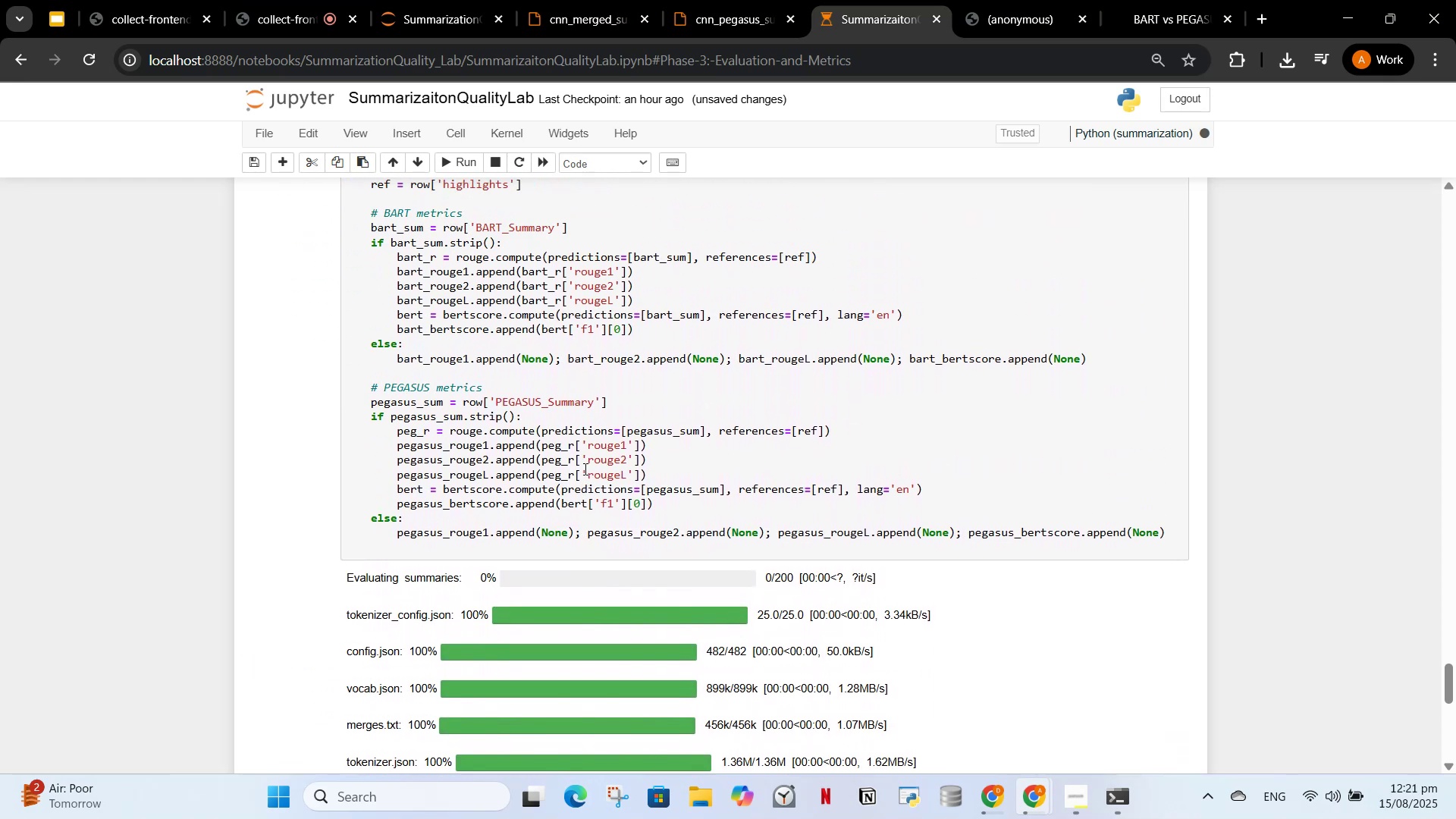 
scroll: coordinate [584, 469], scroll_direction: down, amount: 2.0
 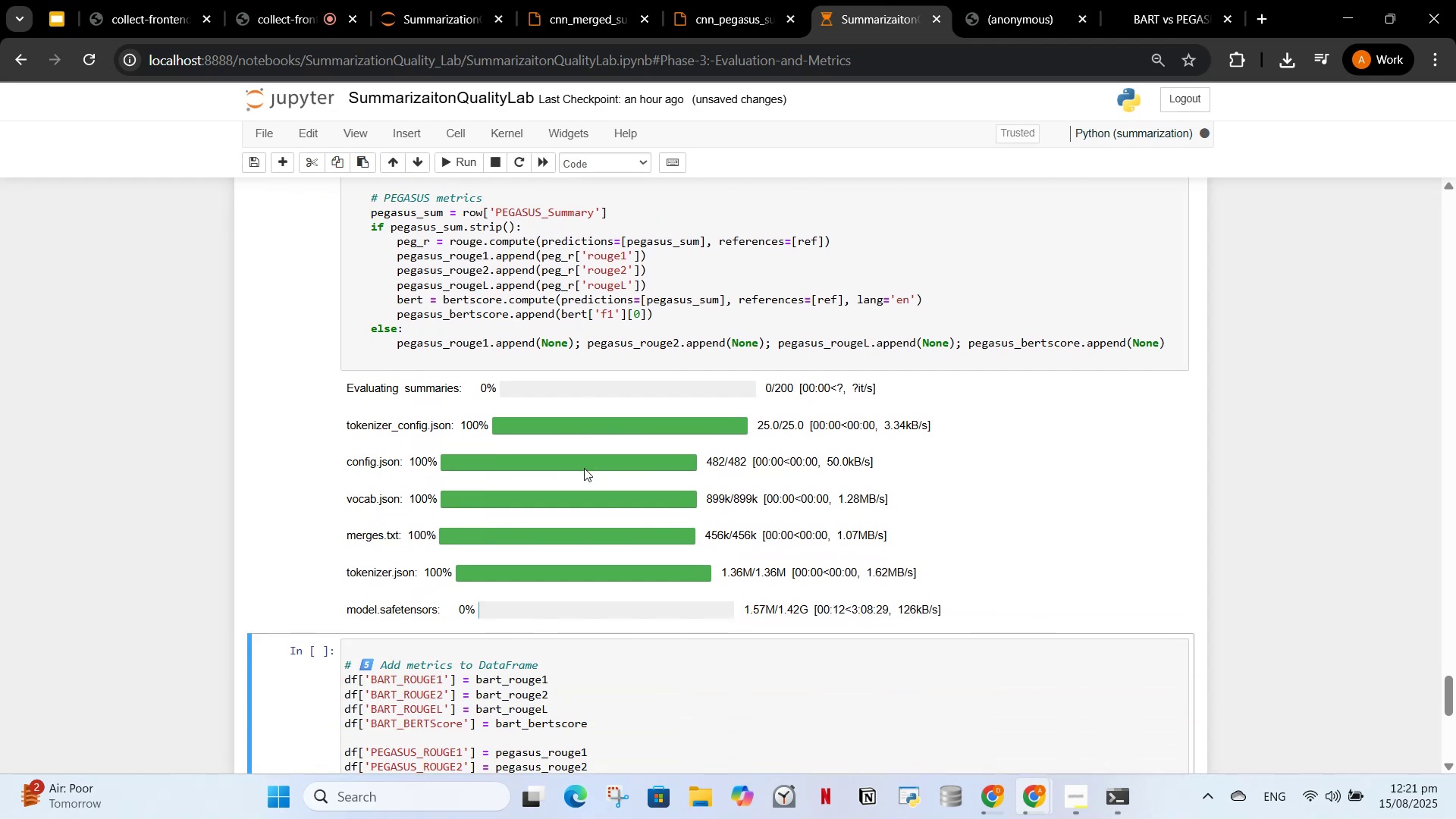 
scroll: coordinate [584, 468], scroll_direction: up, amount: 3.0
 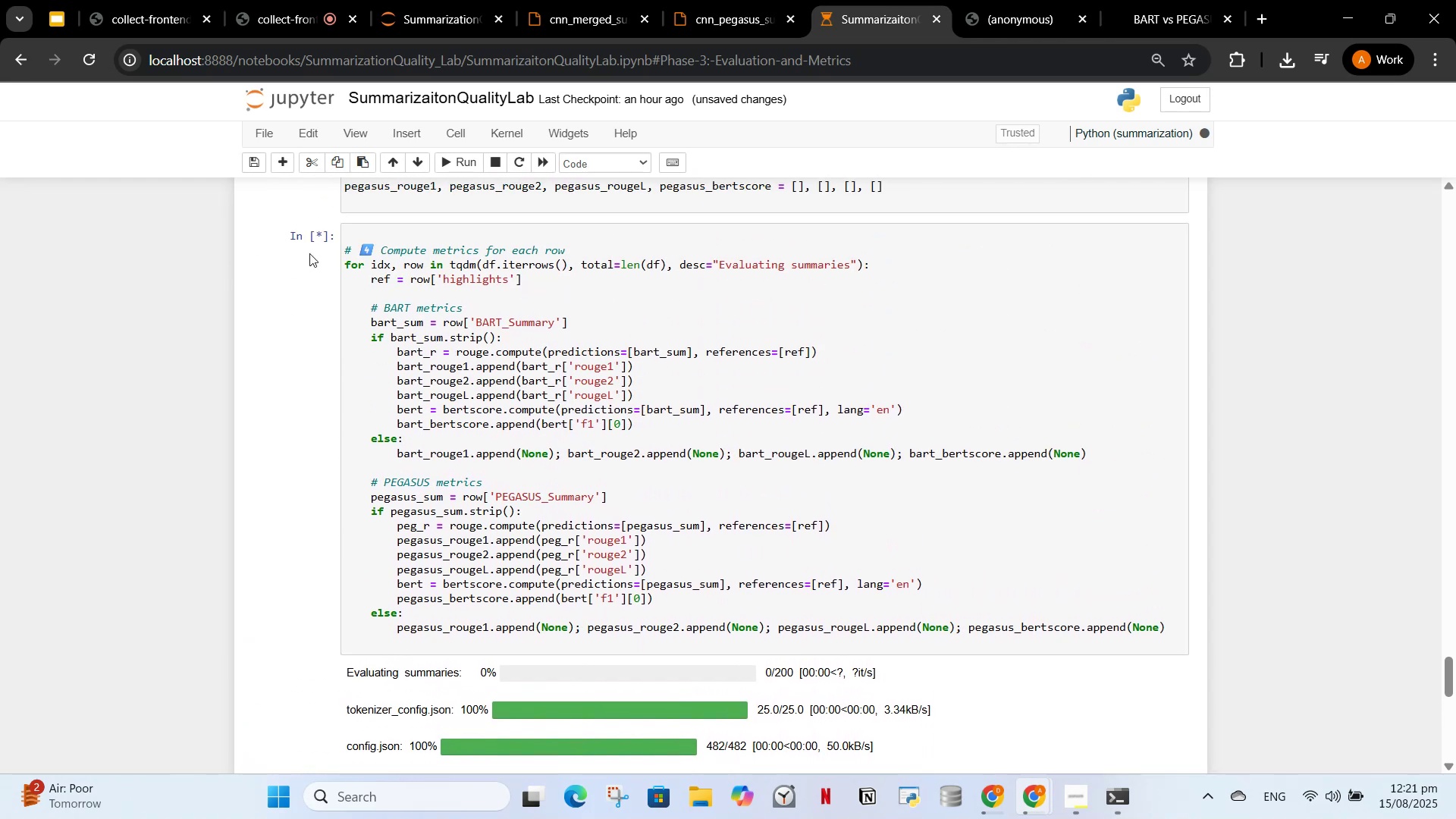 
left_click_drag(start_coordinate=[345, 247], to_coordinate=[1061, 641])
 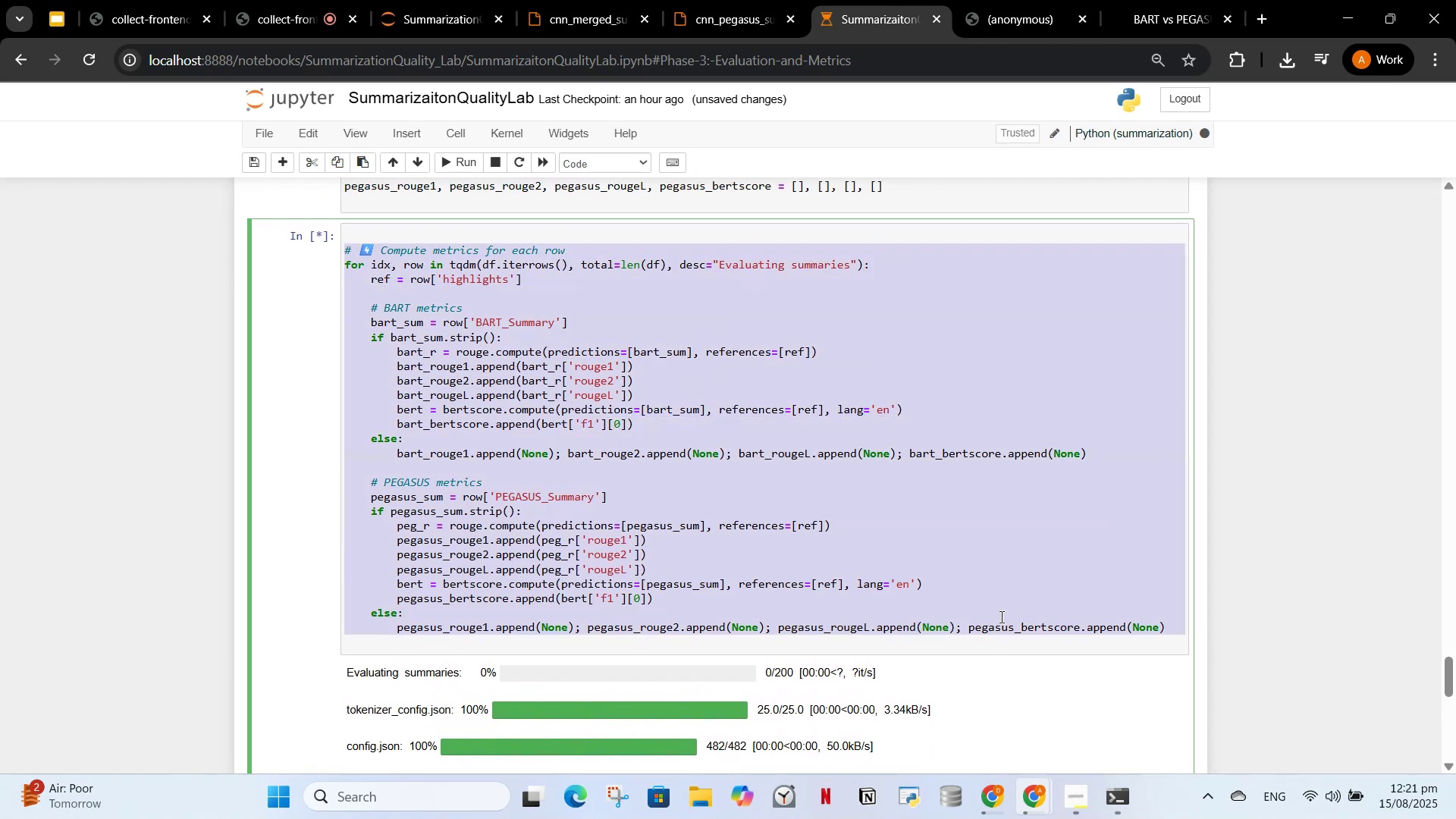 
key(Control+C)
 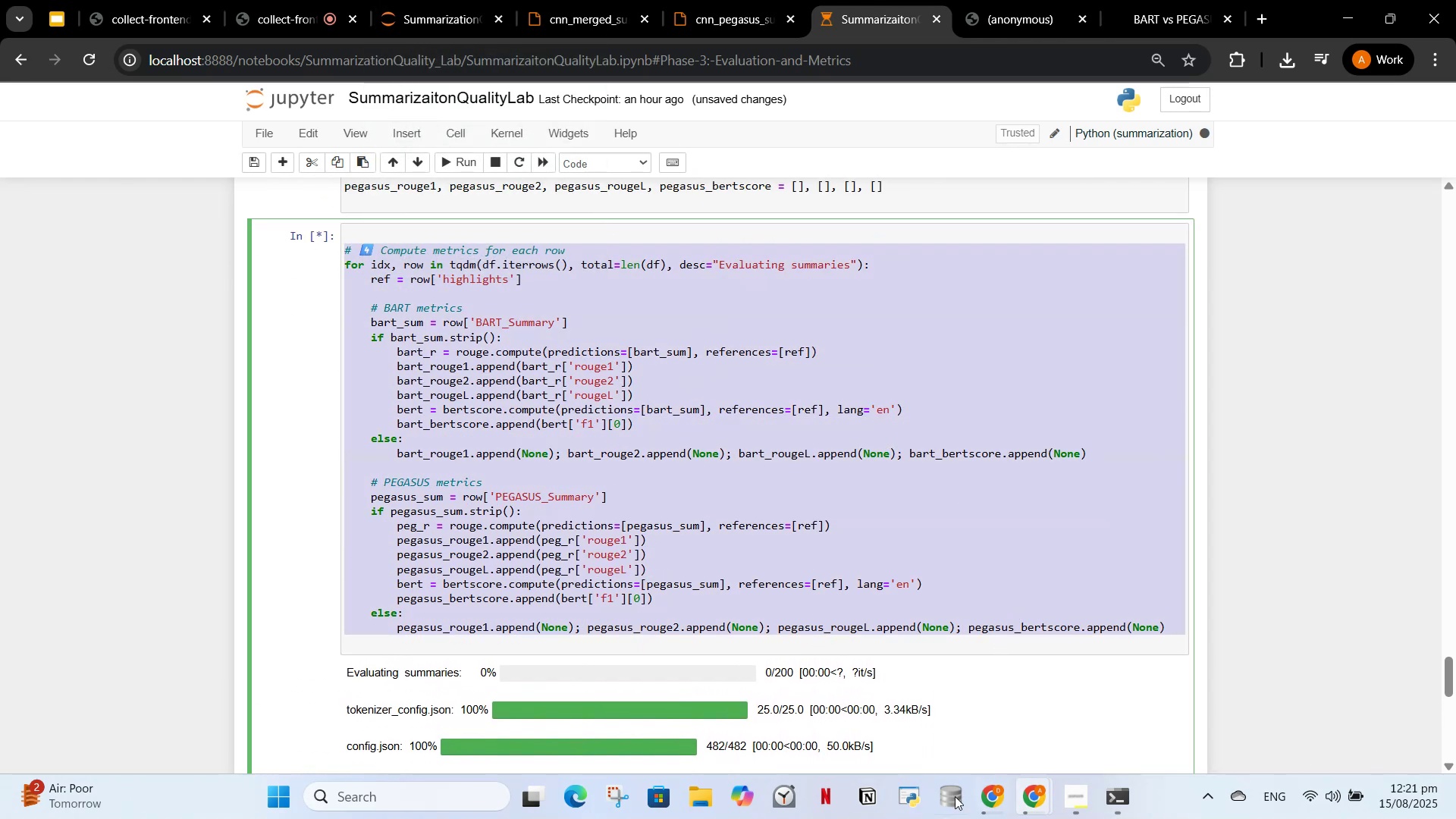 
scroll: coordinate [964, 671], scroll_direction: down, amount: 2.0
 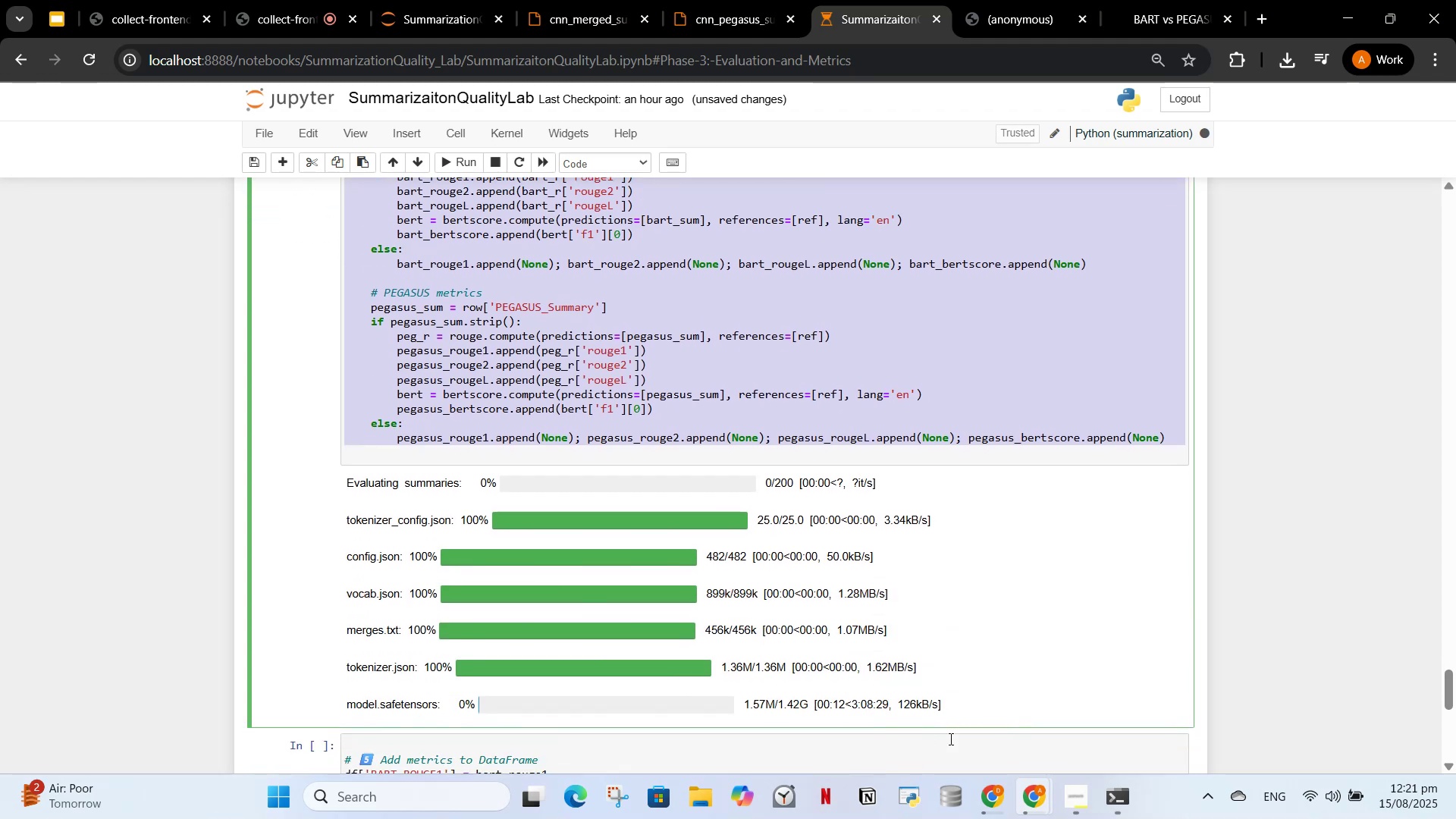 
left_click([992, 818])
 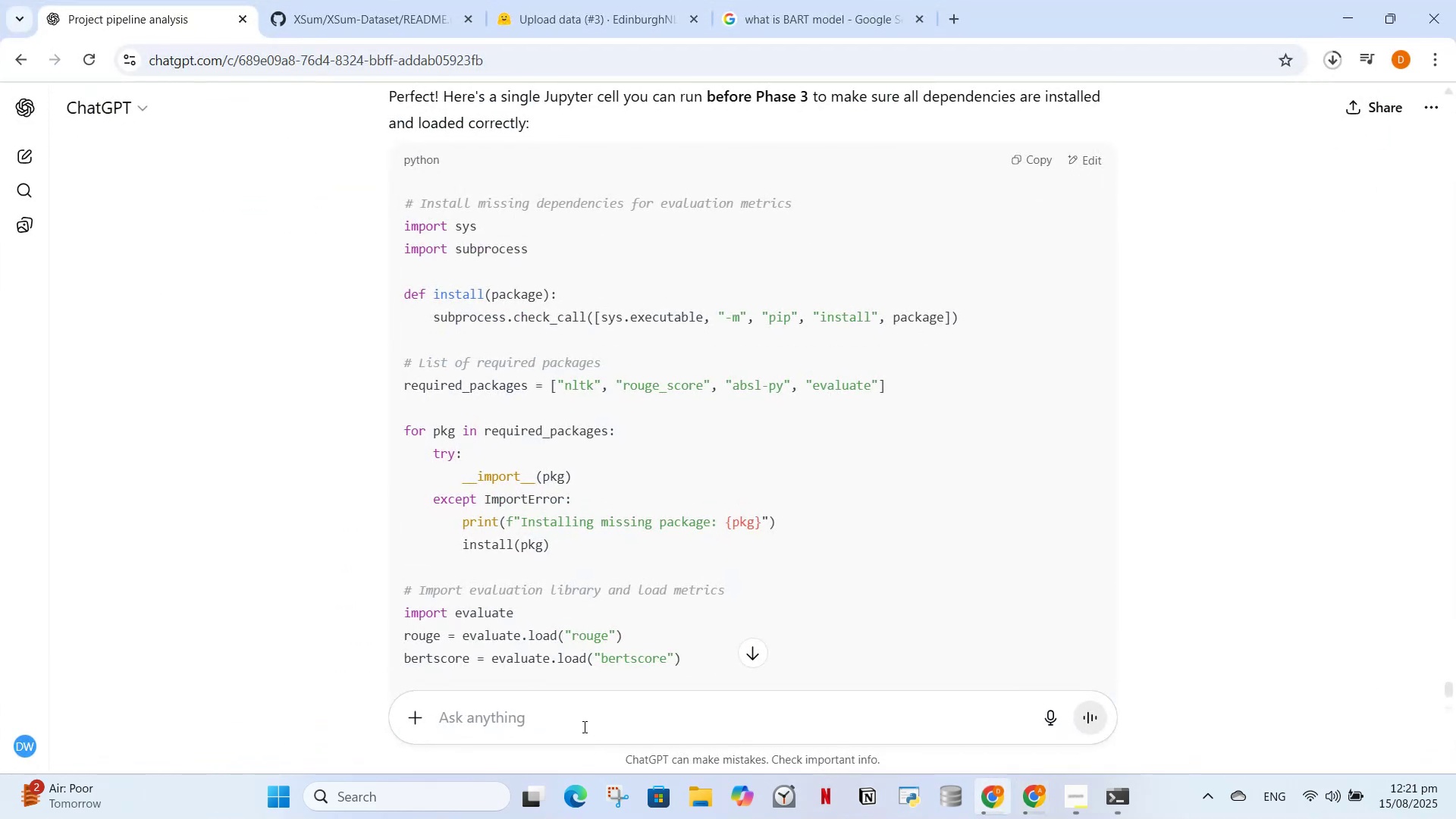 
left_click([581, 726])
 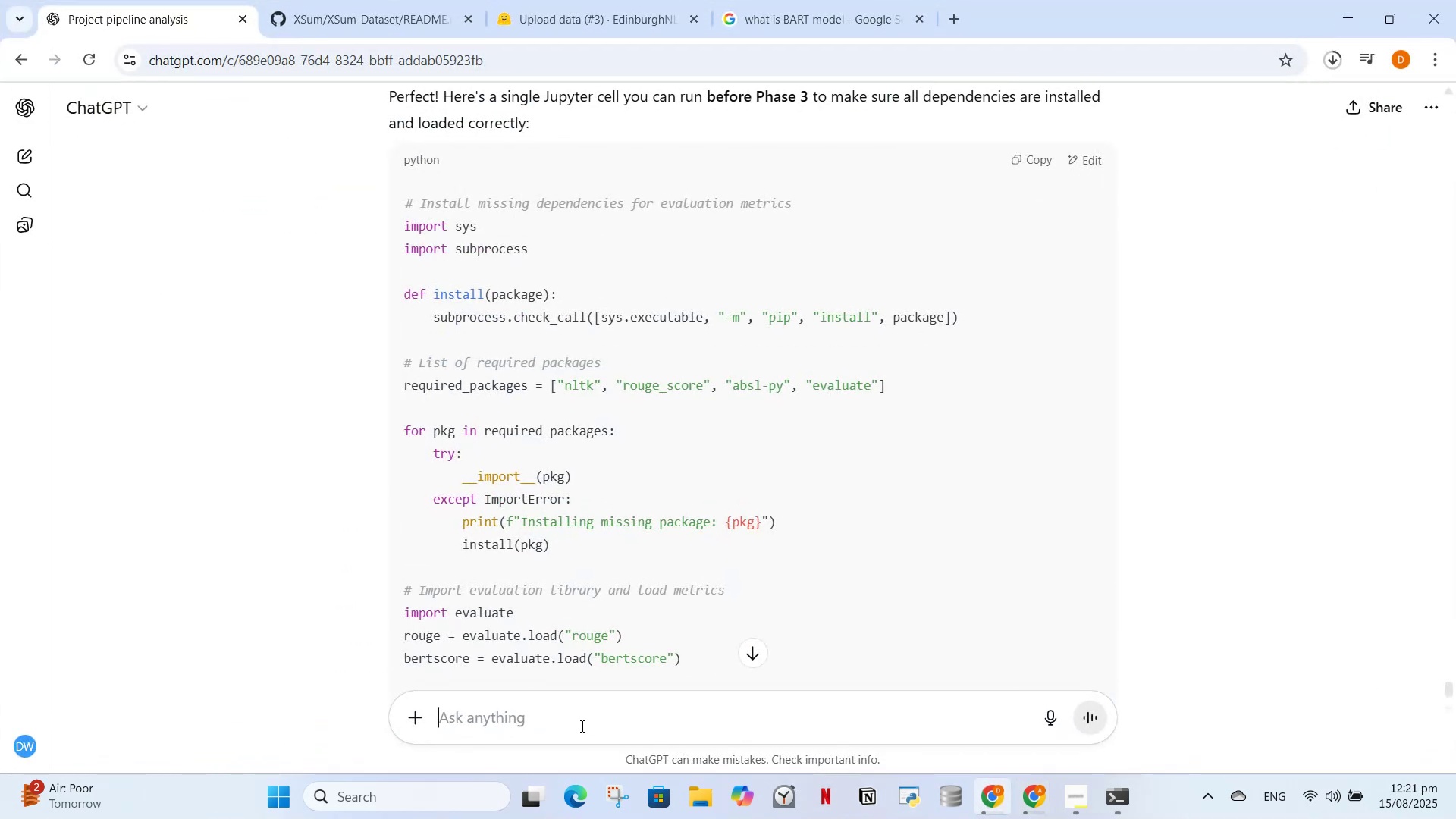 
key(Control+V)
 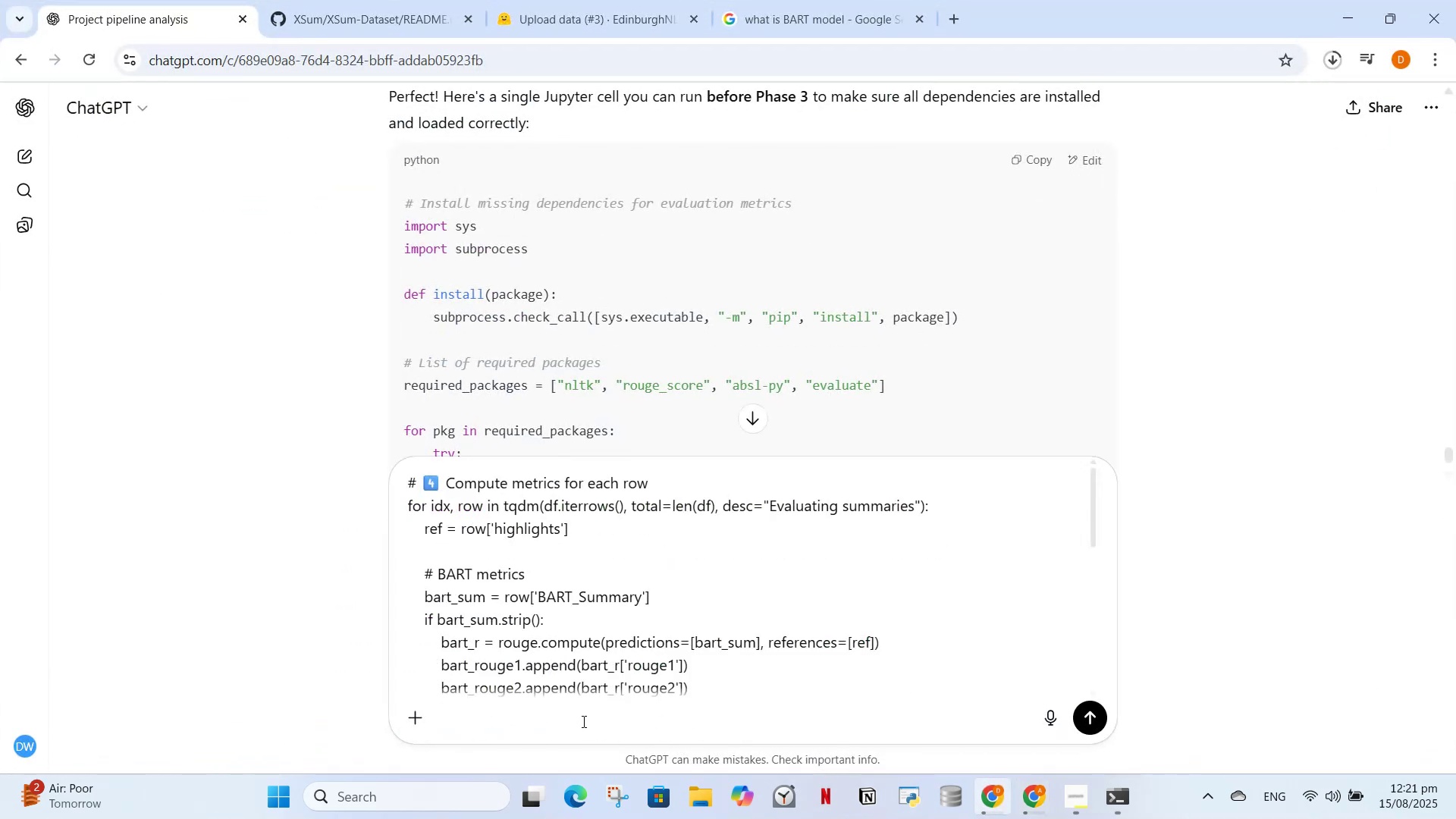 
type( will this loop take time)
 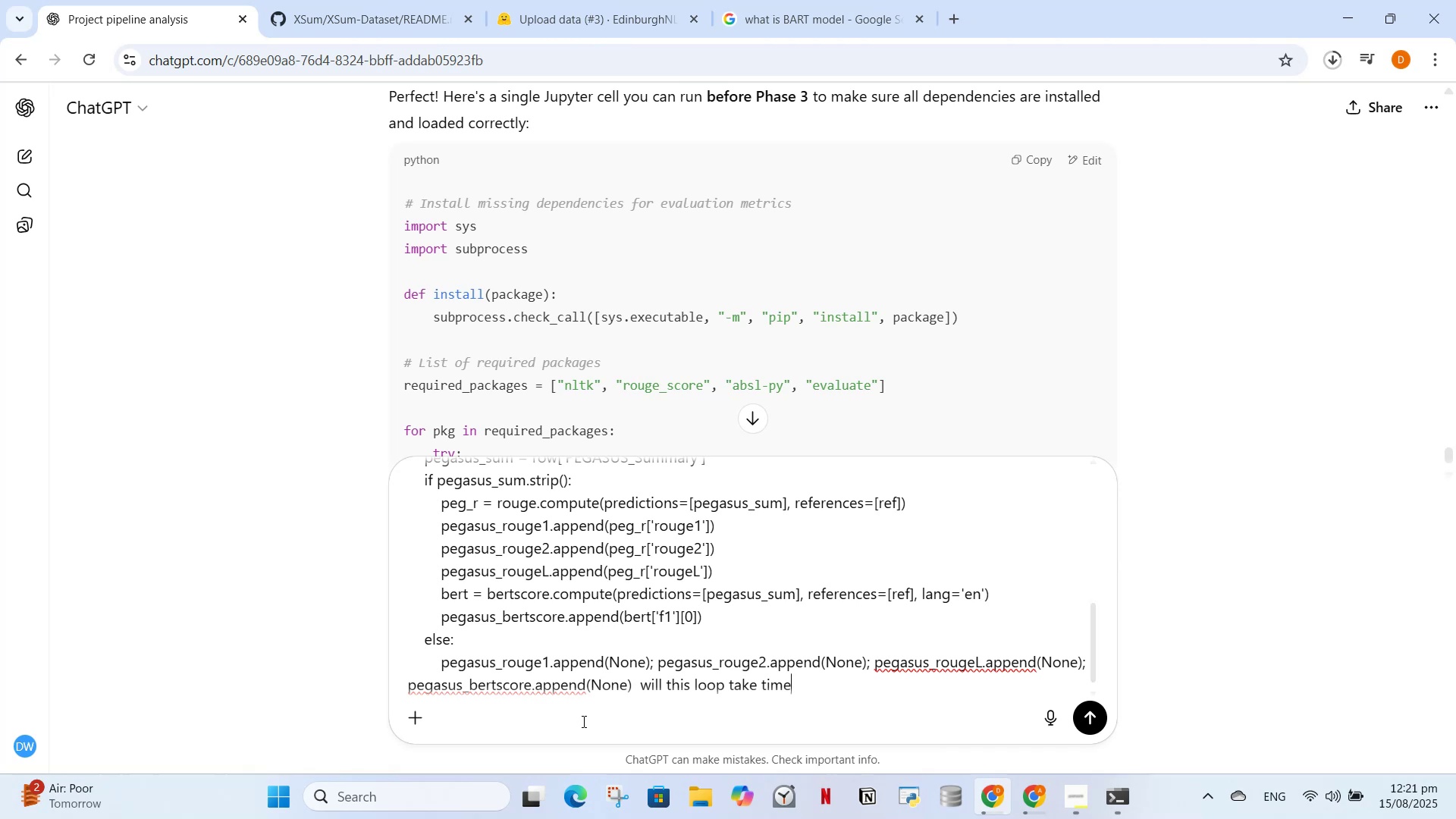 
key(Enter)
 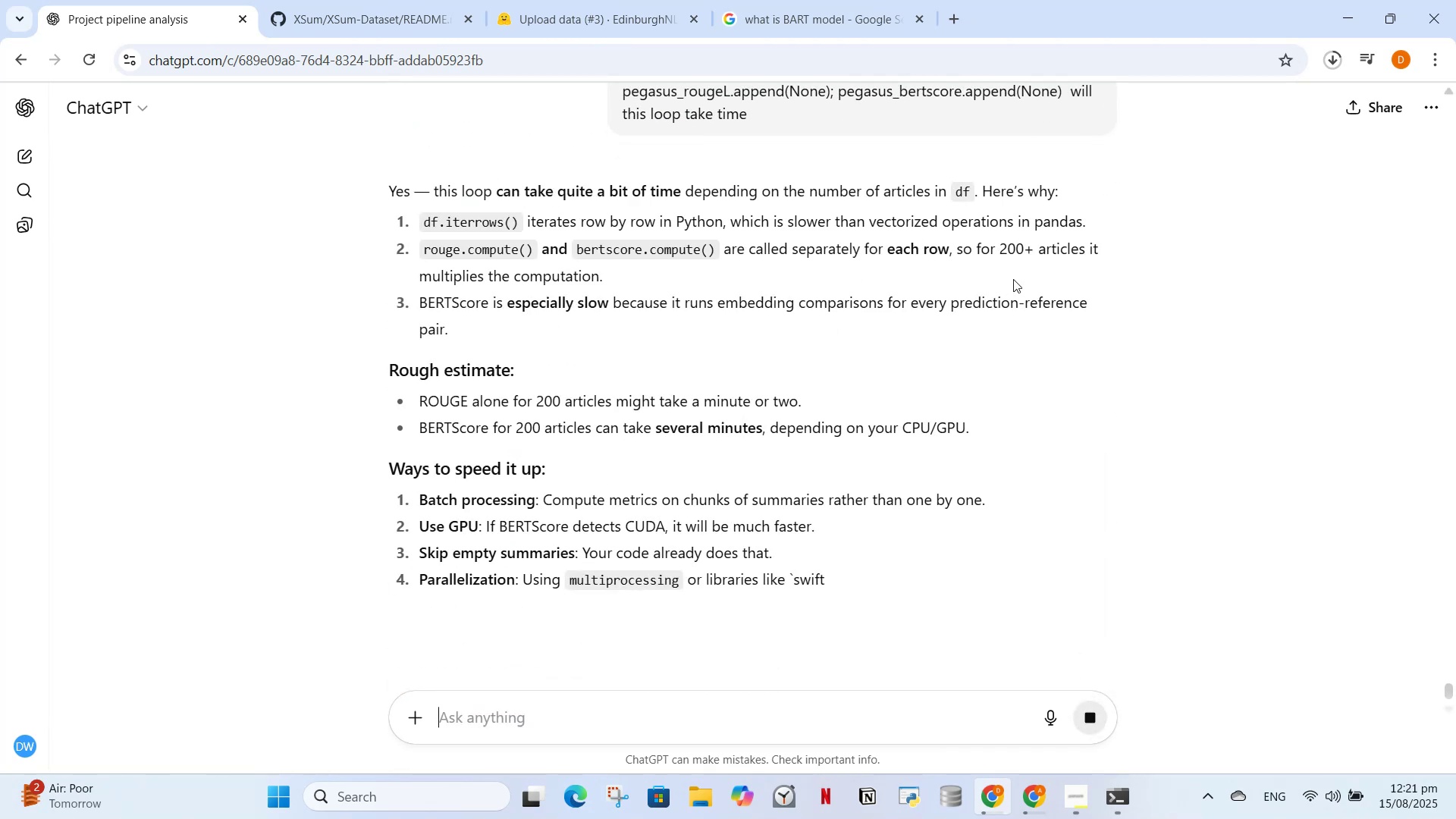 
wait(7.98)
 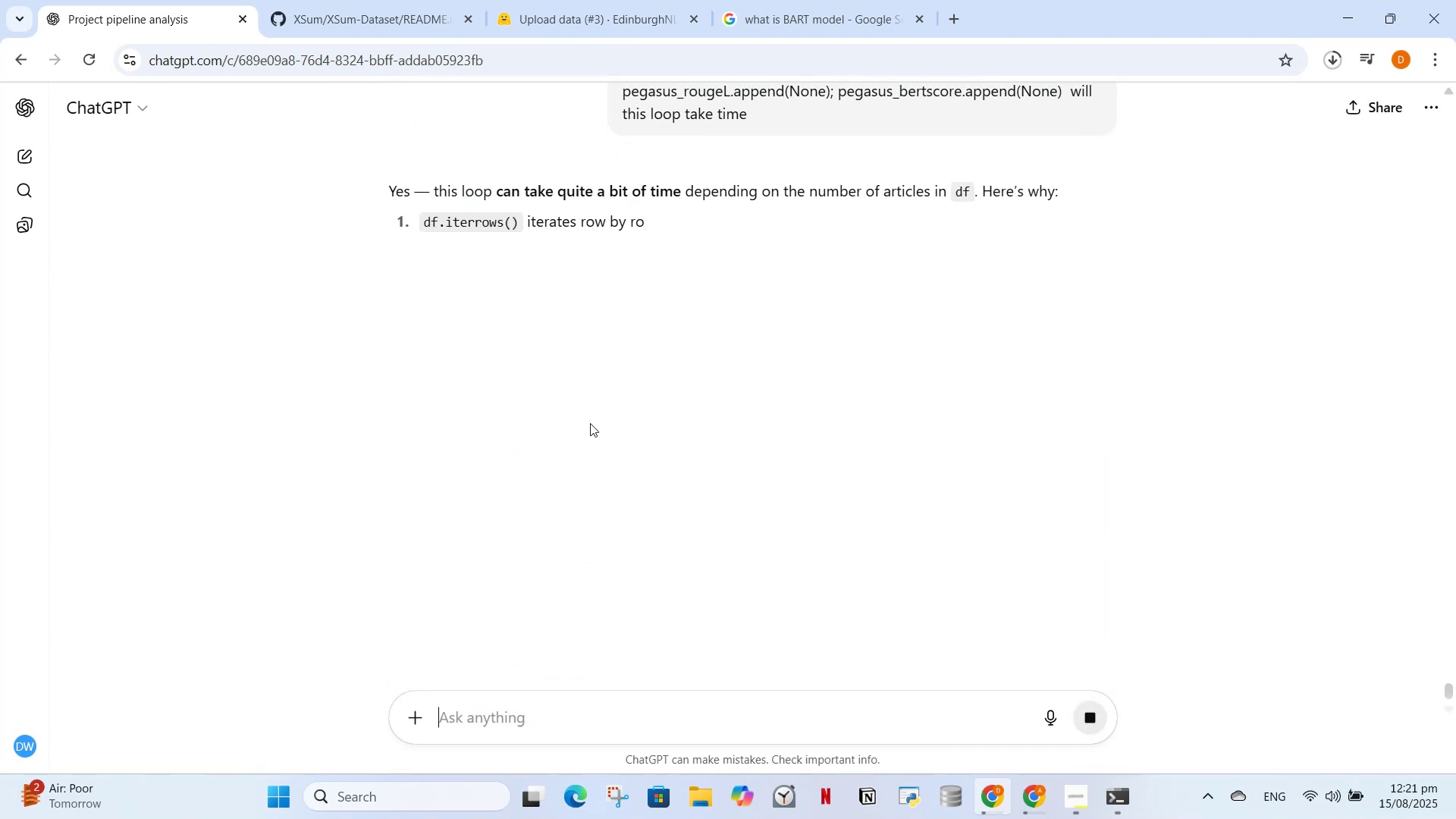 
scroll: coordinate [757, 497], scroll_direction: down, amount: 3.0
 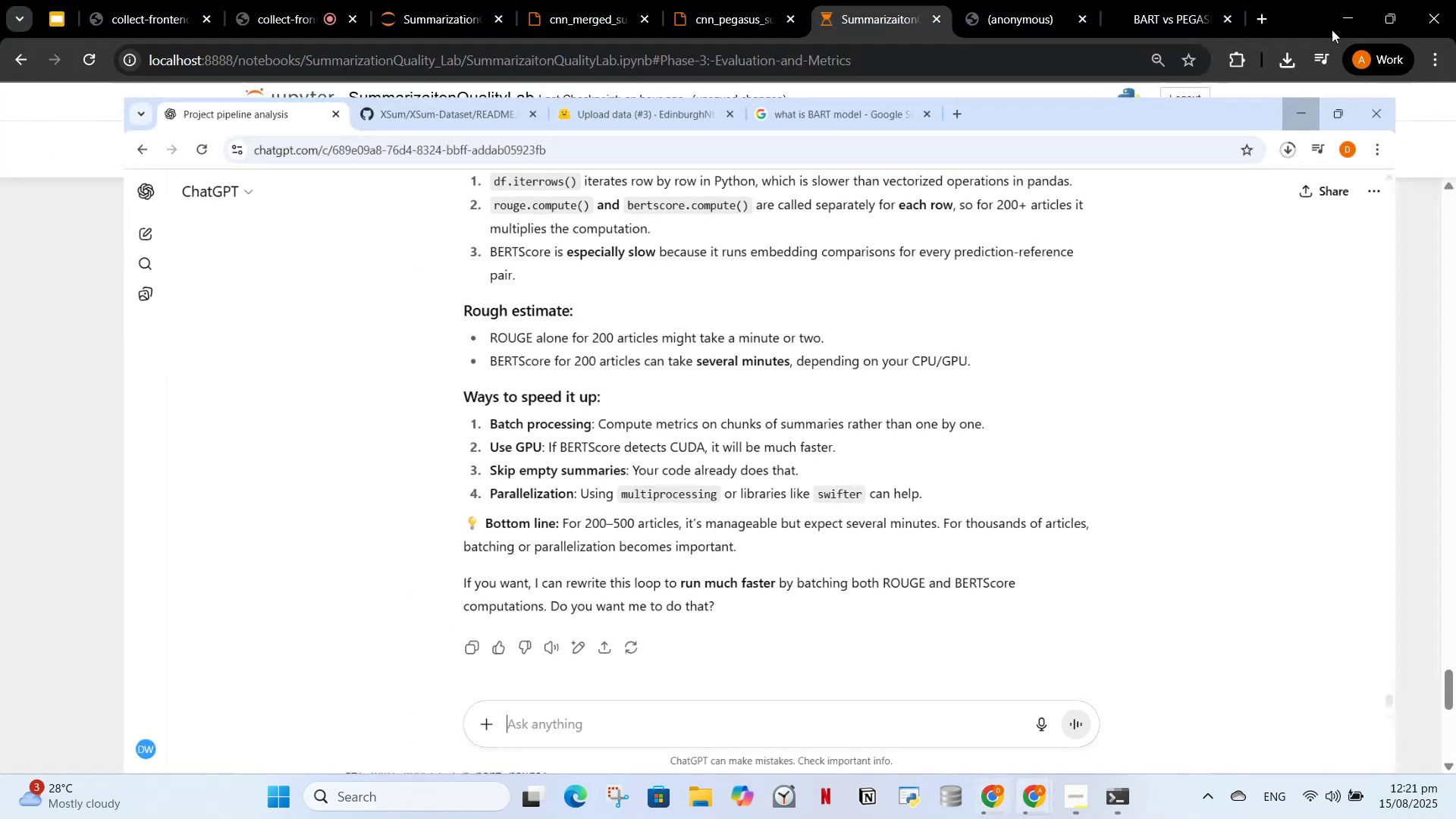 
wait(22.81)
 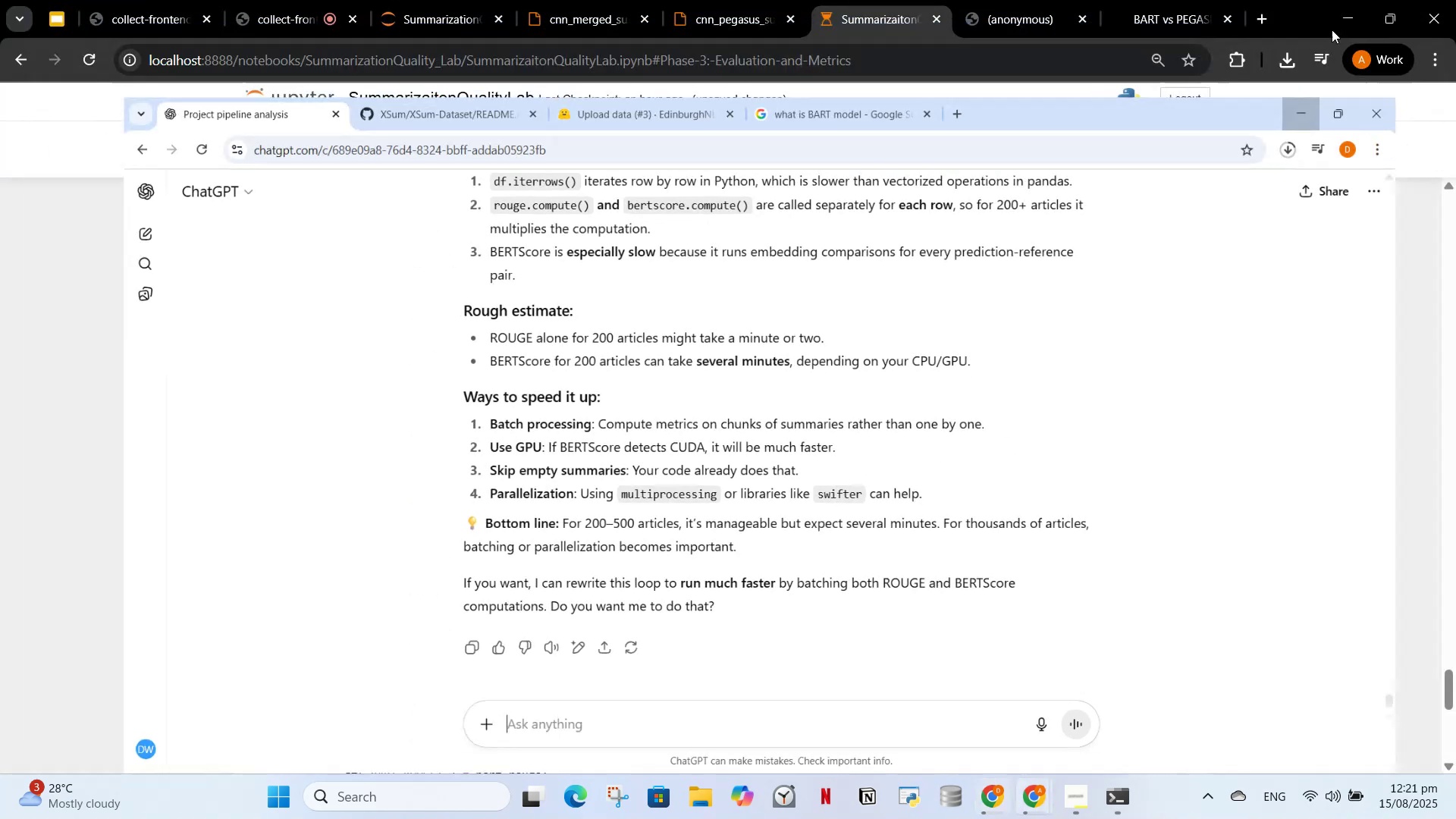 
scroll: coordinate [661, 523], scroll_direction: down, amount: 3.0
 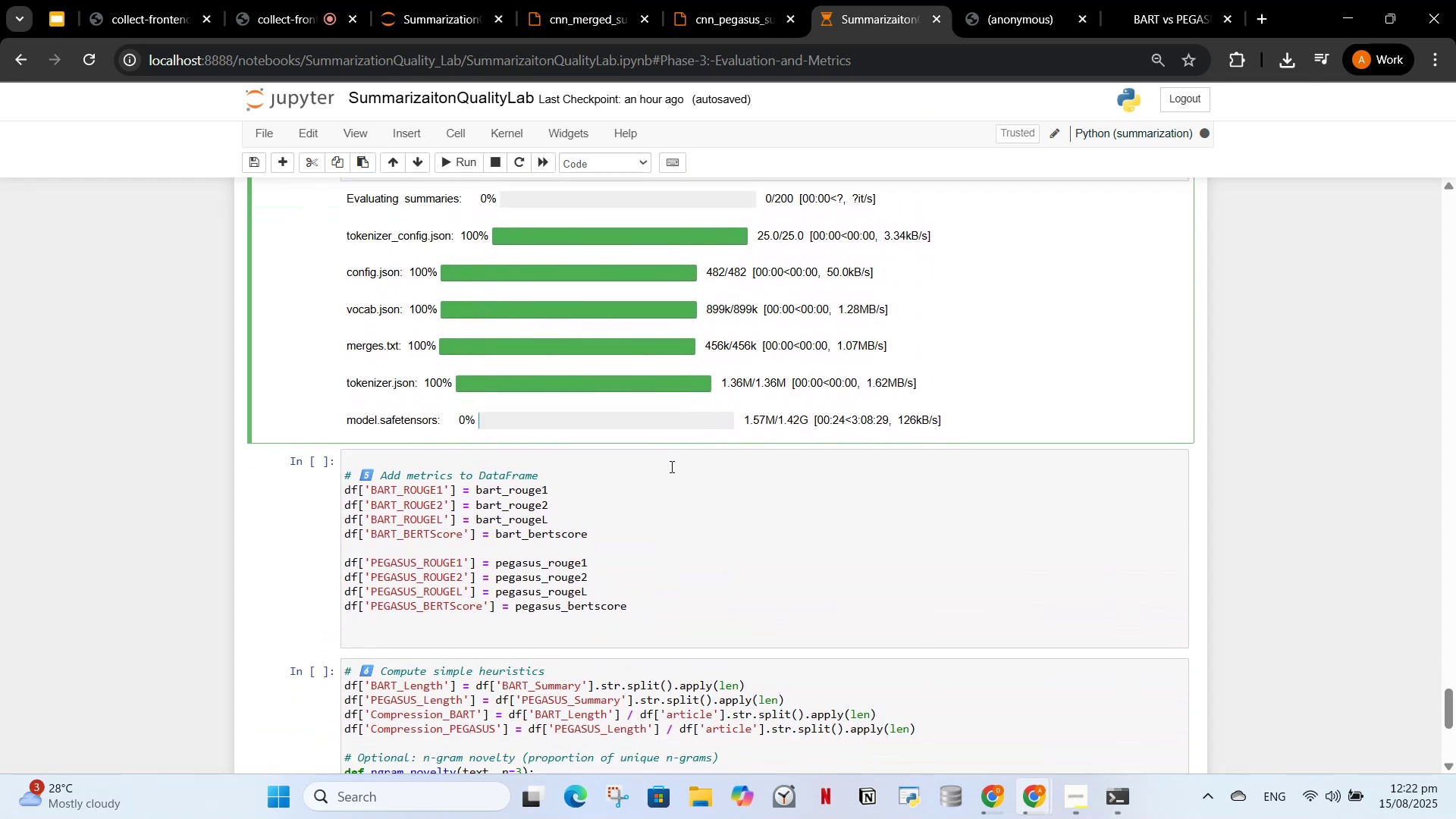 
scroll: coordinate [535, 416], scroll_direction: up, amount: 5.0
 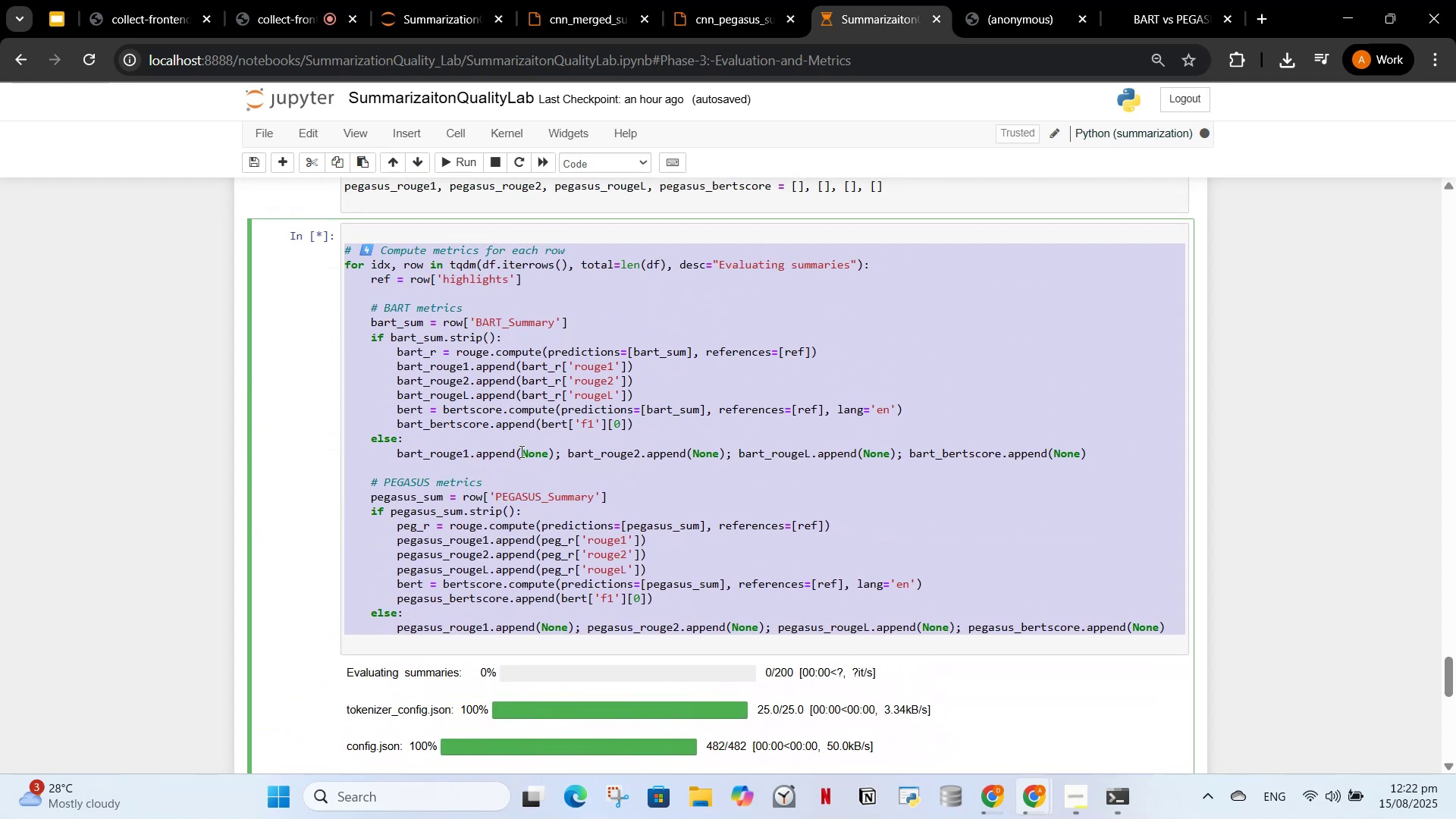 
scroll: coordinate [527, 433], scroll_direction: down, amount: 5.0
 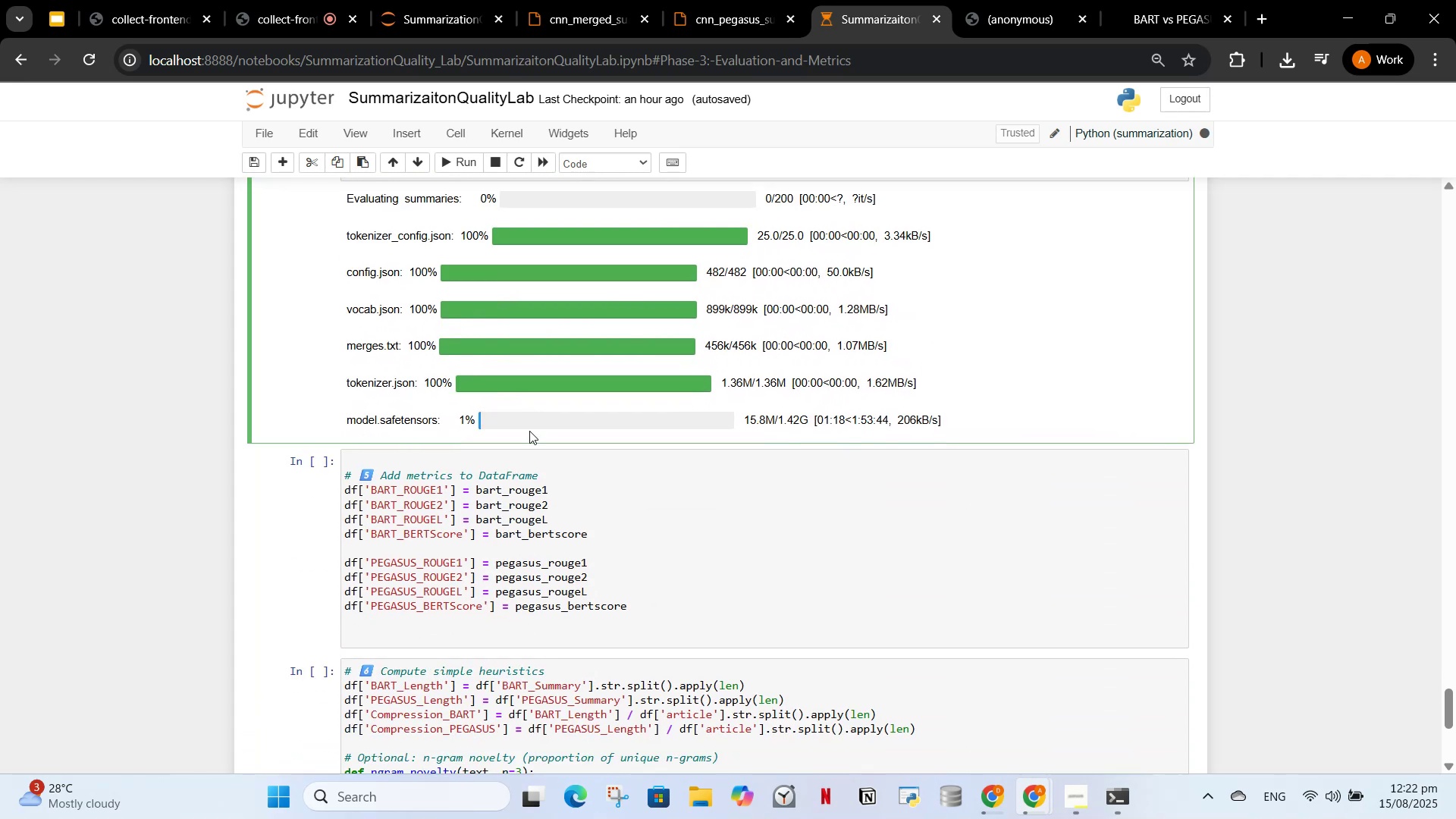 
wait(7.21)
 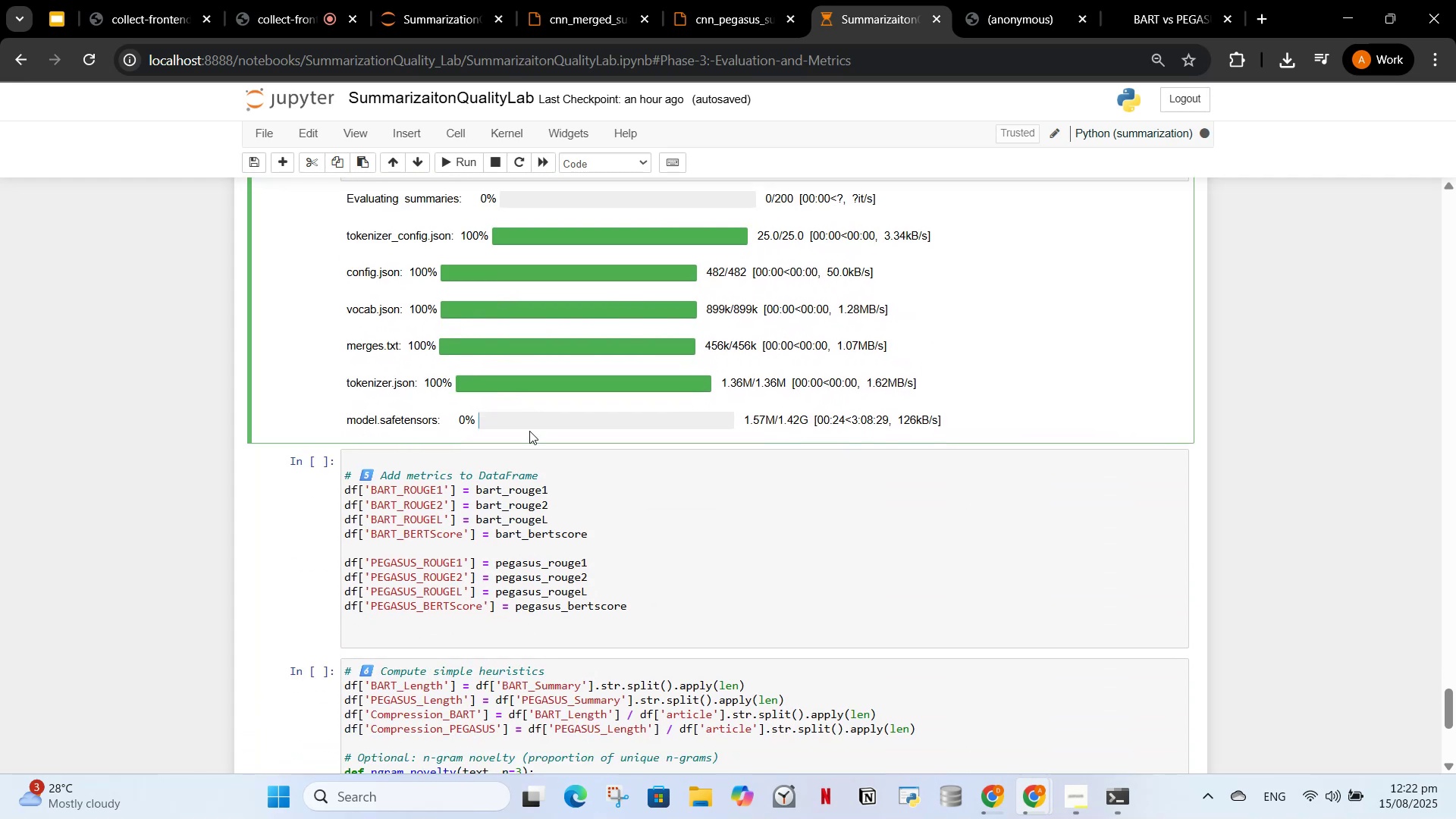 
scroll: coordinate [529, 431], scroll_direction: up, amount: 1.0
 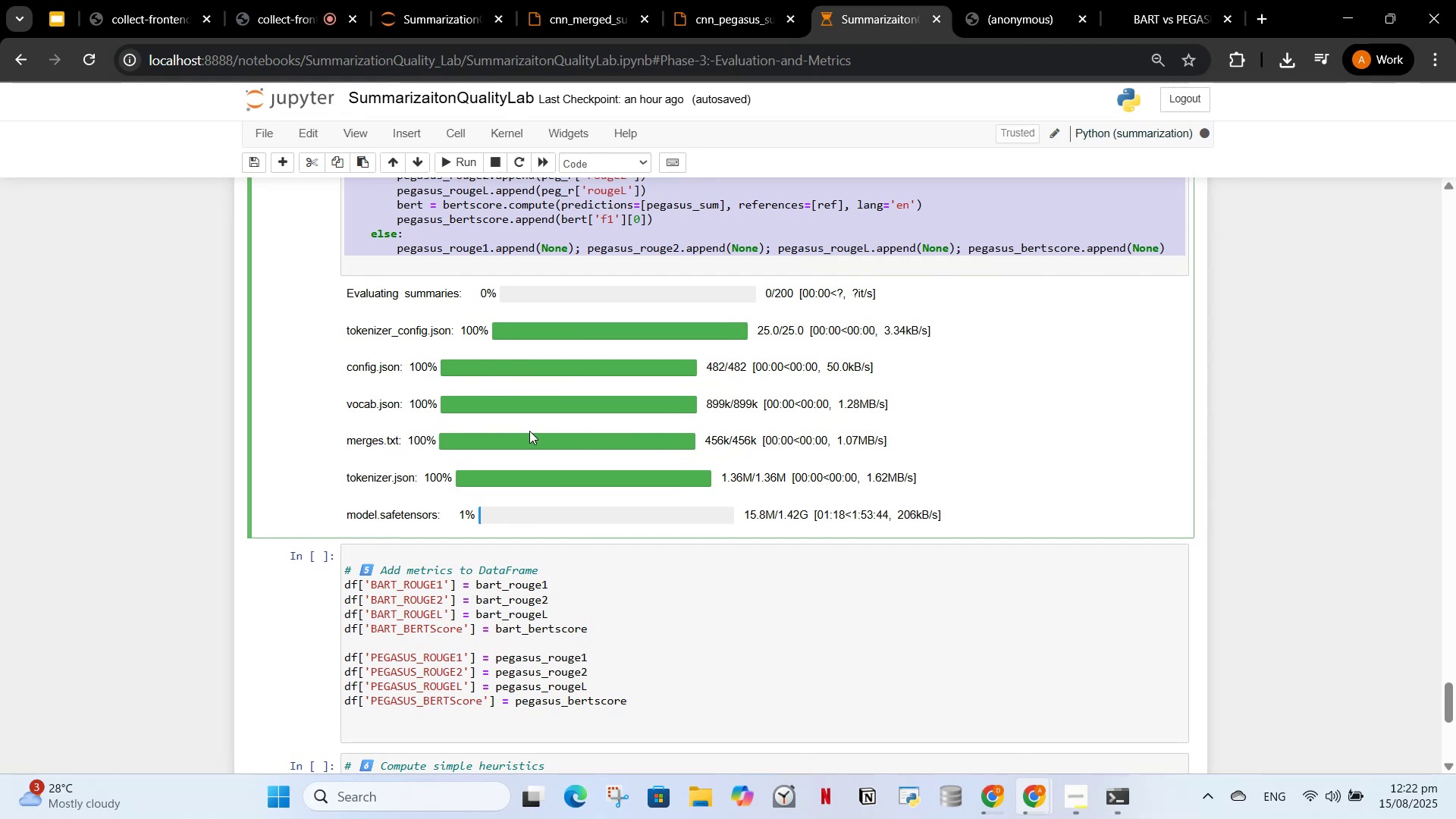 
left_click_drag(start_coordinate=[974, 522], to_coordinate=[296, 281])
 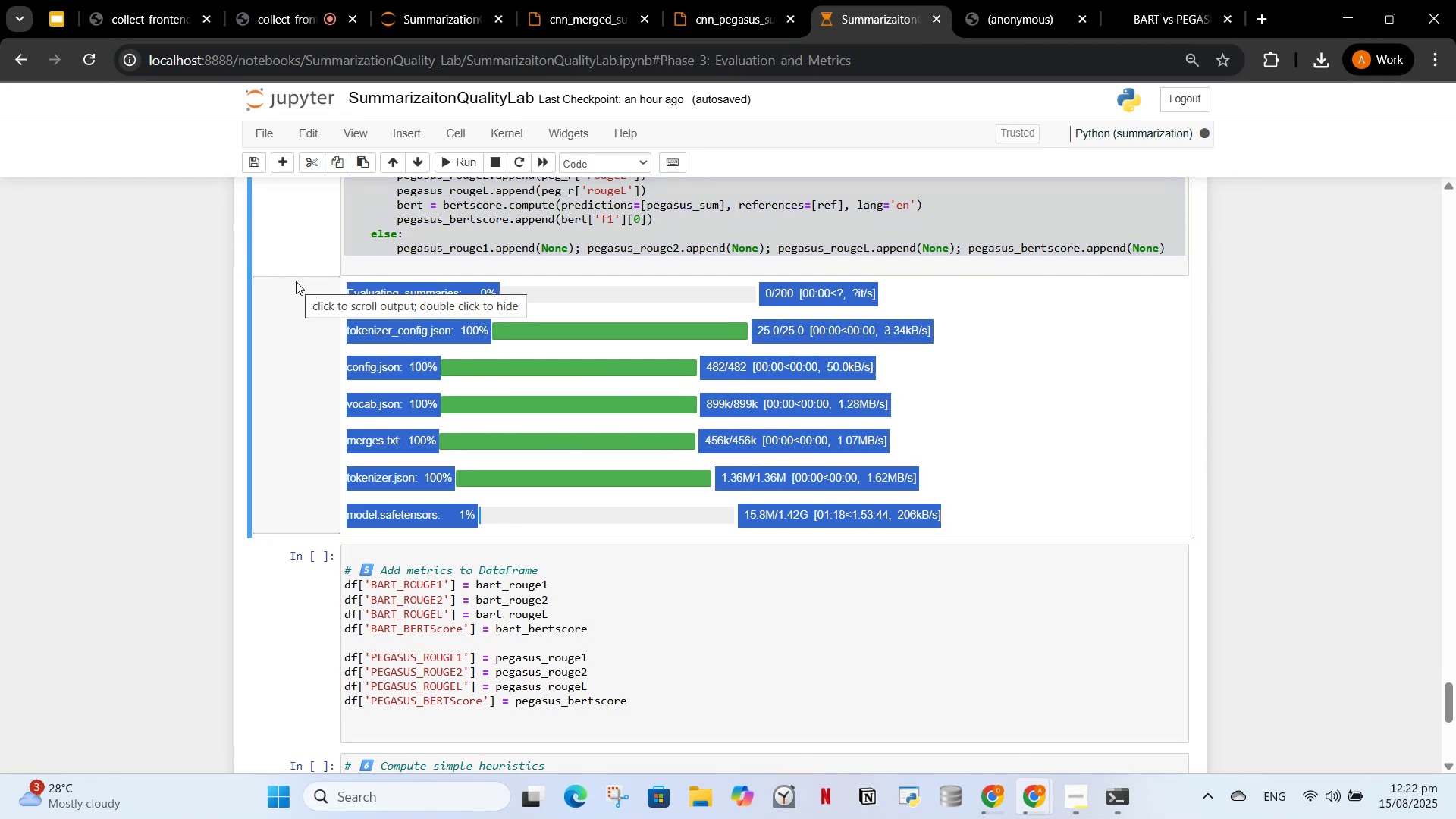 
key(Control+C)
 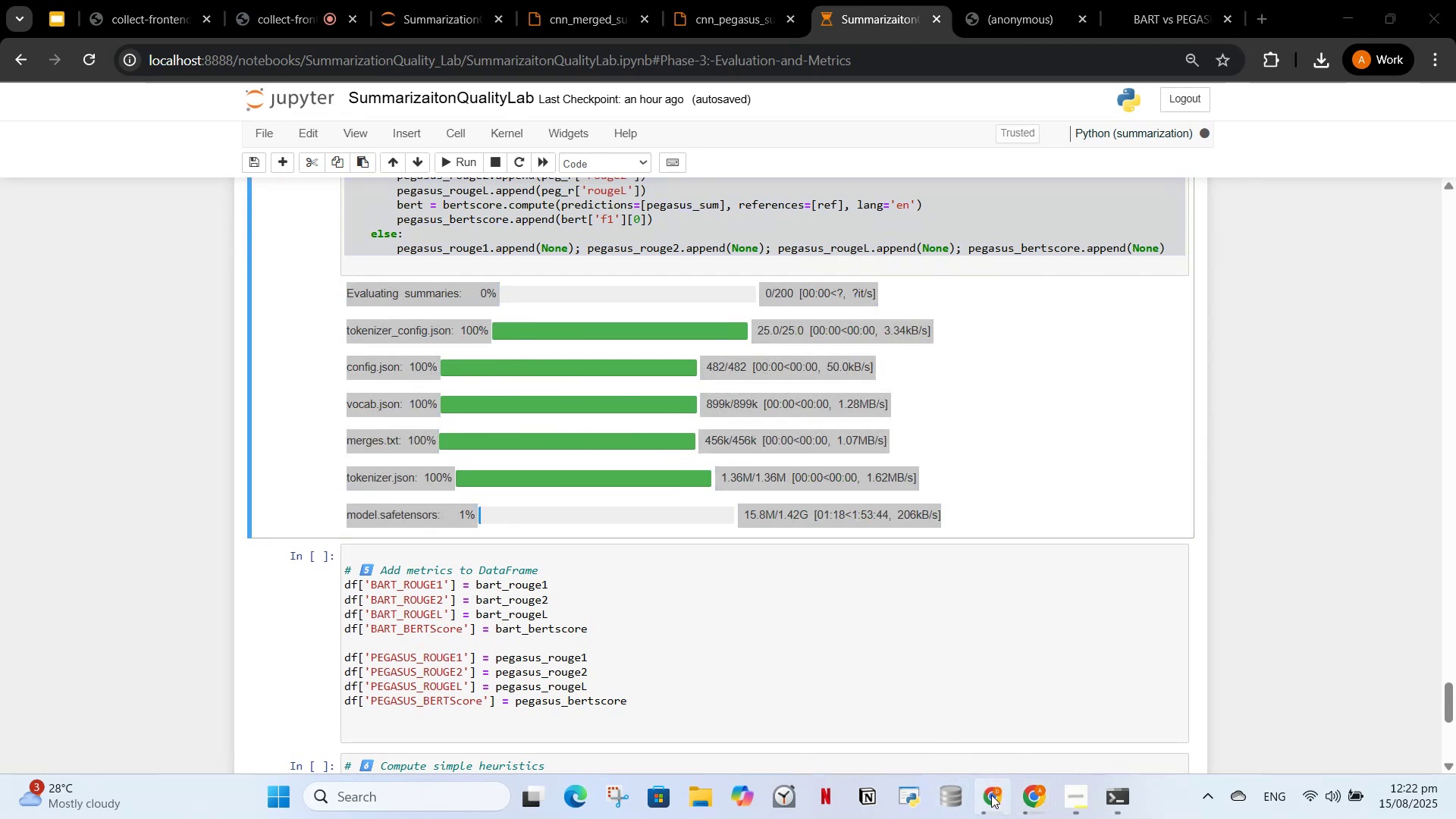 
left_click([836, 723])
 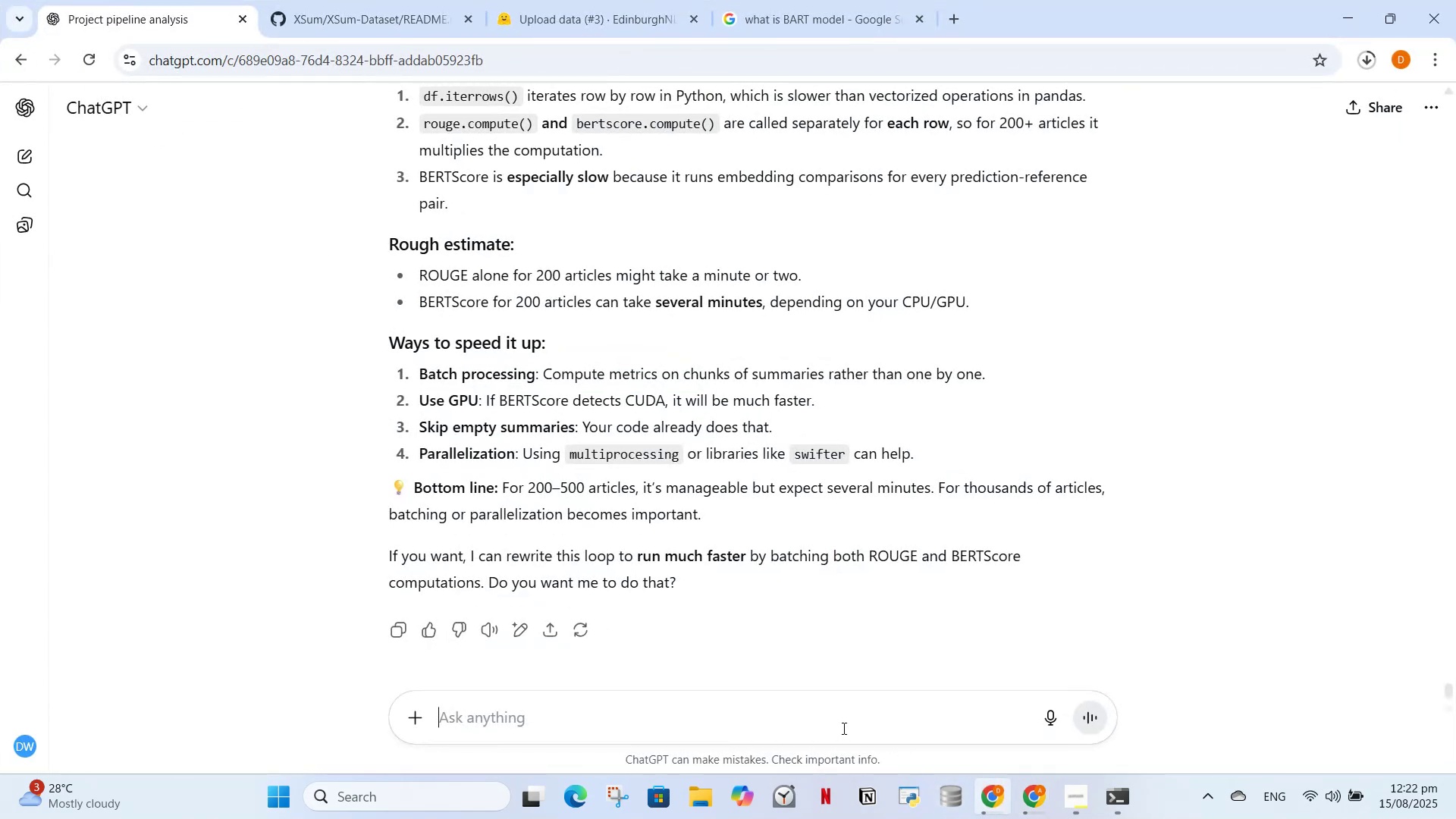 
key(Control+V)
 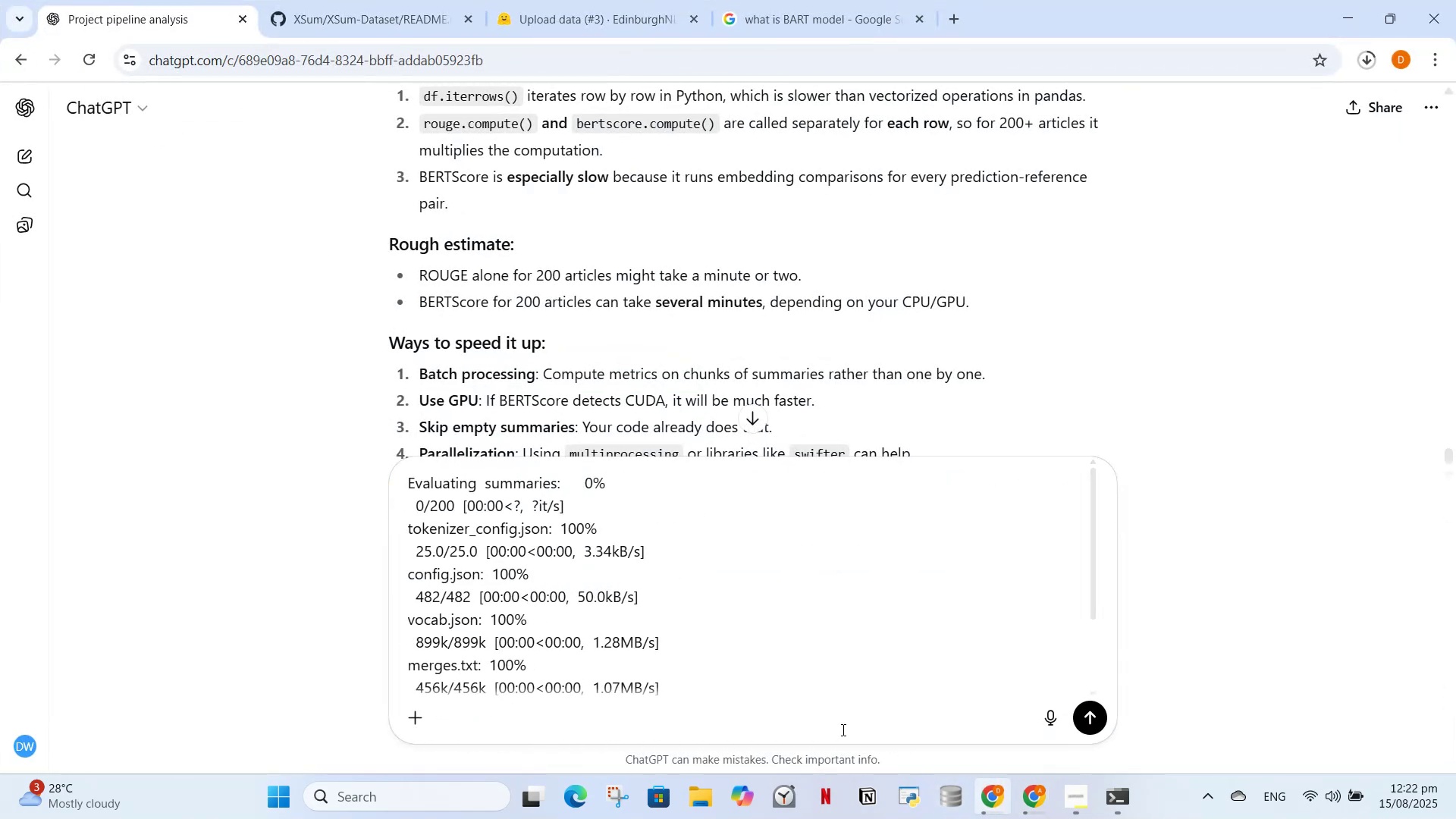 
type( right now this is in the output for )
key(Backspace)
key(Backspace)
key(Backspace)
key(Backspace)
type(while execiut)
key(Backspace)
key(Backspace)
key(Backspace)
type(utingg this)
 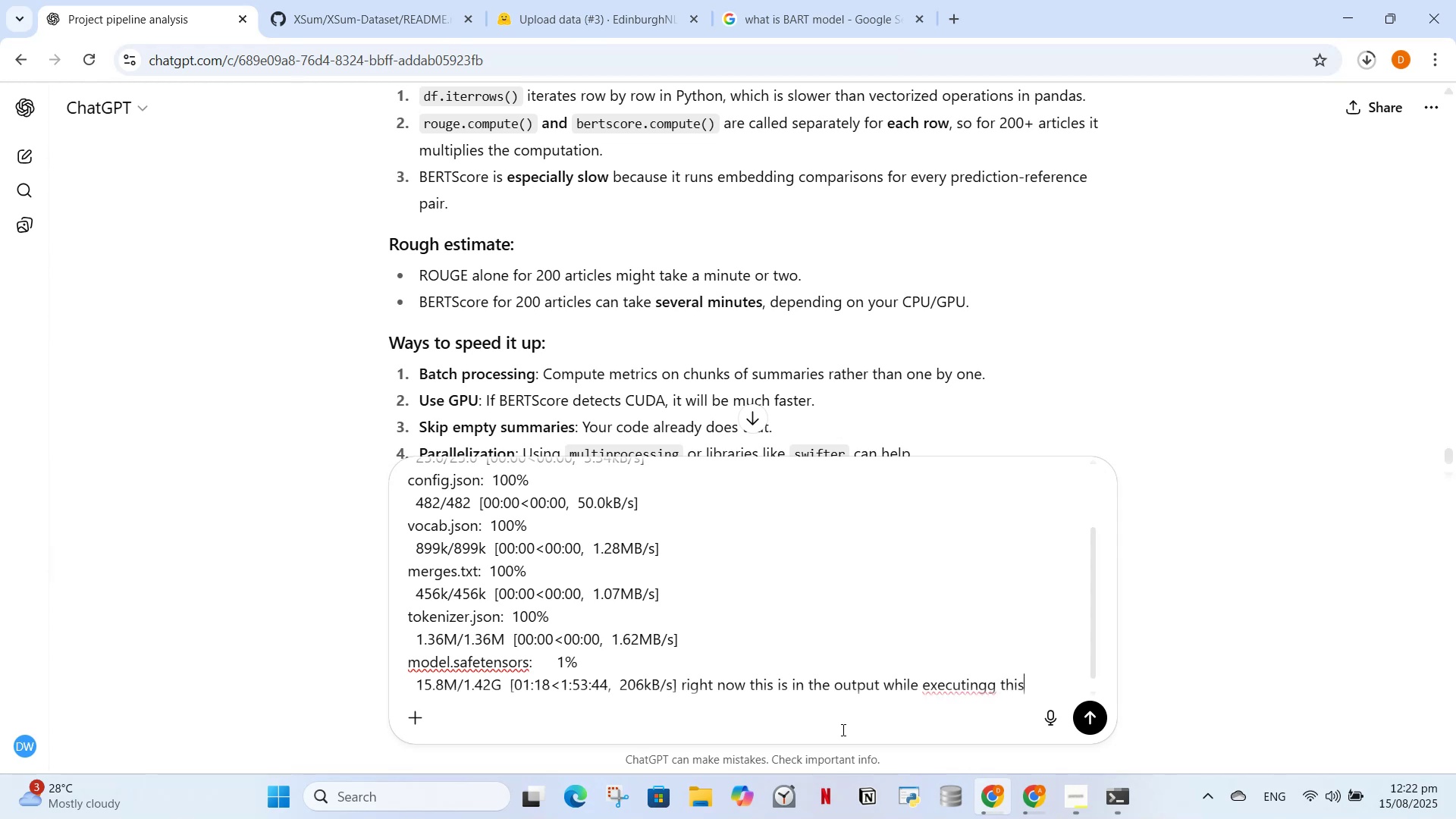 
key(Enter)
 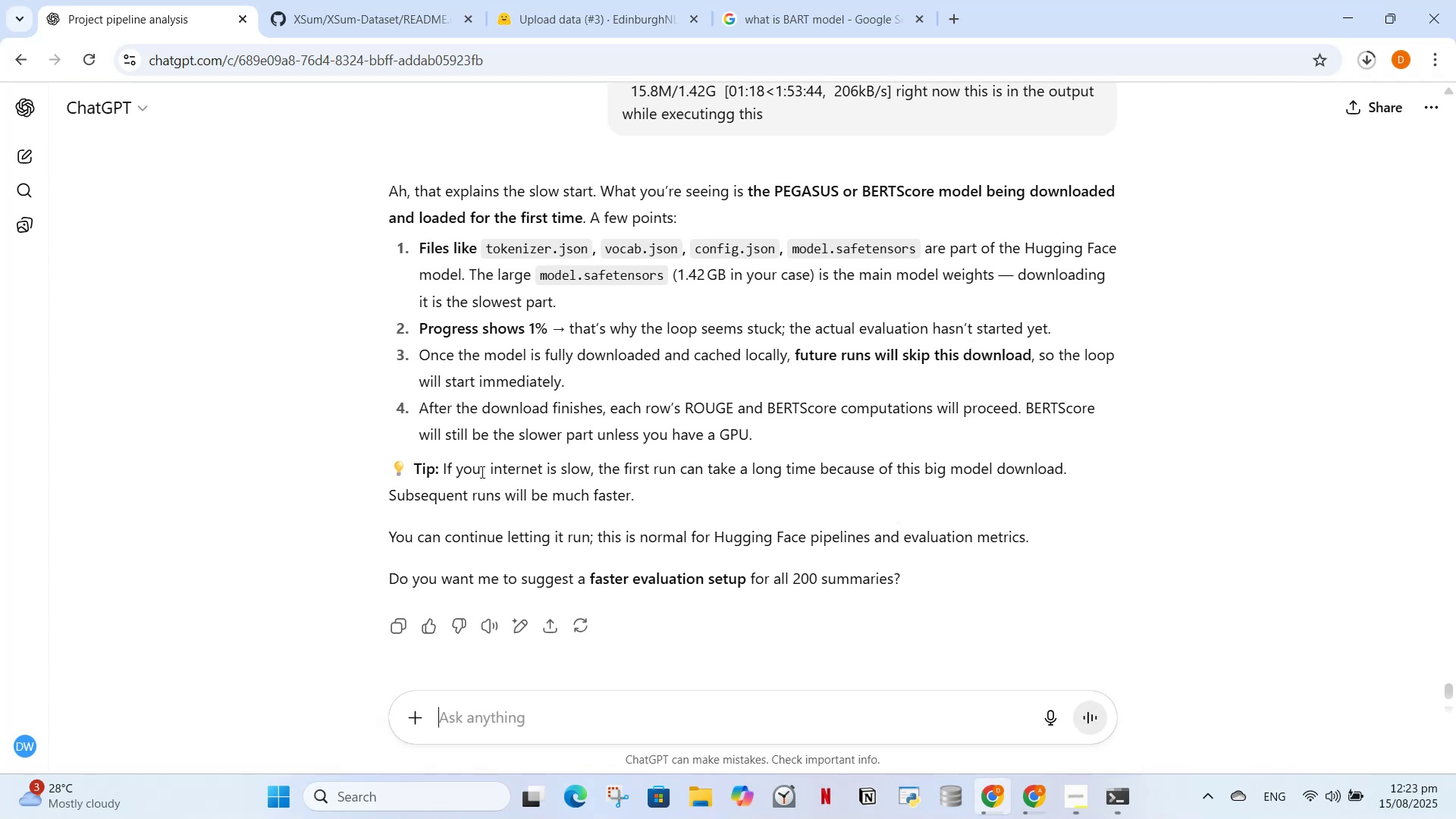 
wait(27.2)
 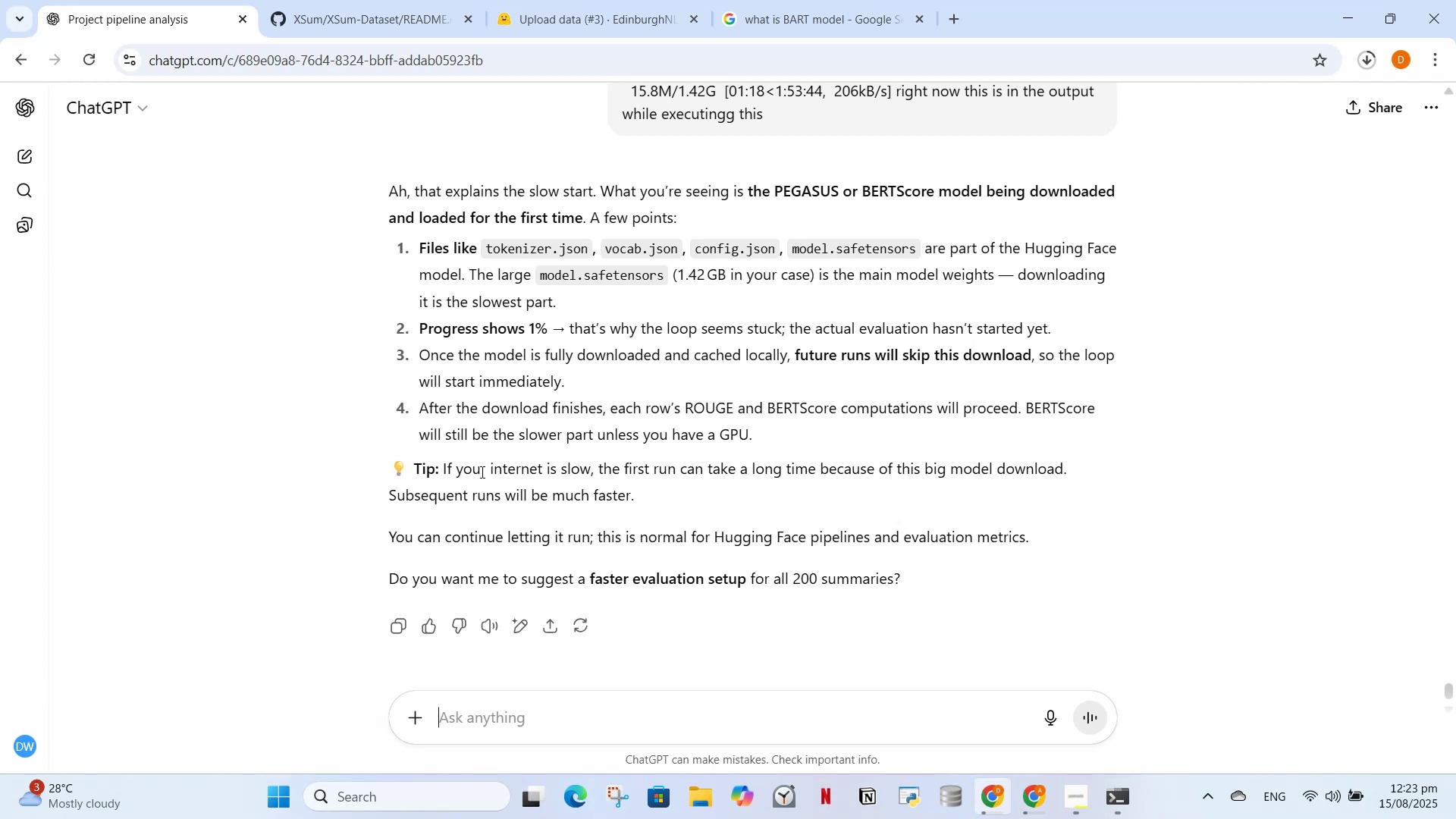 
type(it is again downloading pegasus and bart ?)
 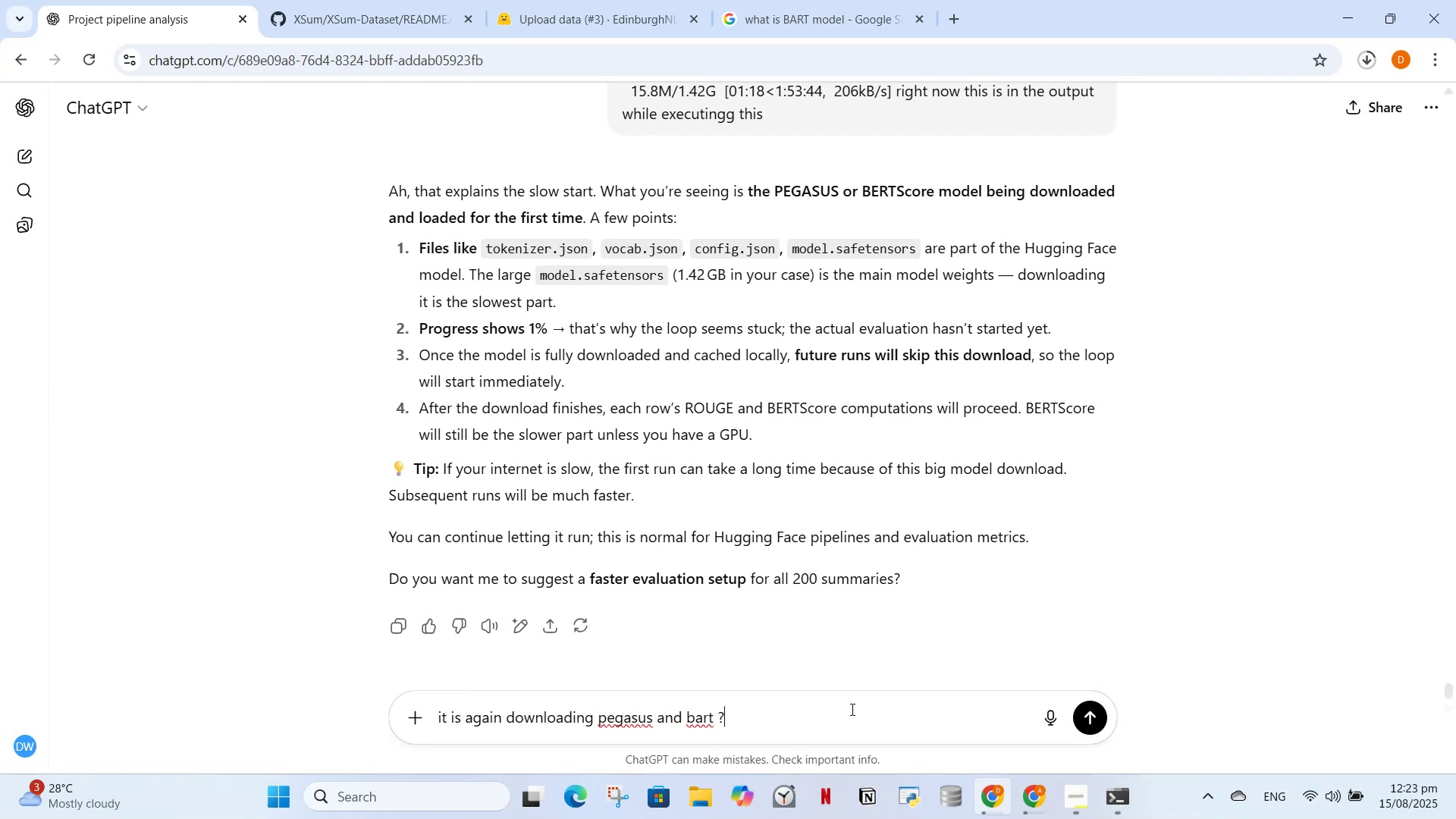 
key(Enter)
 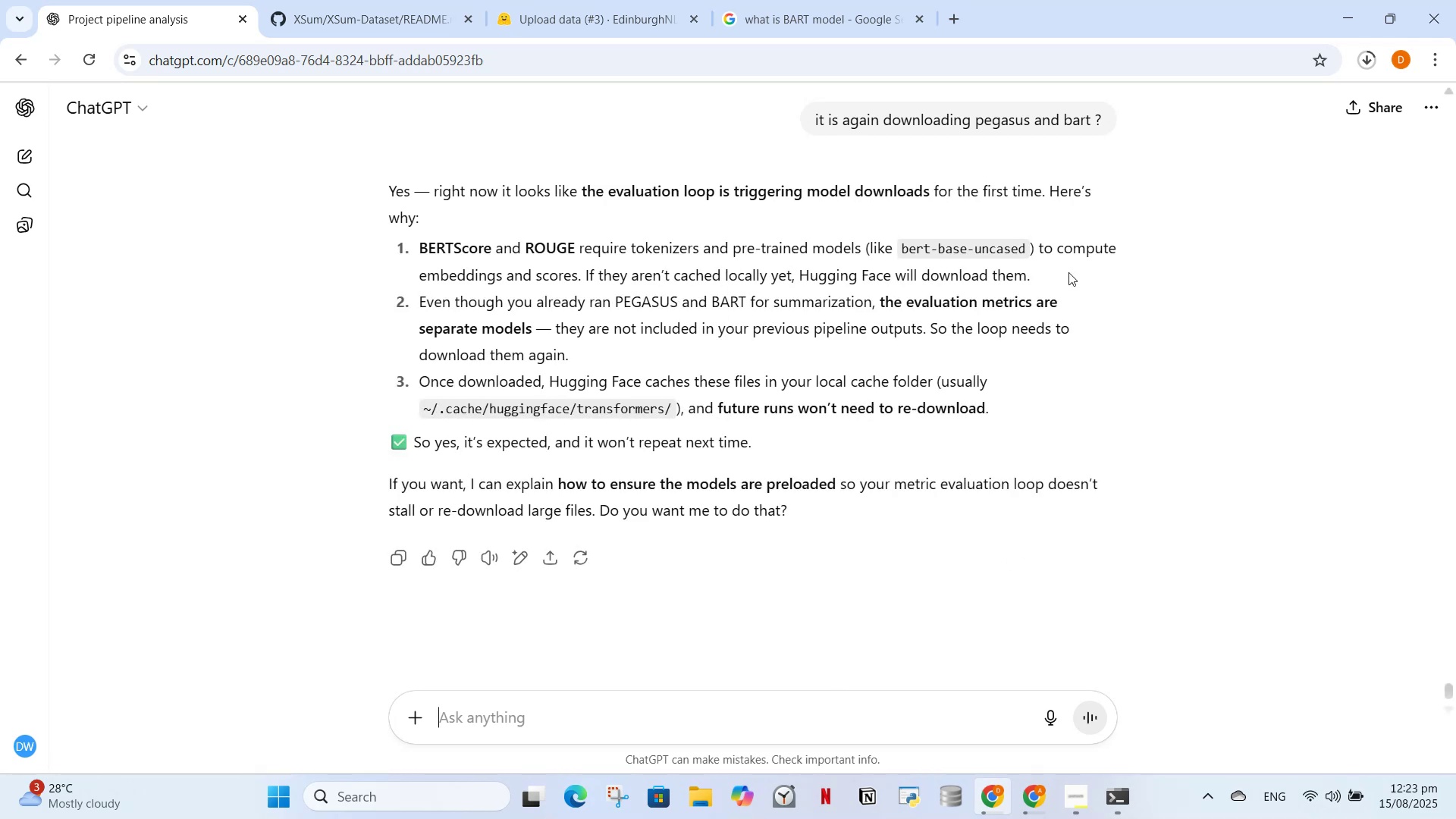 
wait(14.62)
 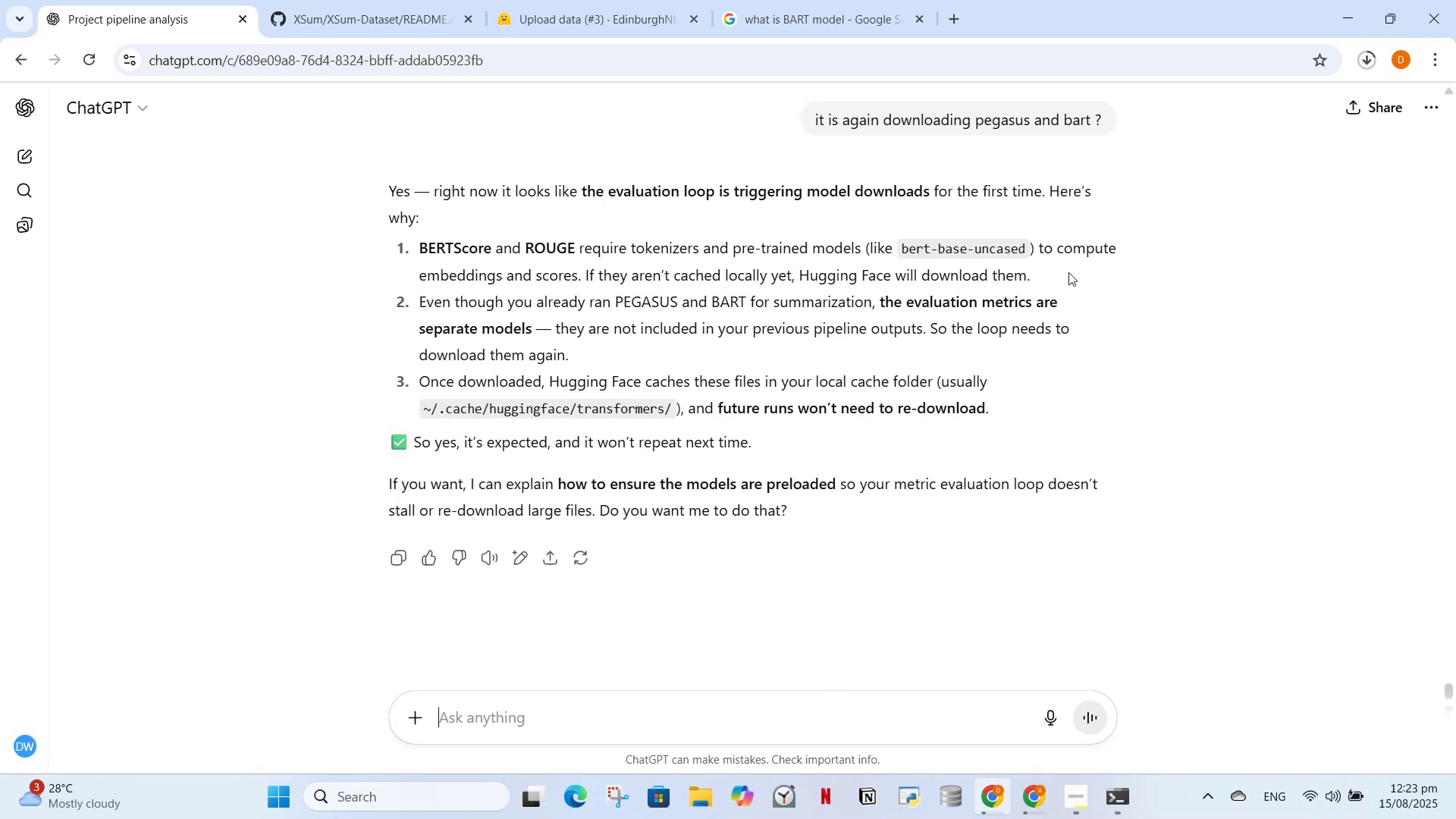 
left_click([1035, 804])
 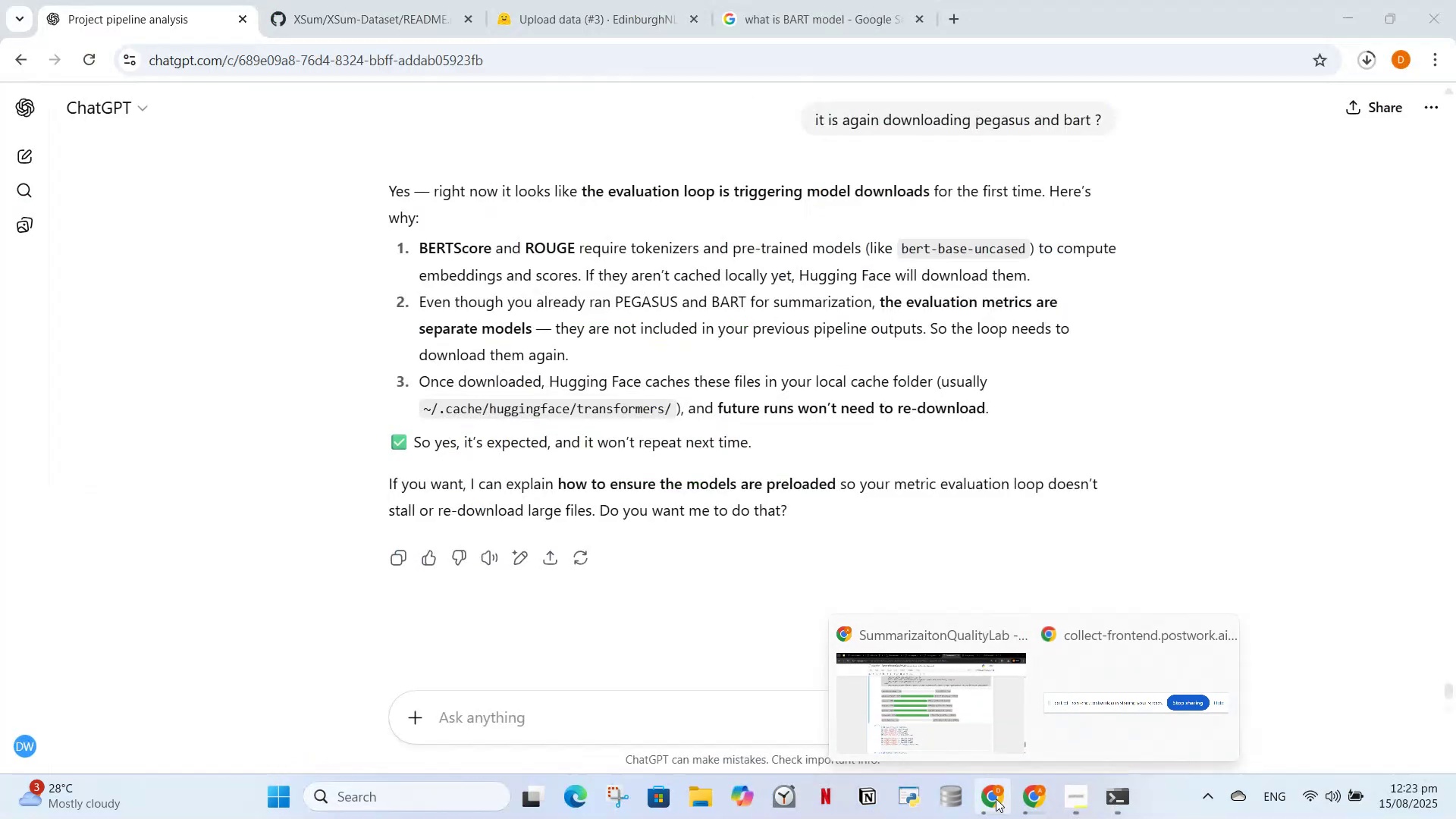 
left_click([993, 803])
 